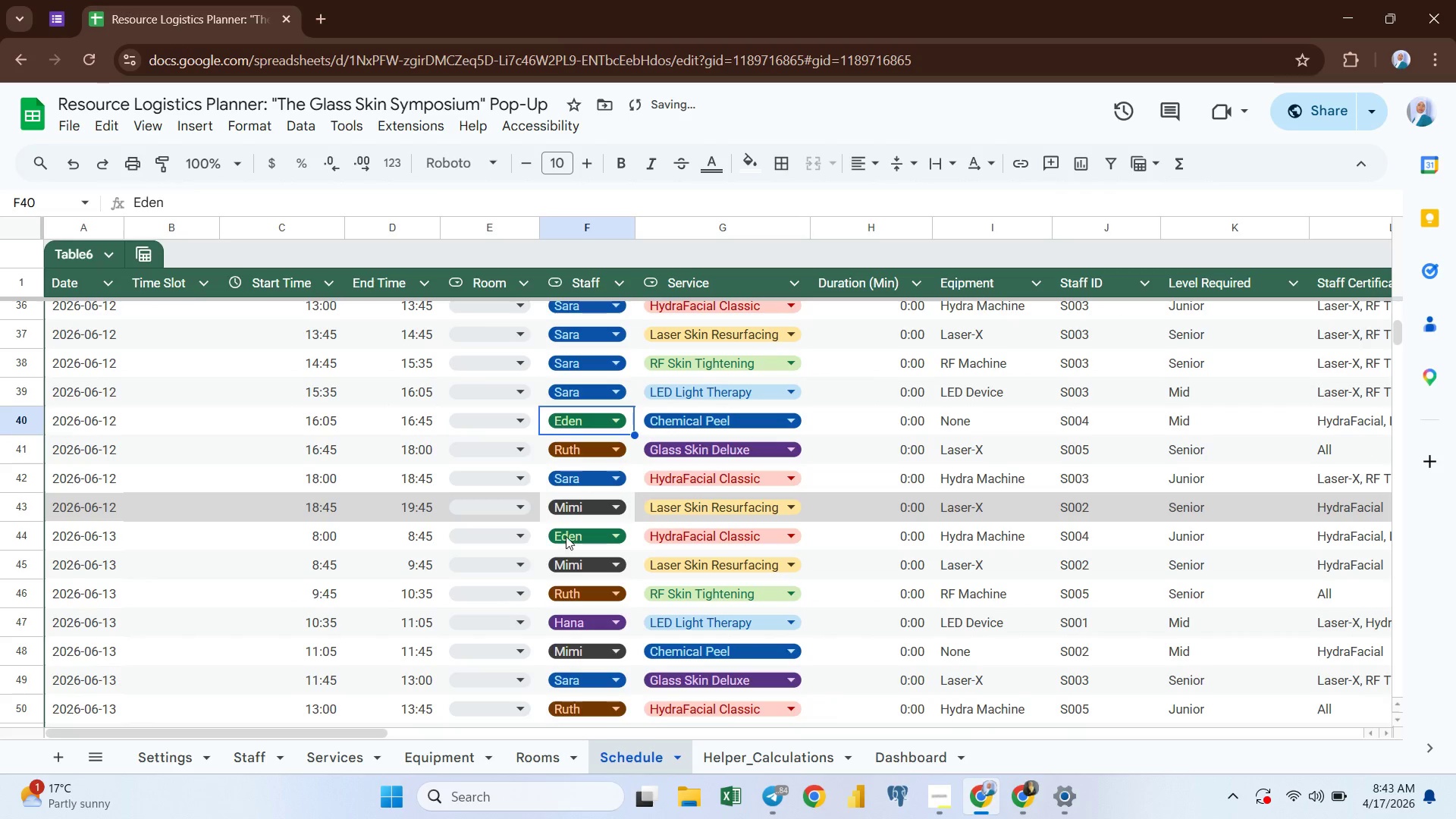 
mouse_move([580, 457])
 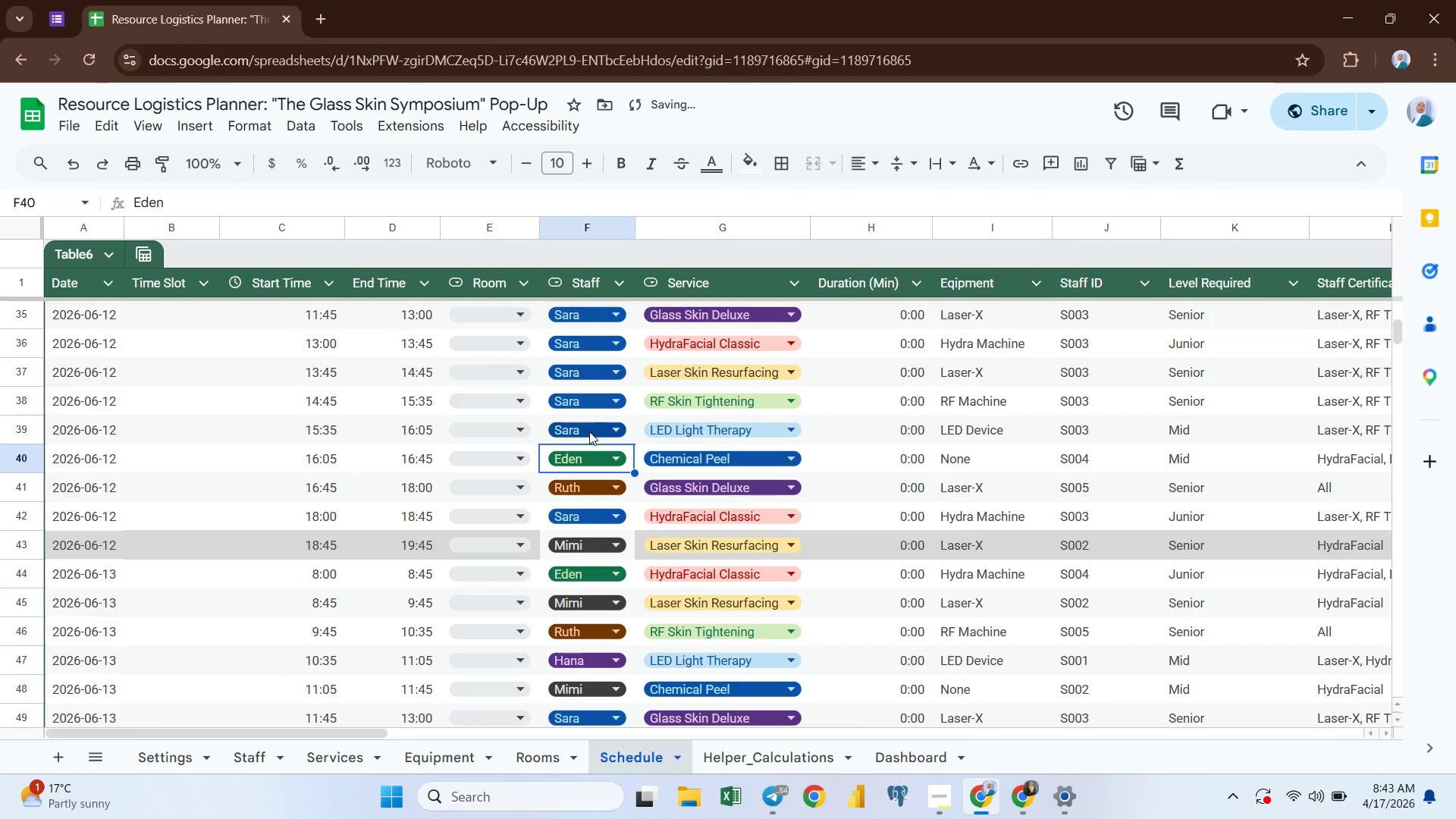 
left_click([589, 431])
 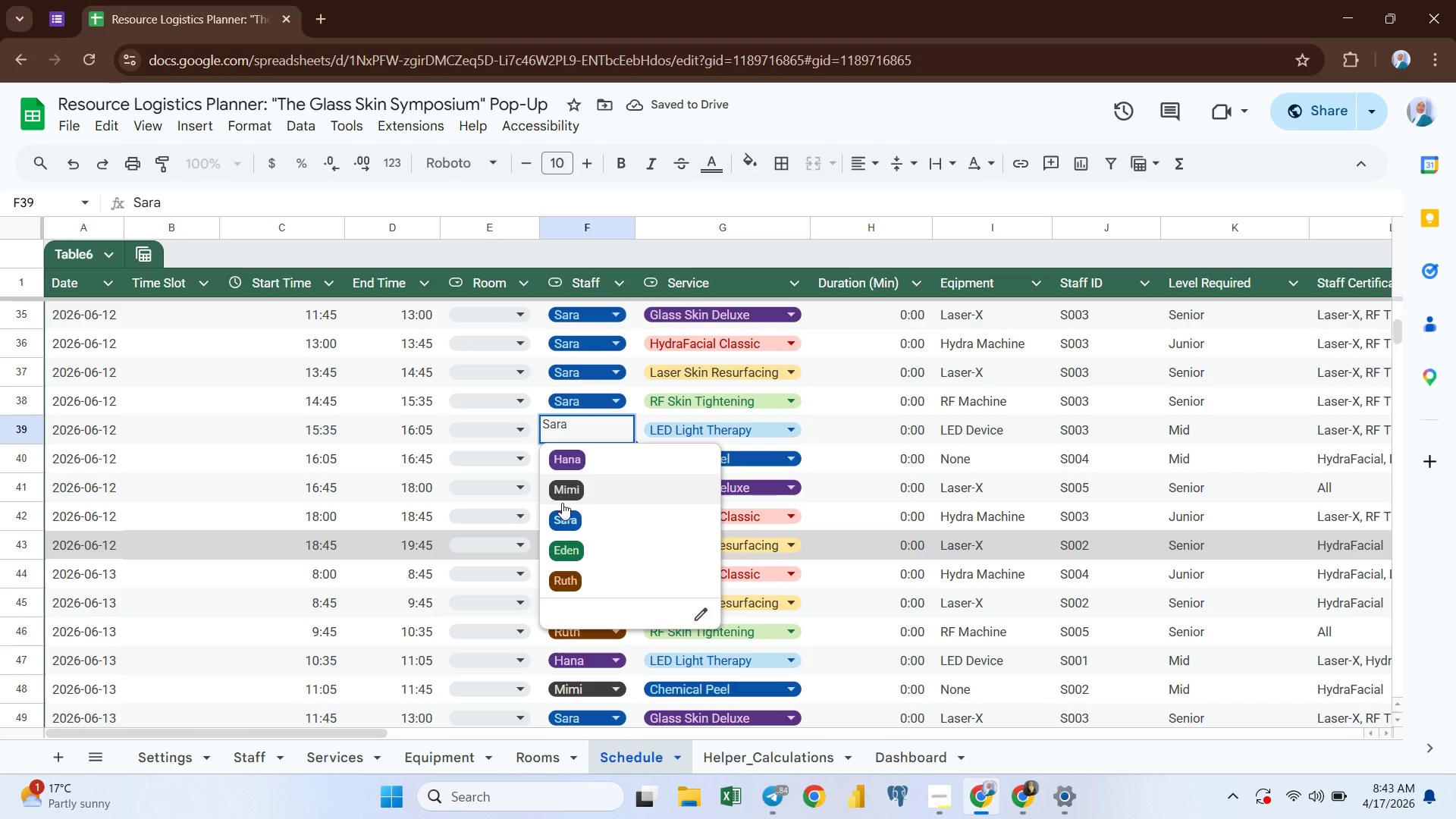 
left_click([564, 514])
 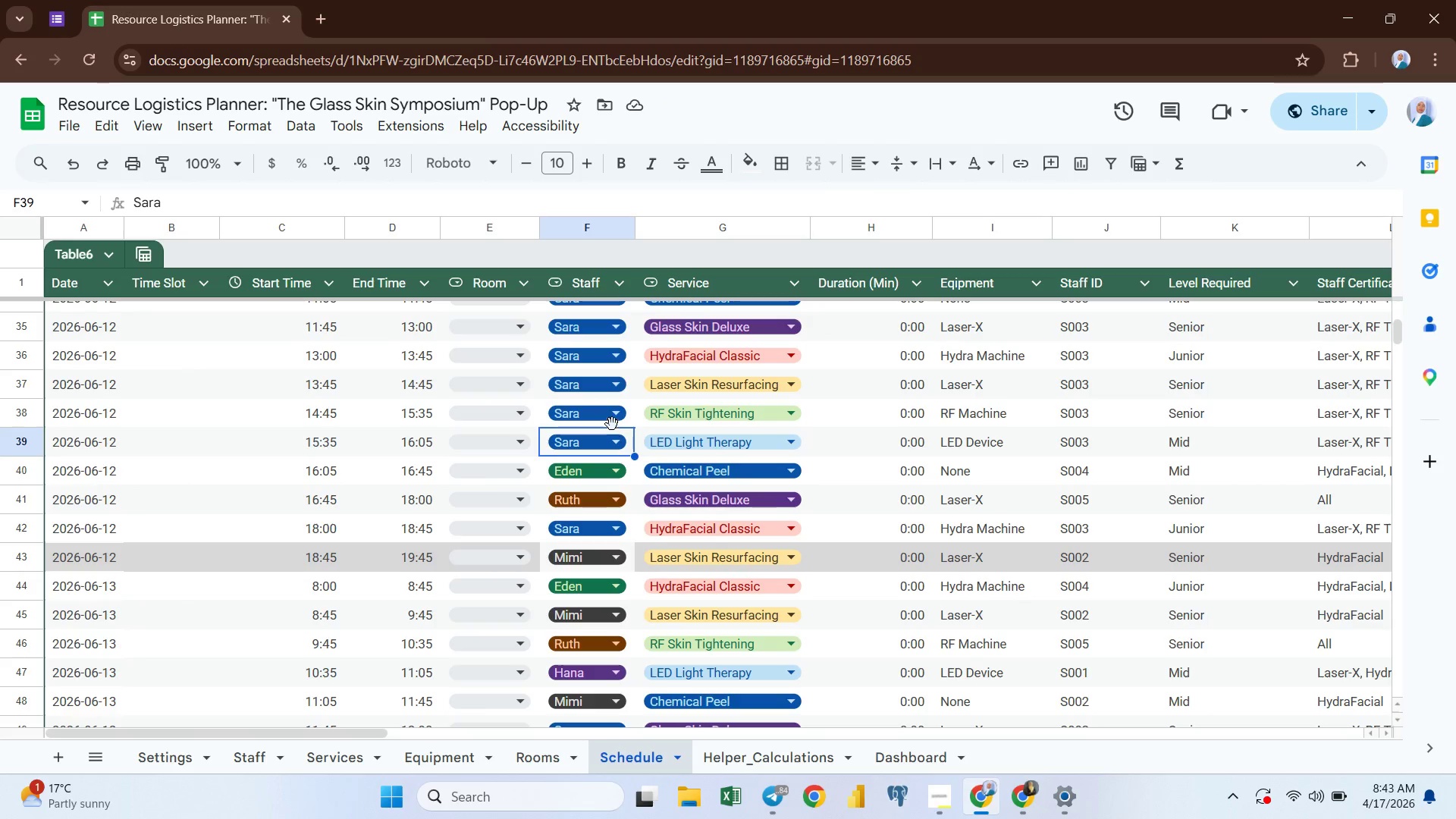 
left_click([611, 419])
 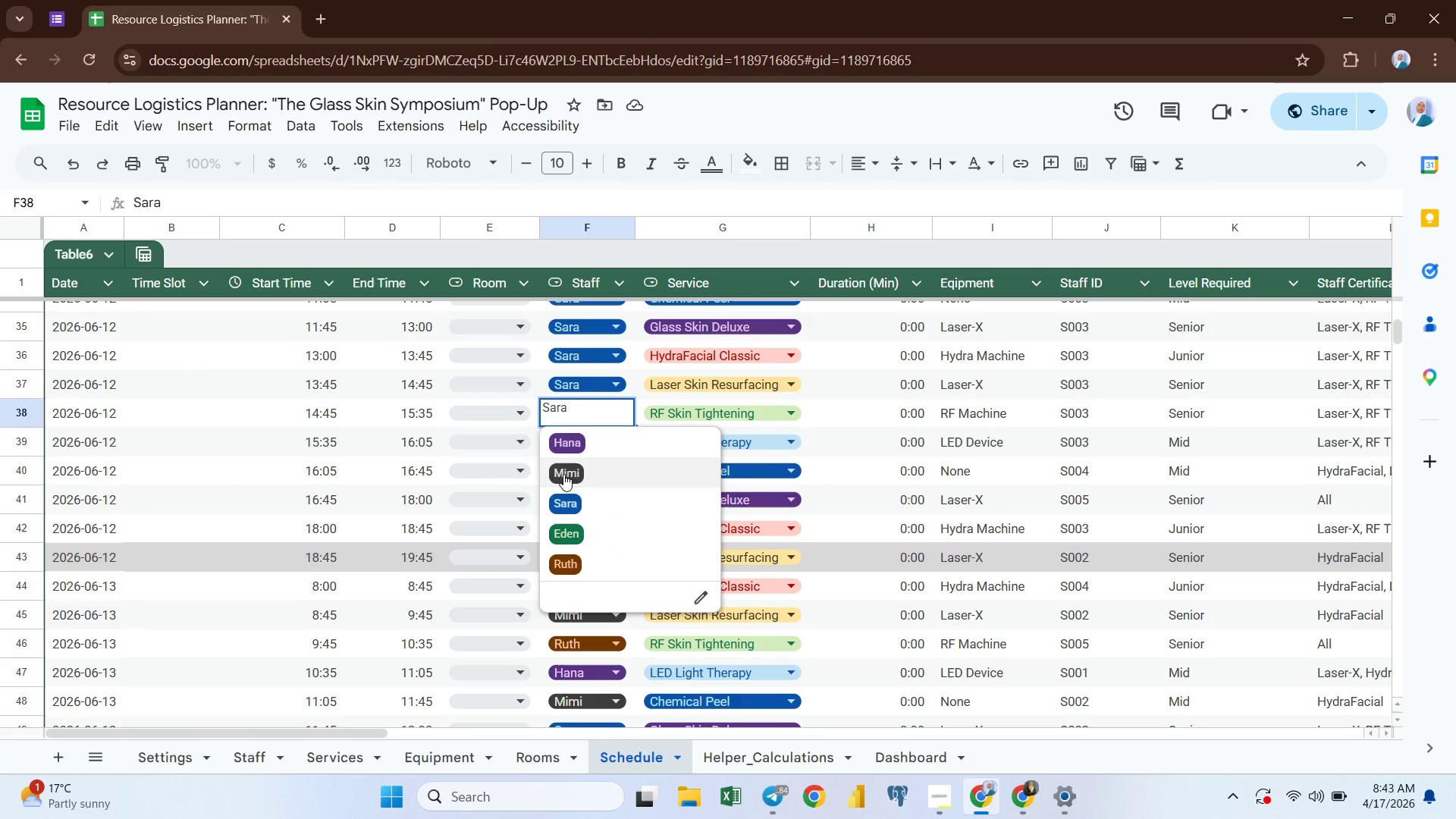 
left_click([566, 472])
 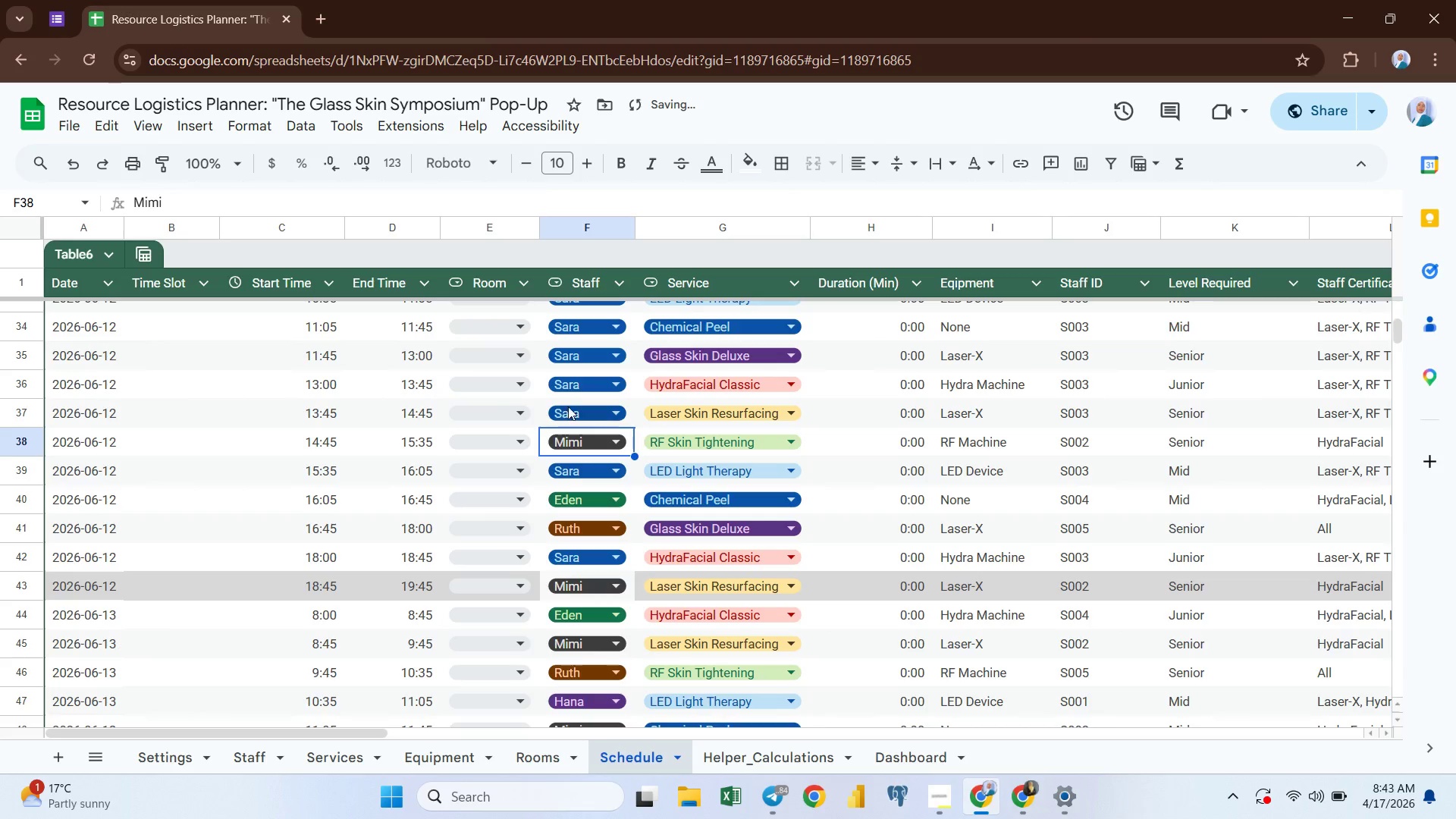 
left_click([579, 413])
 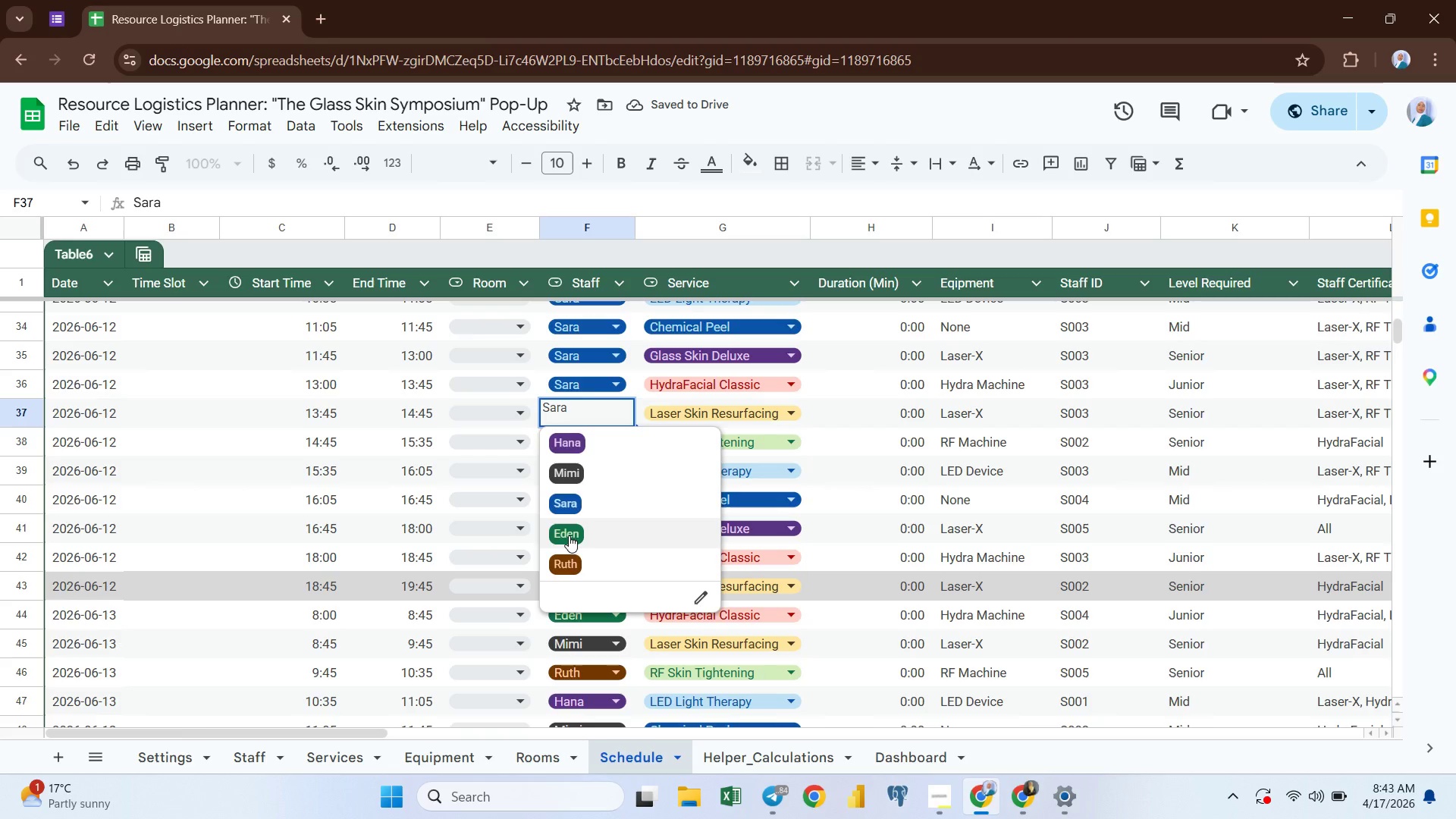 
left_click([567, 535])
 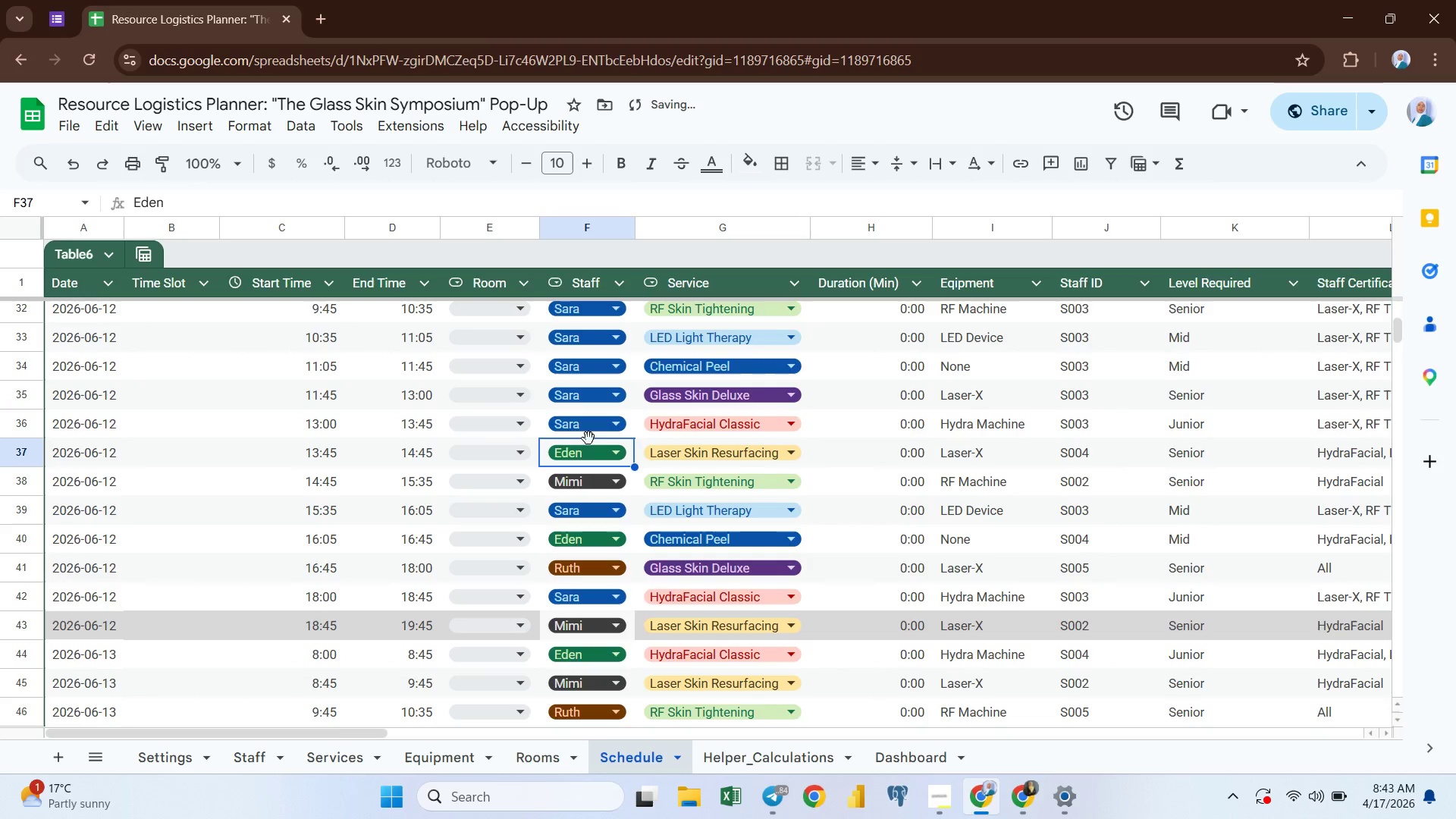 
left_click([595, 431])
 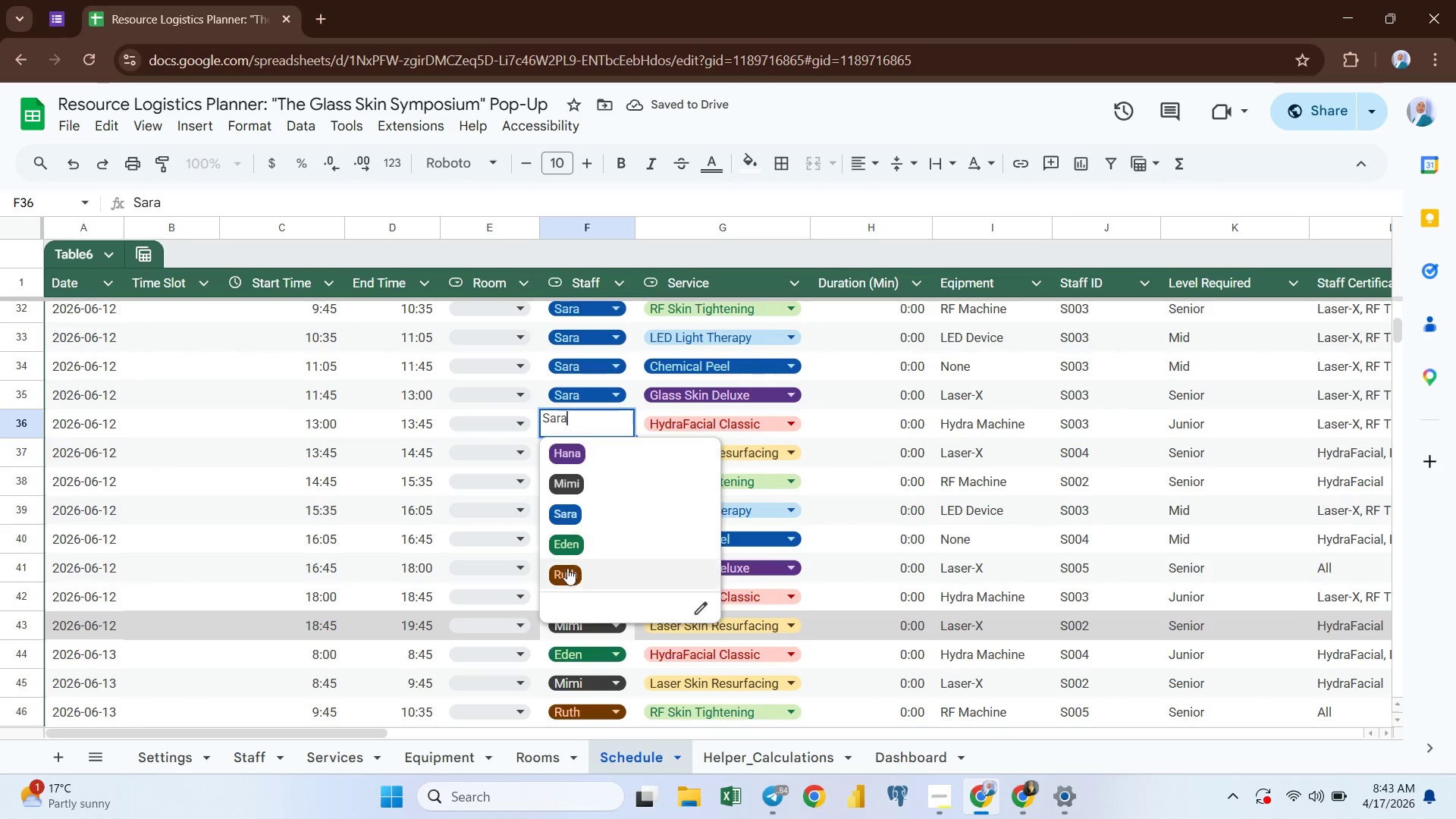 
left_click([567, 576])
 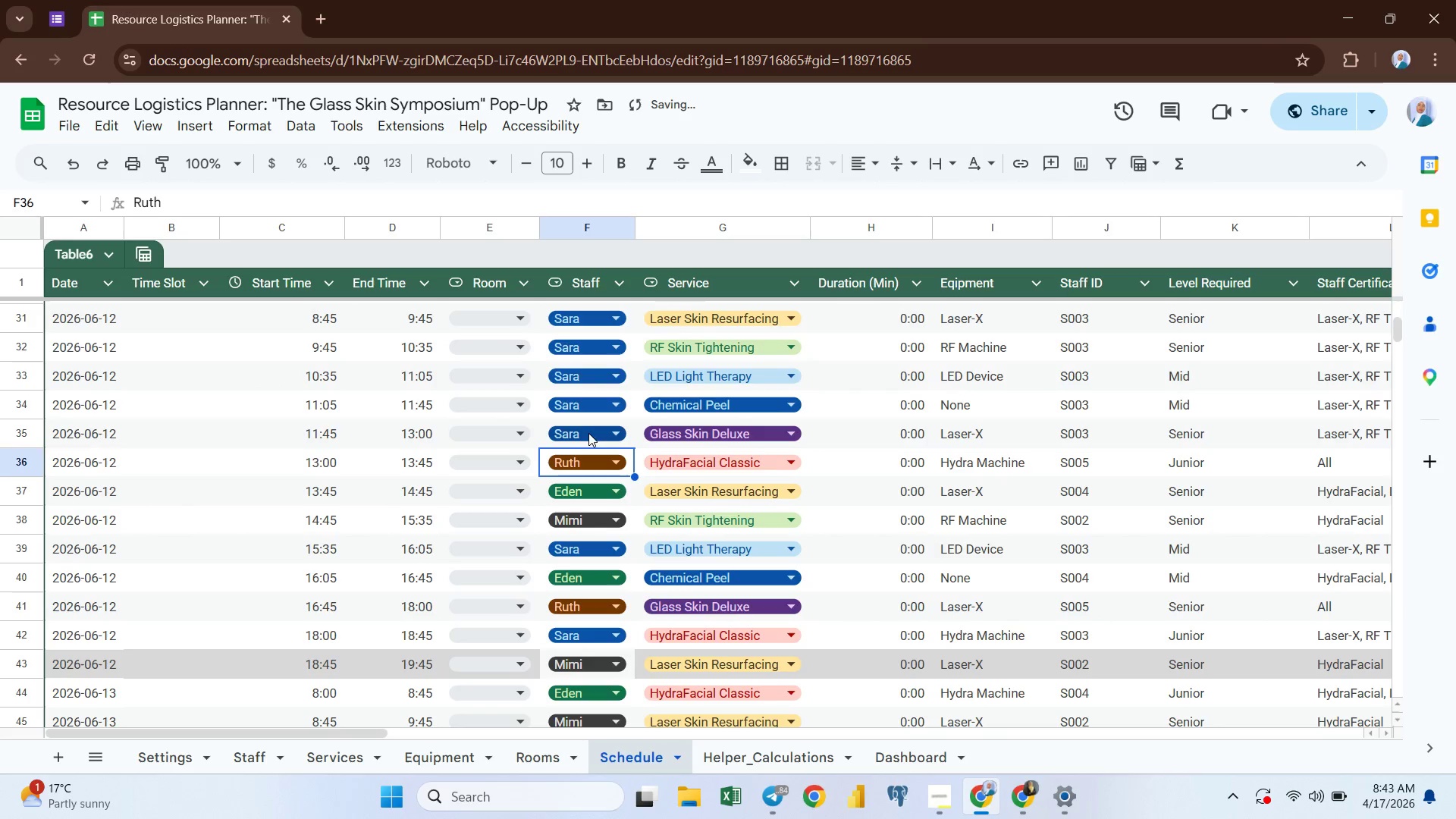 
left_click([593, 429])
 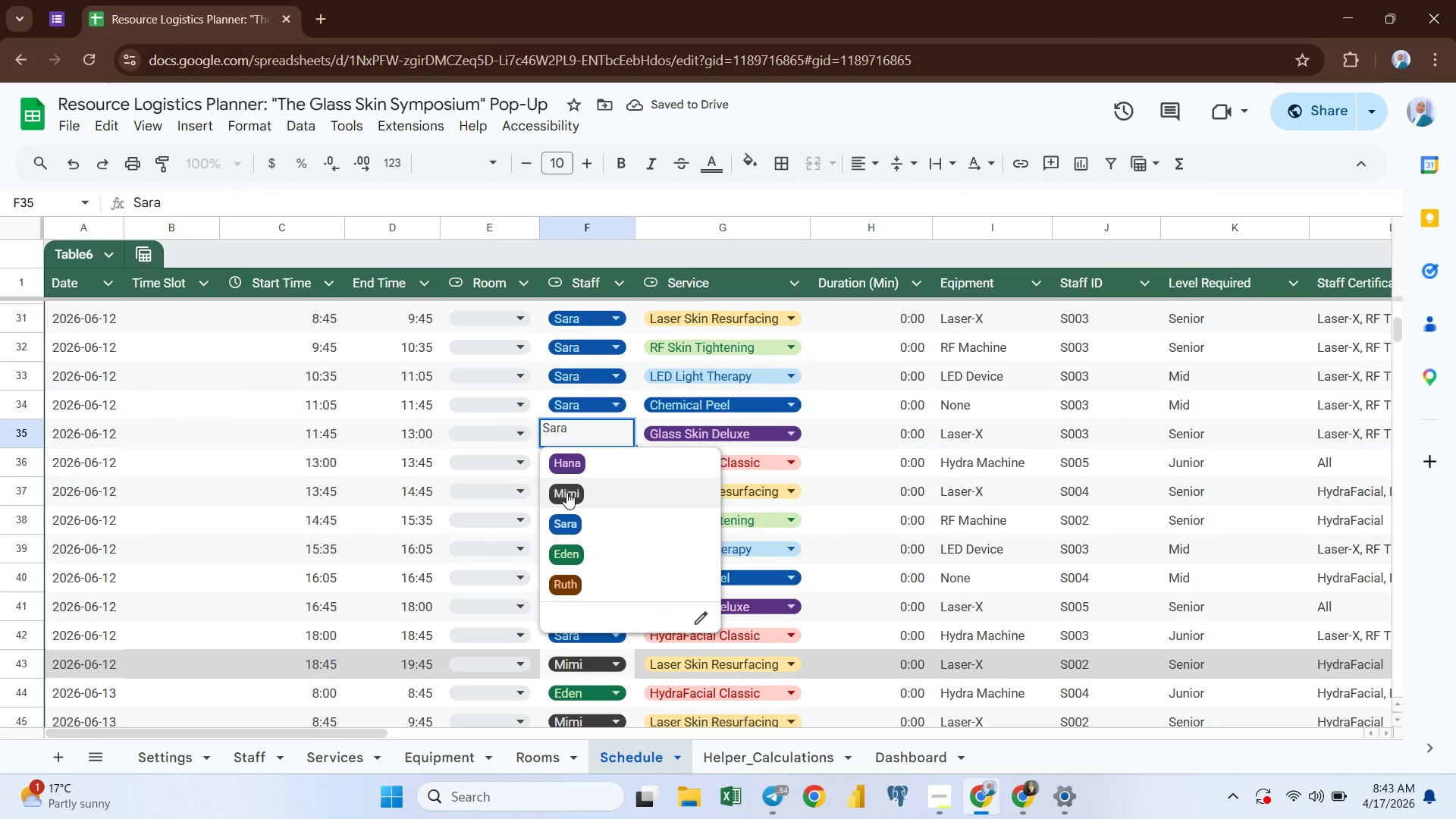 
left_click([570, 457])
 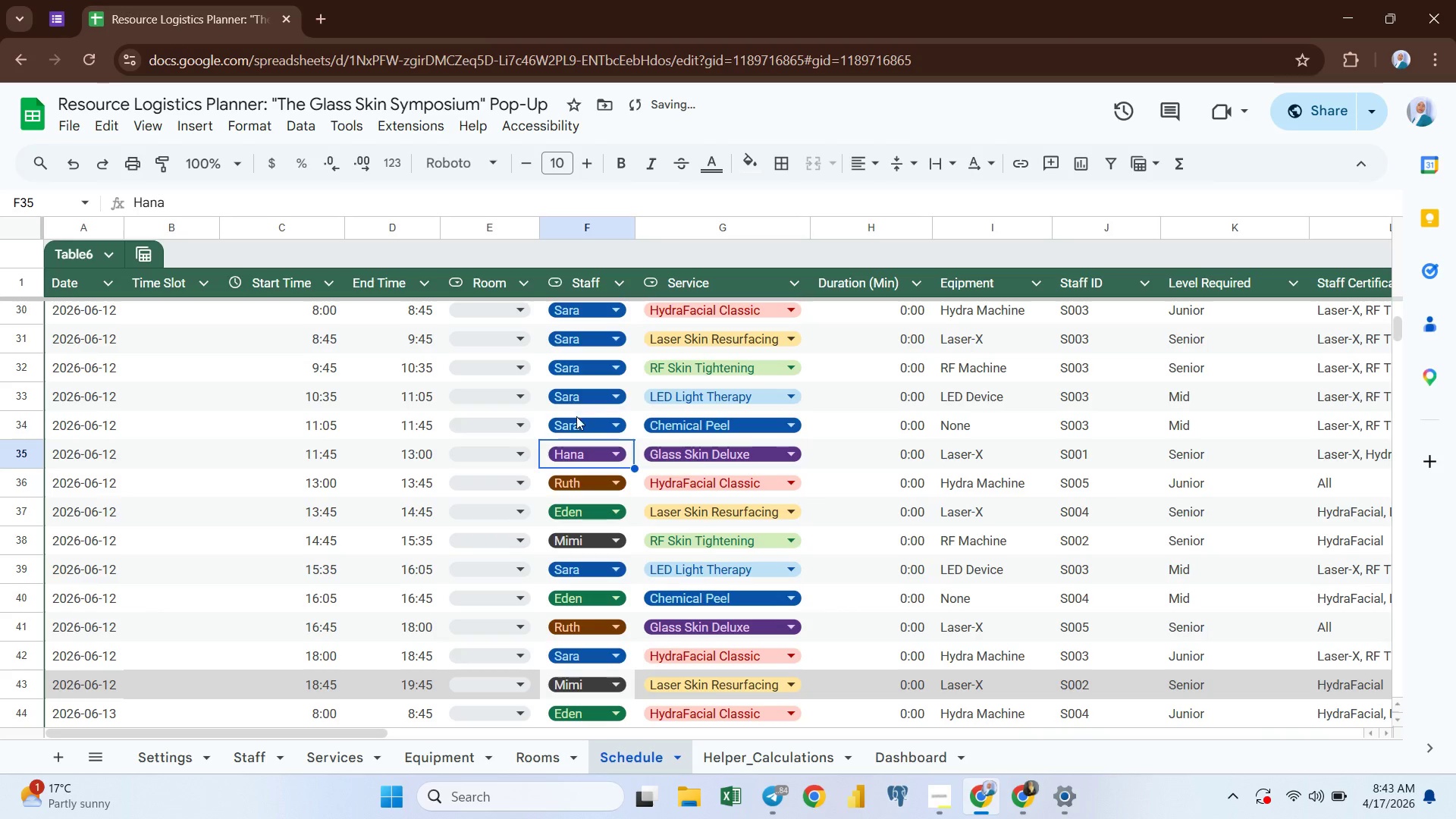 
left_click([579, 422])
 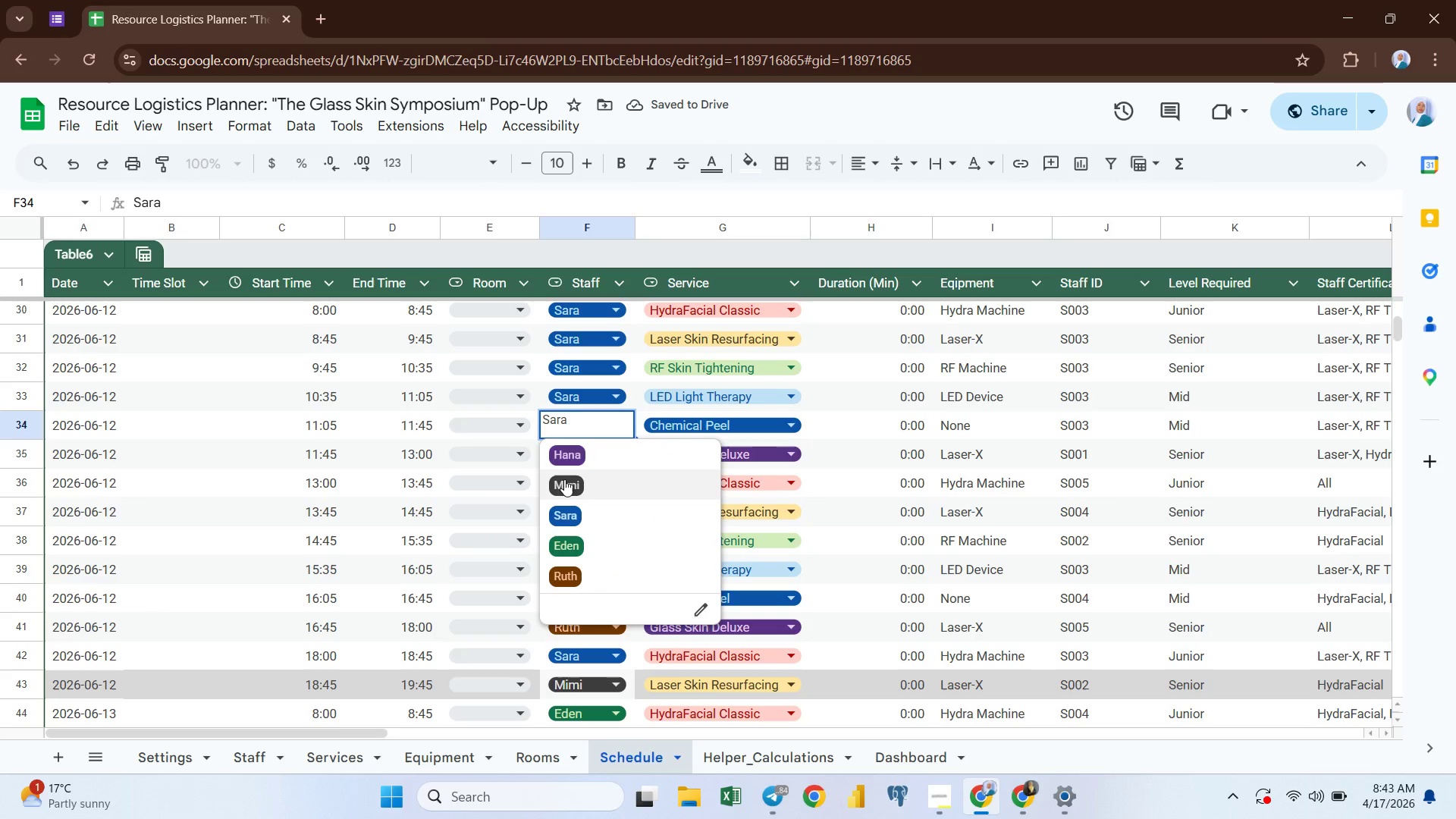 
left_click([564, 481])
 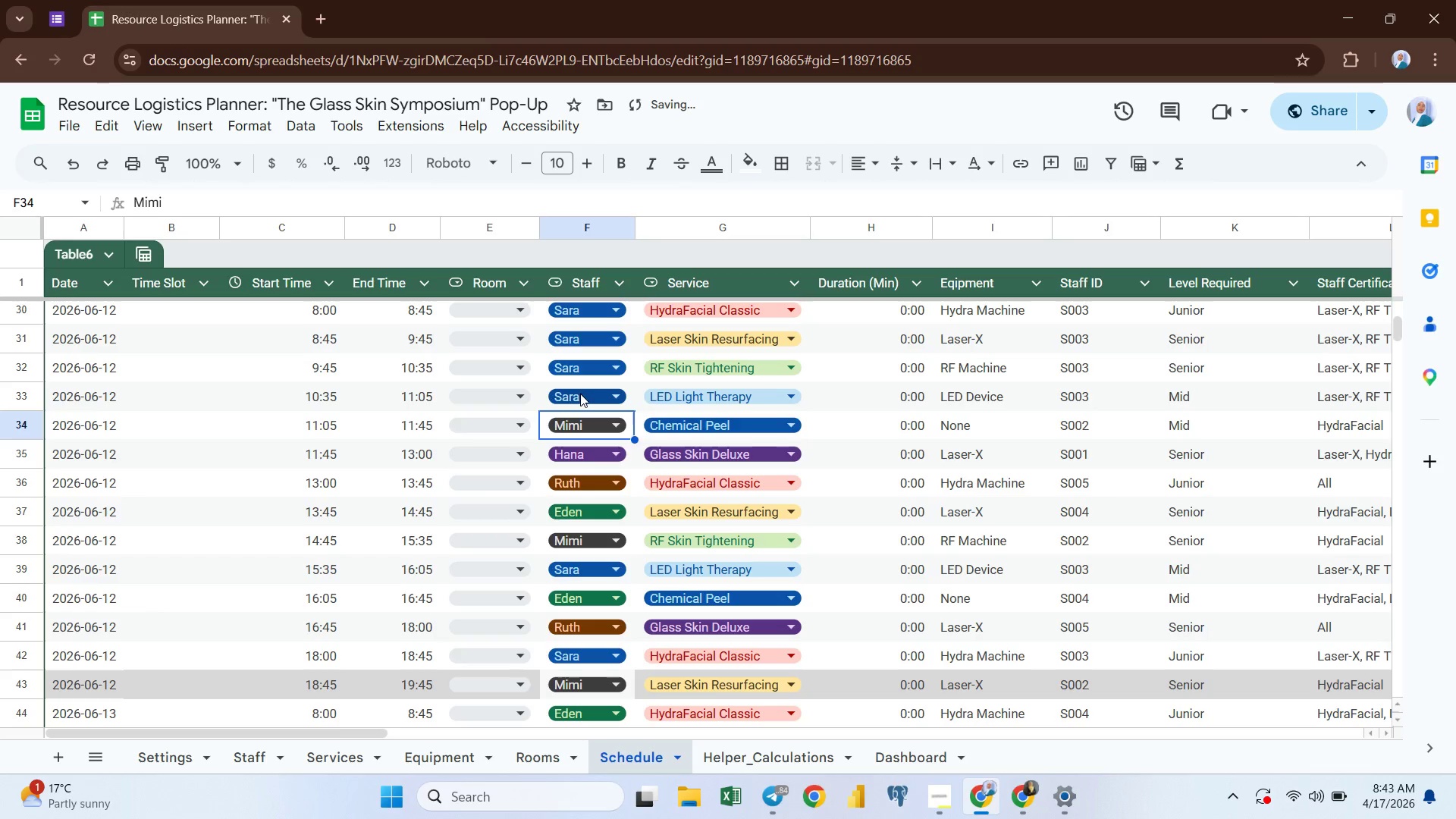 
left_click([579, 398])
 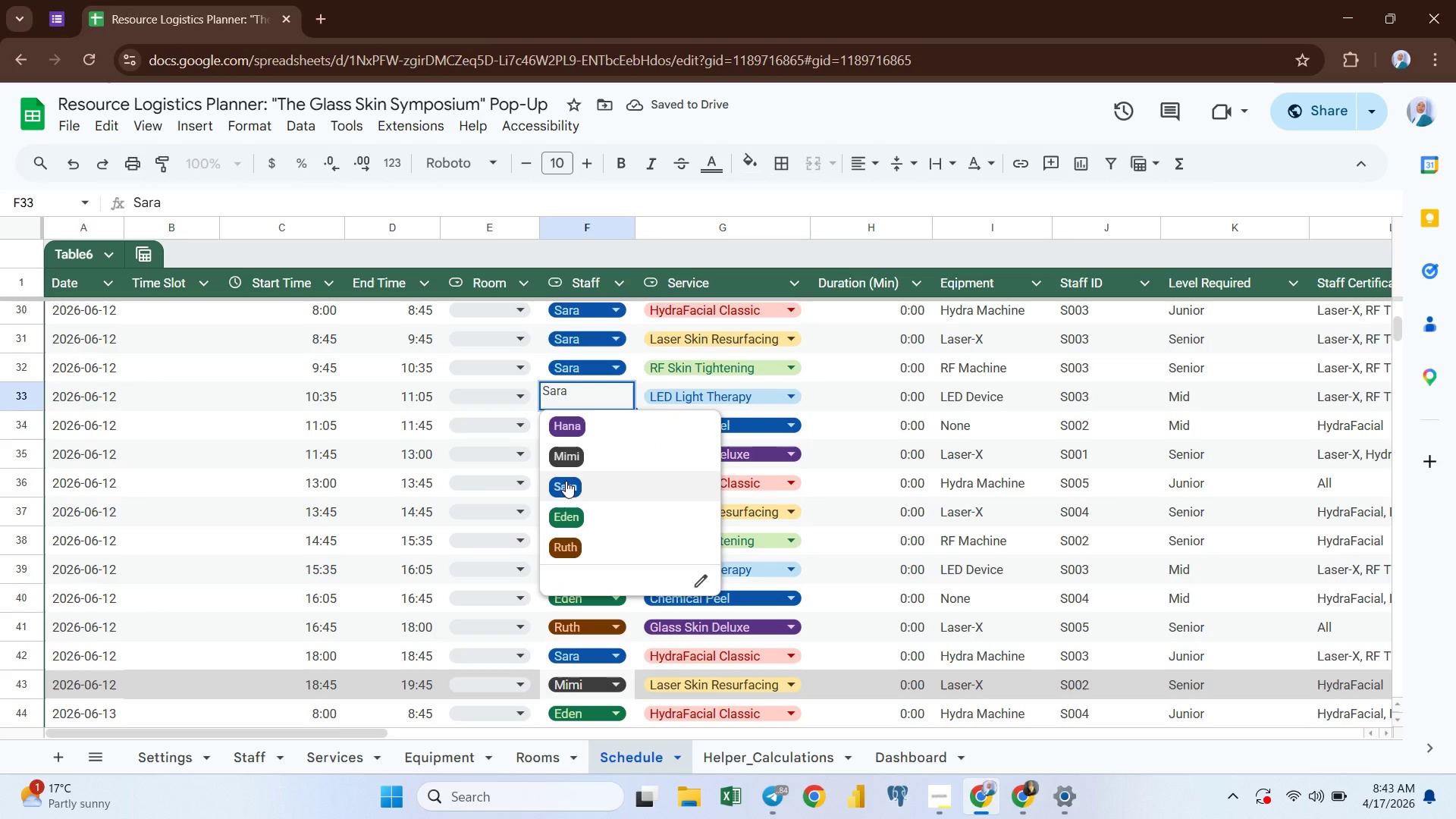 
left_click([566, 481])
 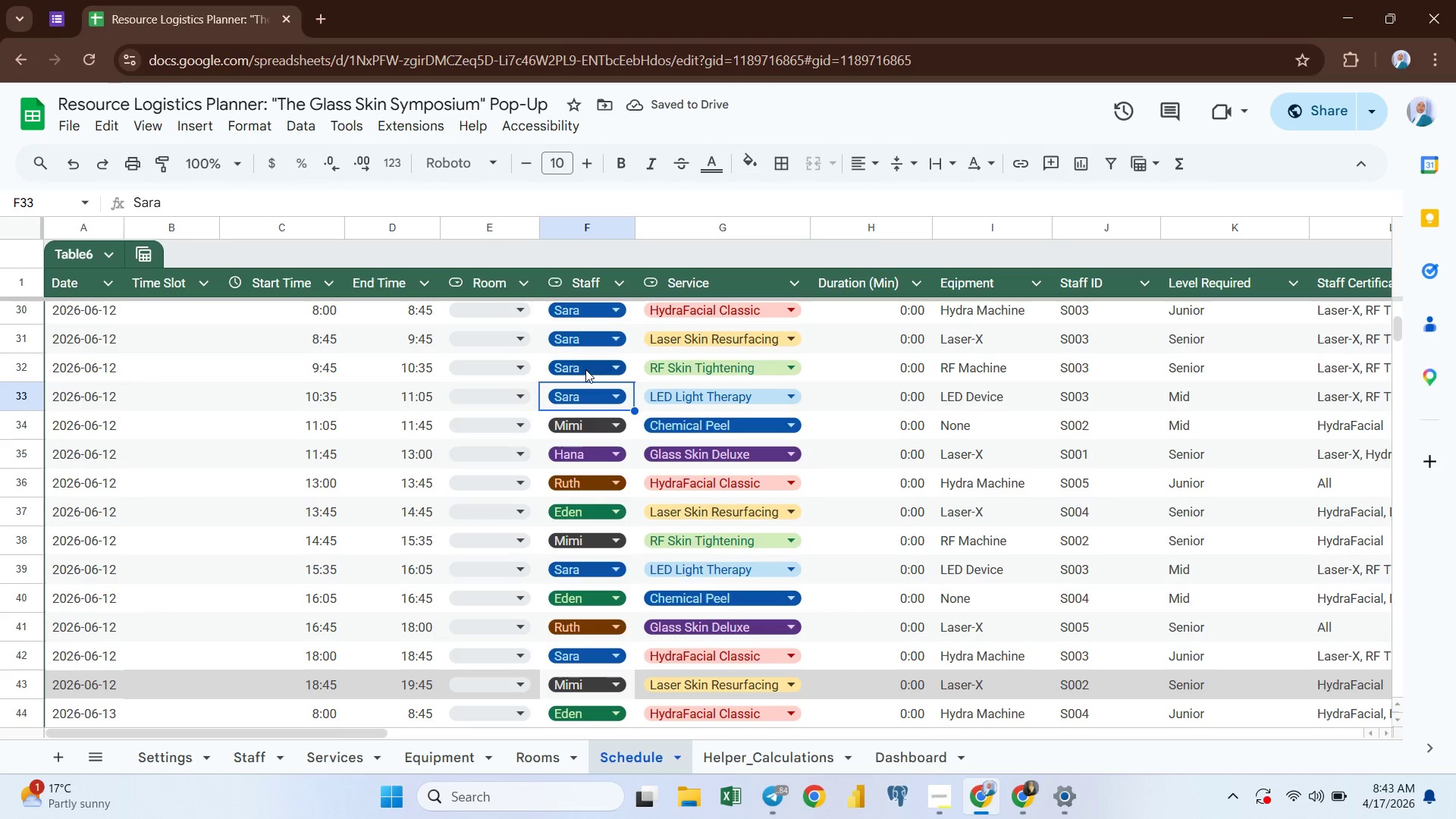 
left_click([585, 369])
 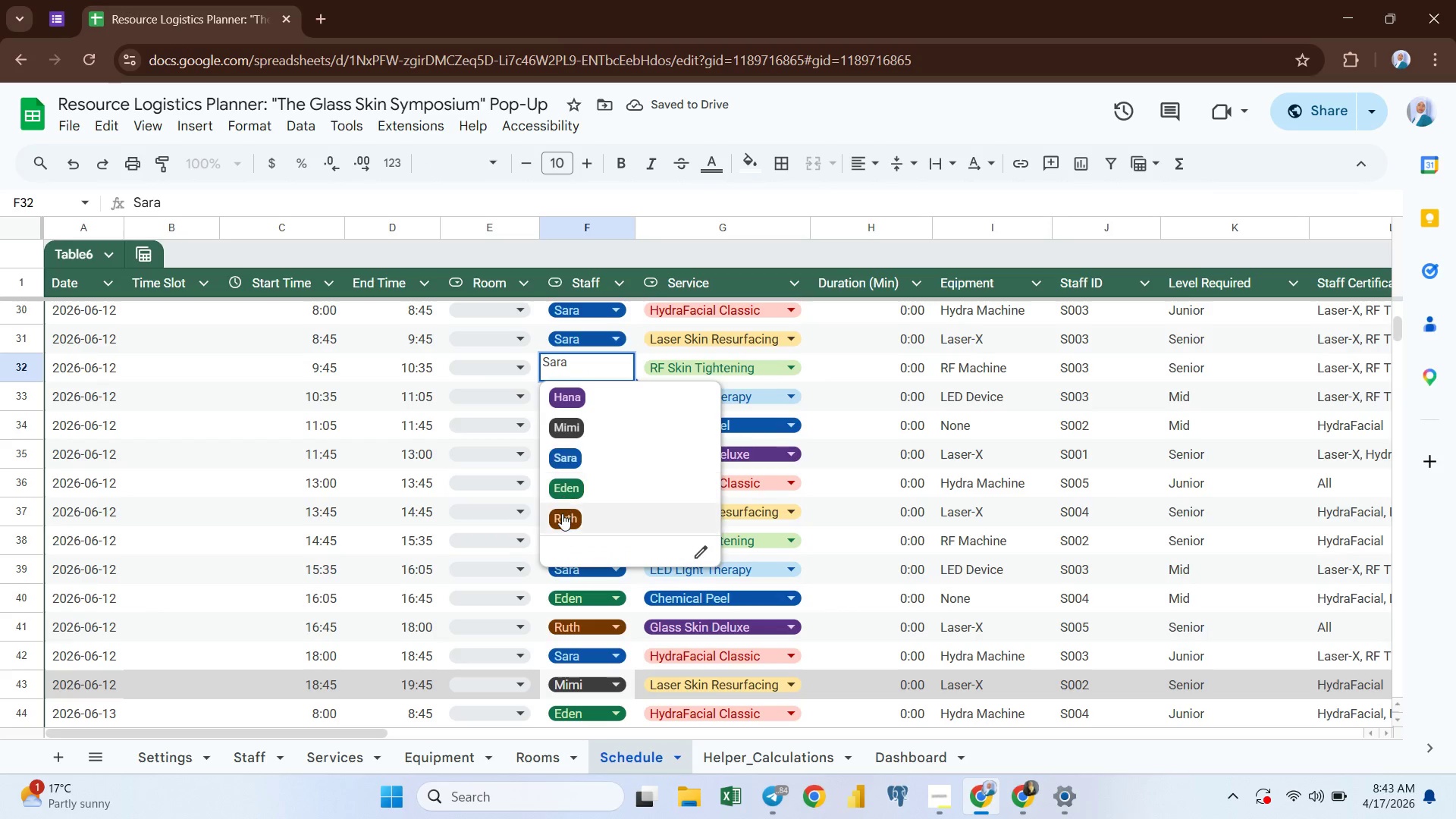 
left_click([563, 512])
 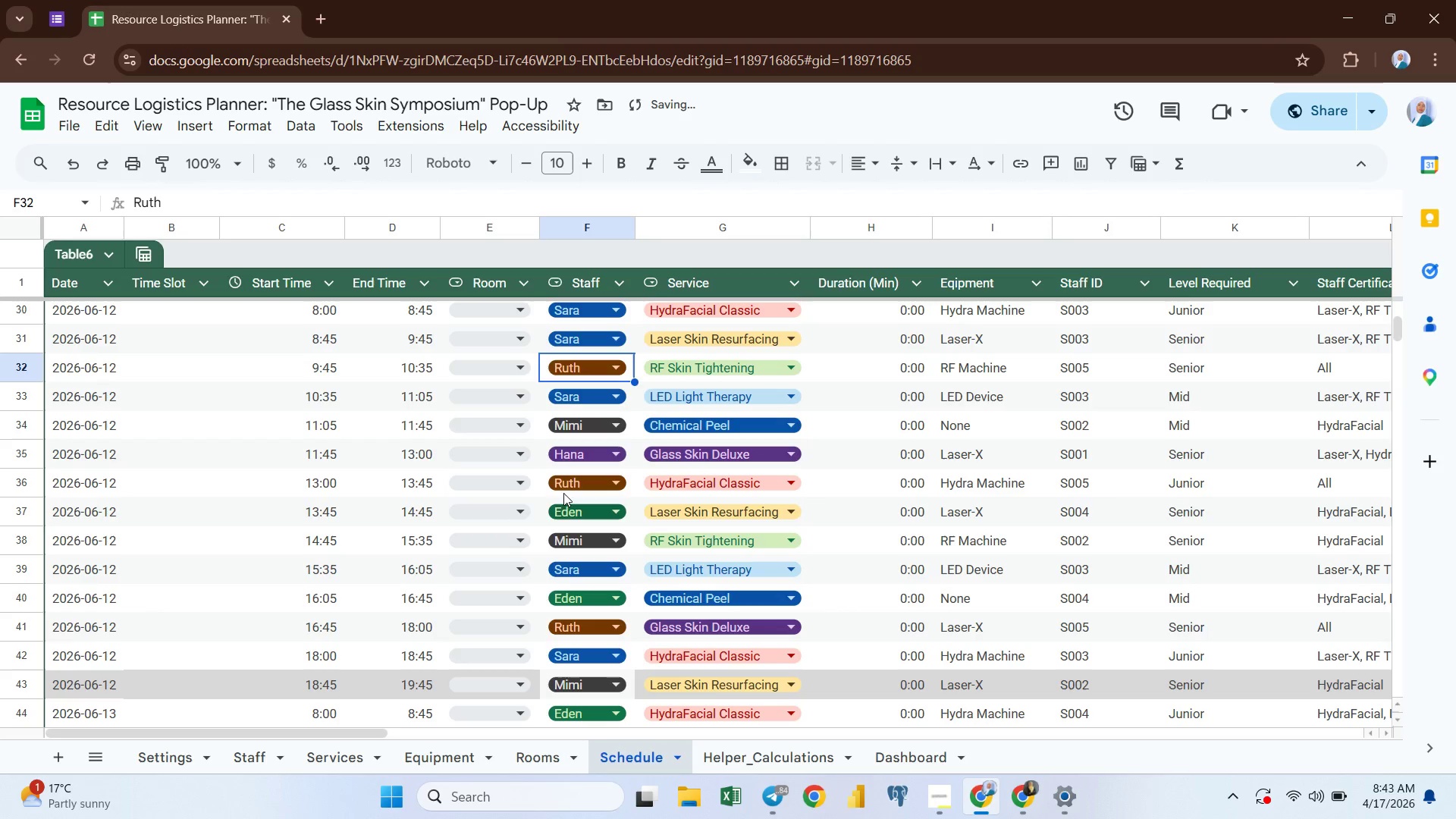 
mouse_move([569, 436])
 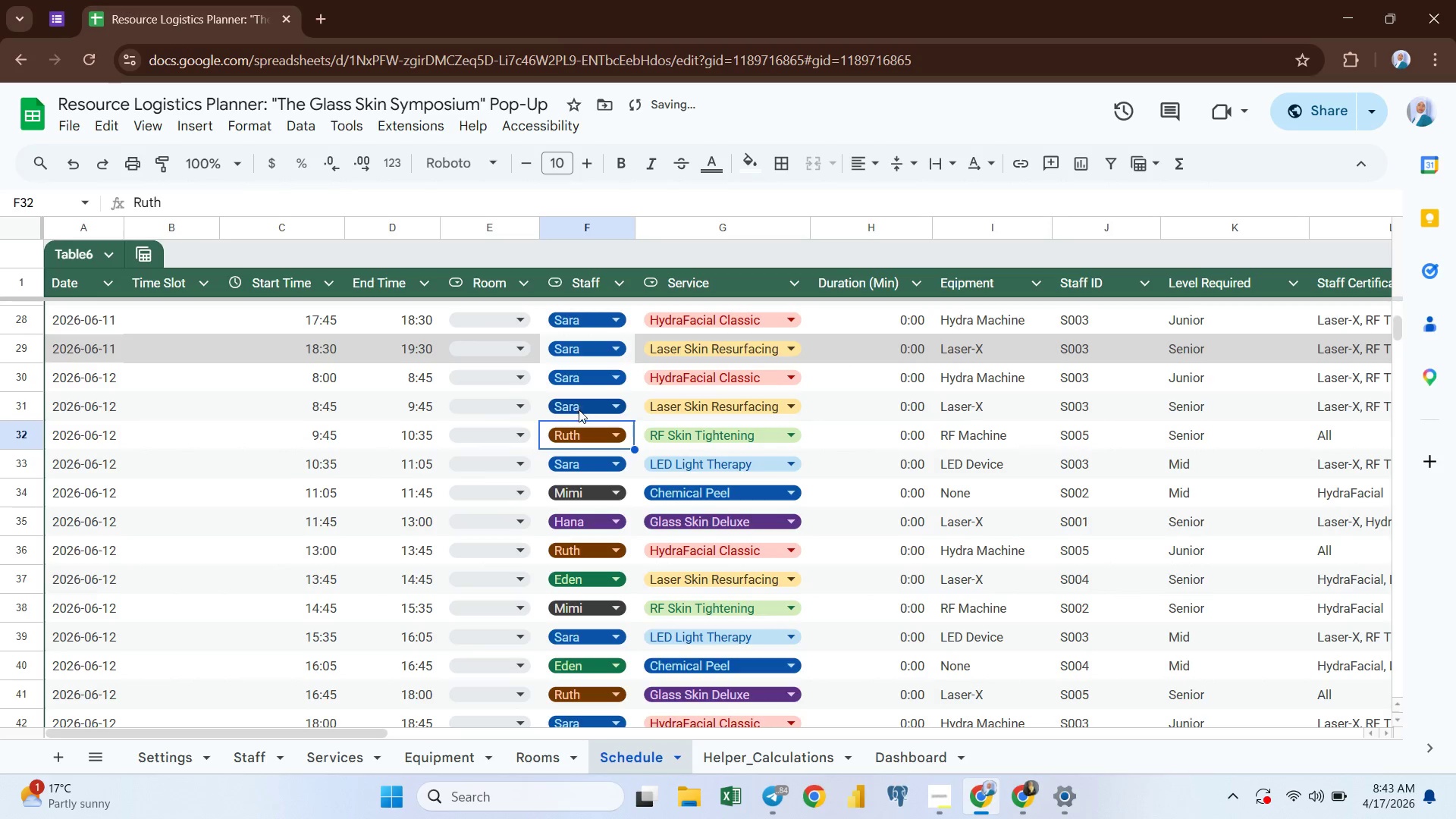 
left_click([579, 410])
 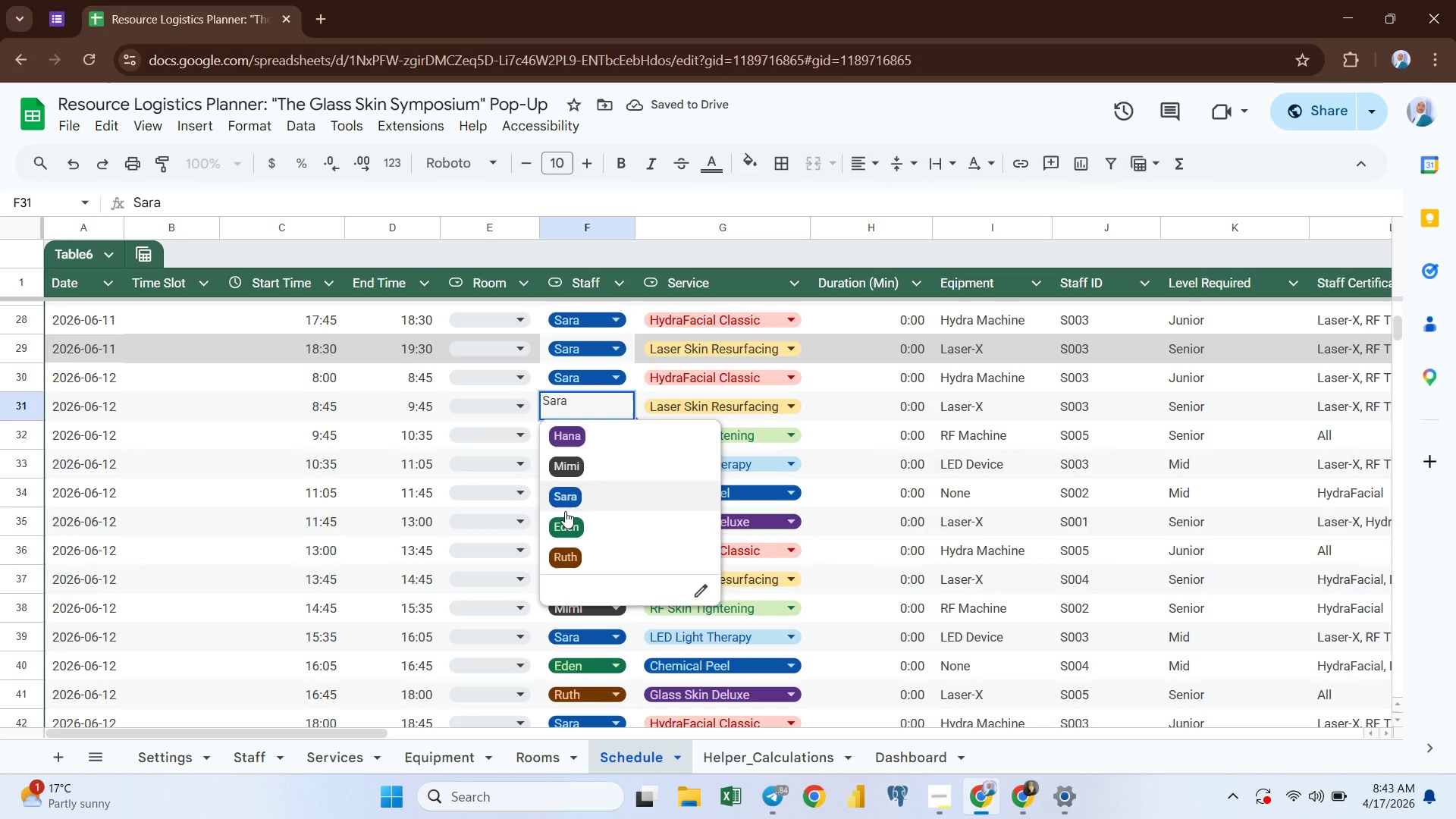 
left_click([565, 513])
 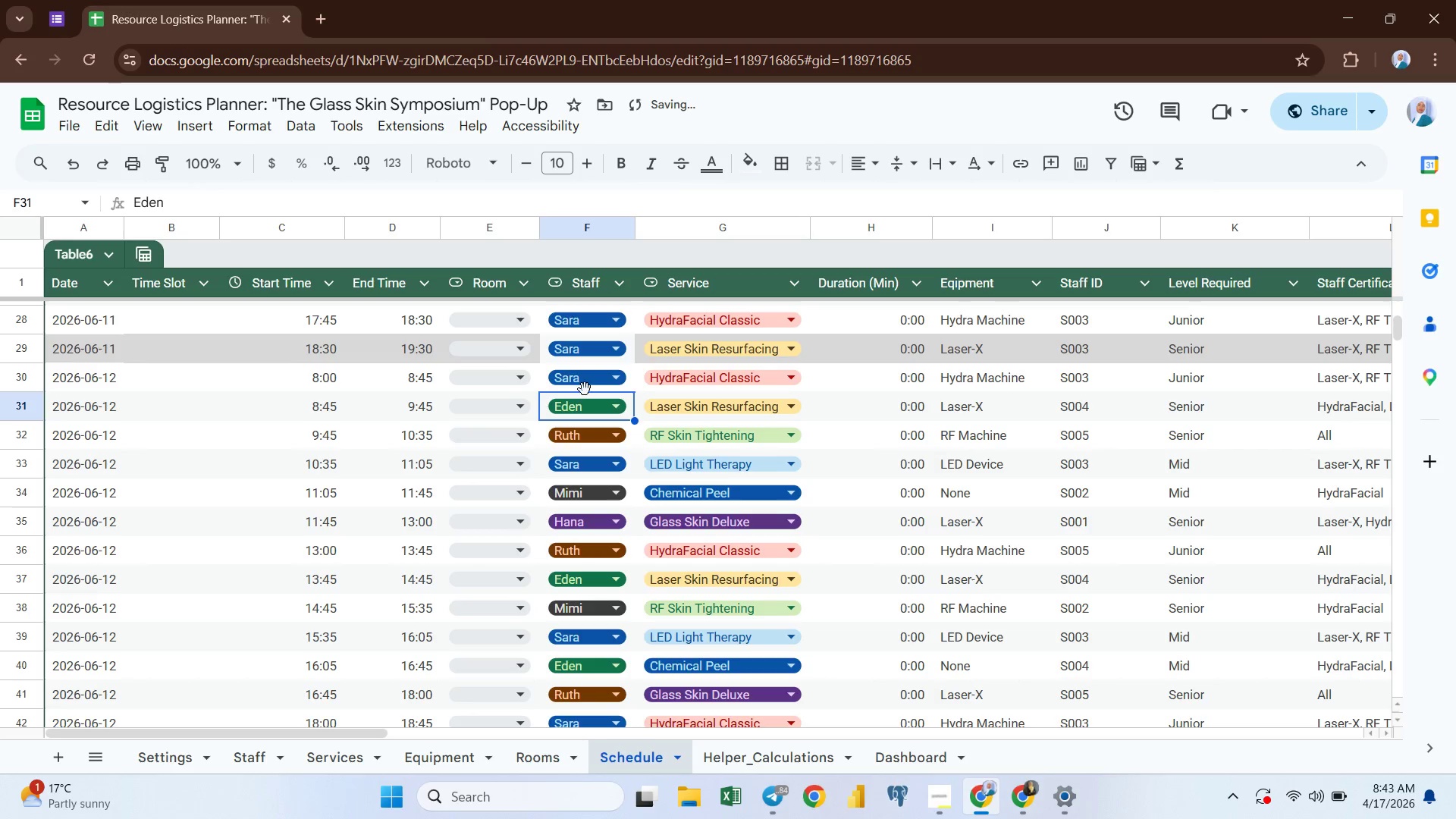 
left_click([588, 382])
 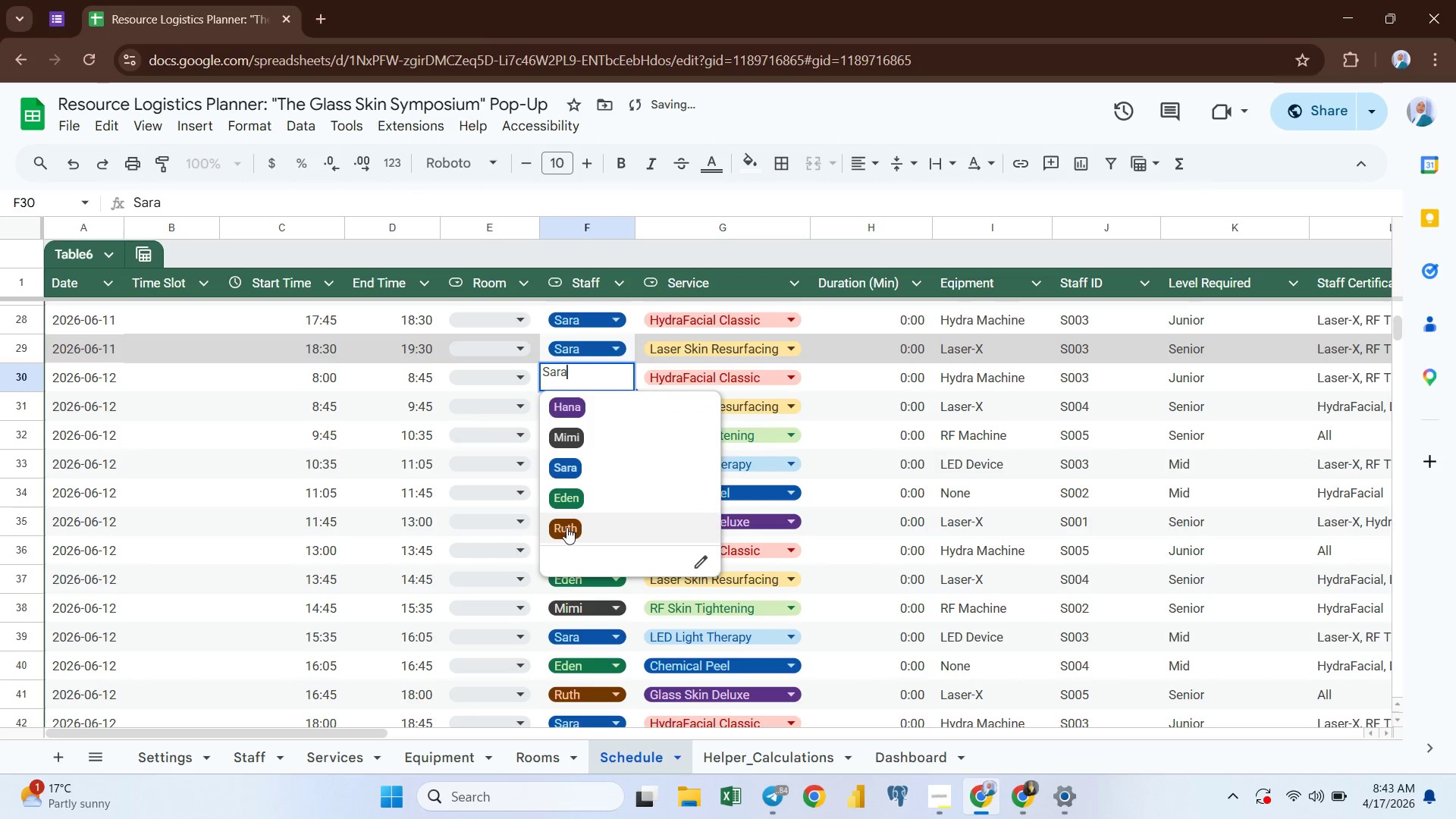 
left_click([566, 526])
 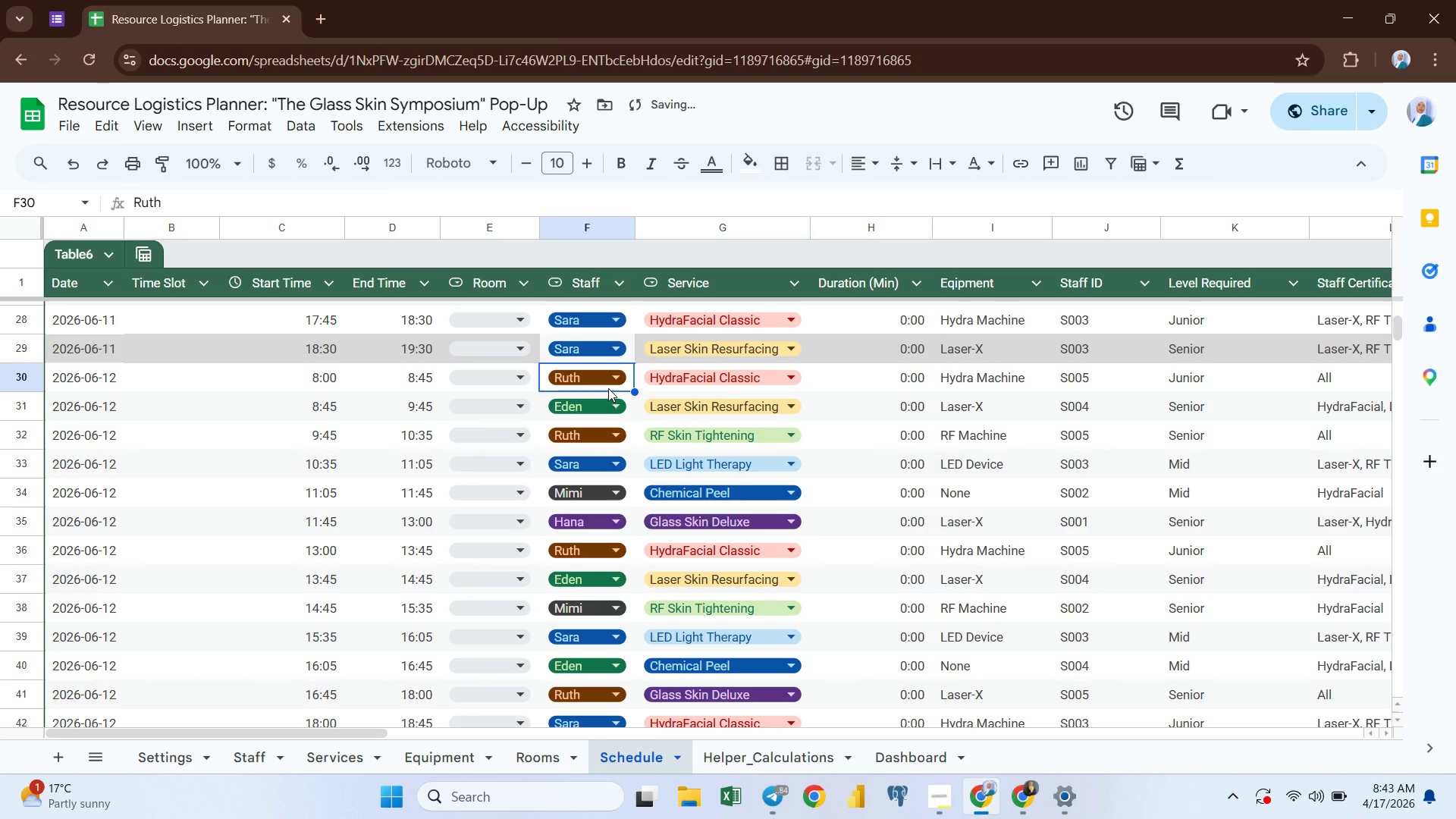 
left_click([608, 379])
 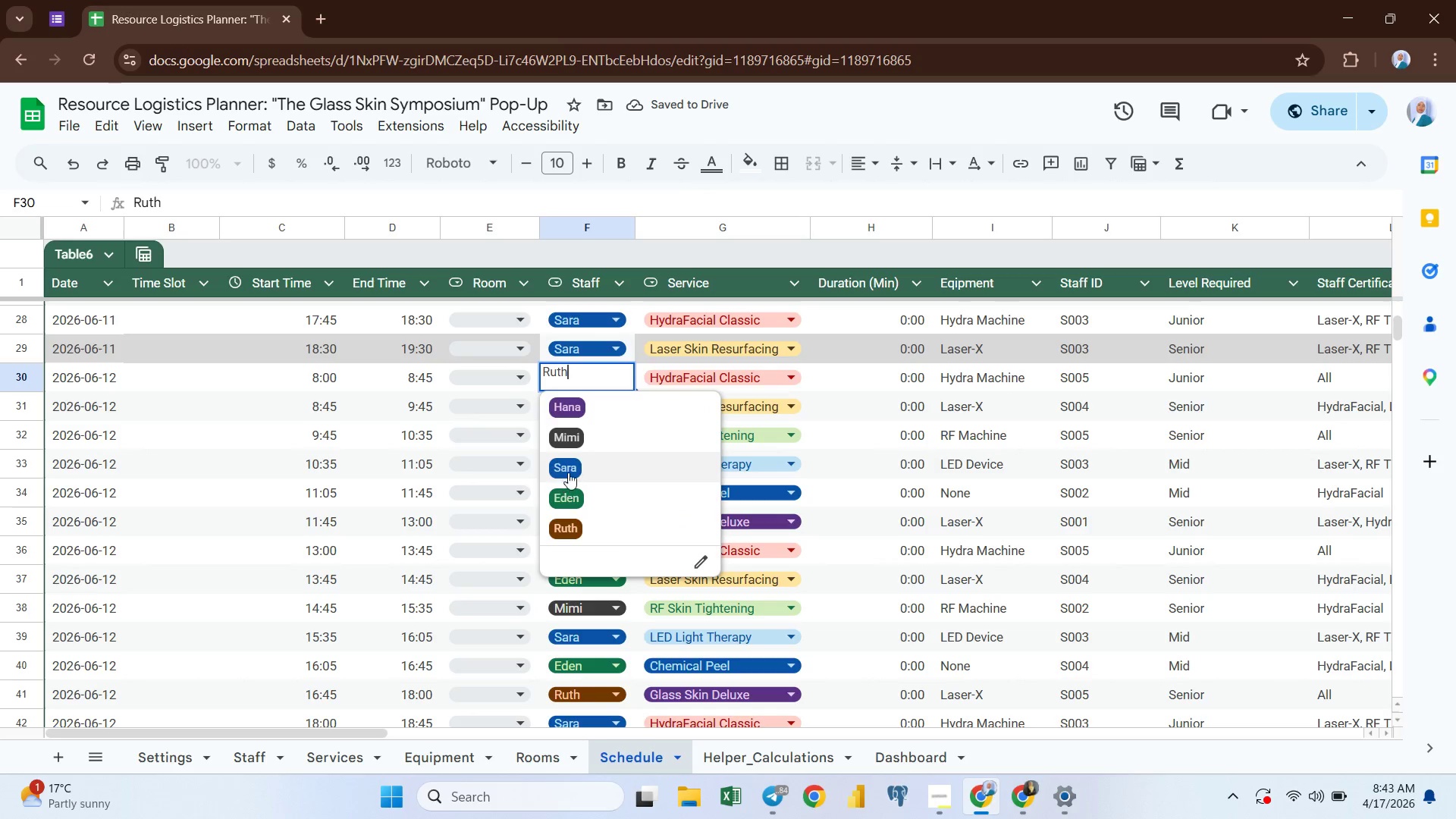 
left_click([568, 463])
 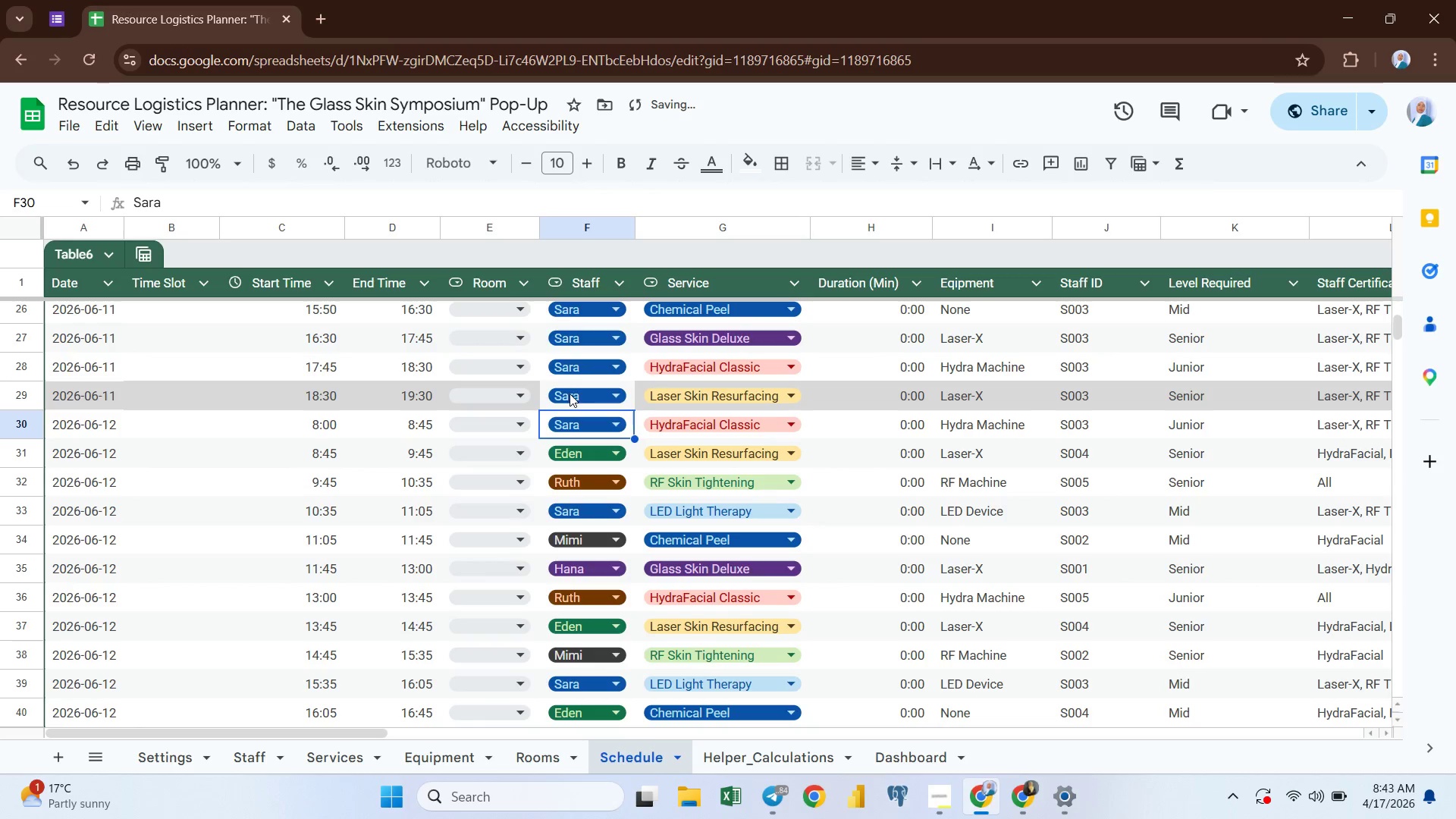 
left_click([576, 394])
 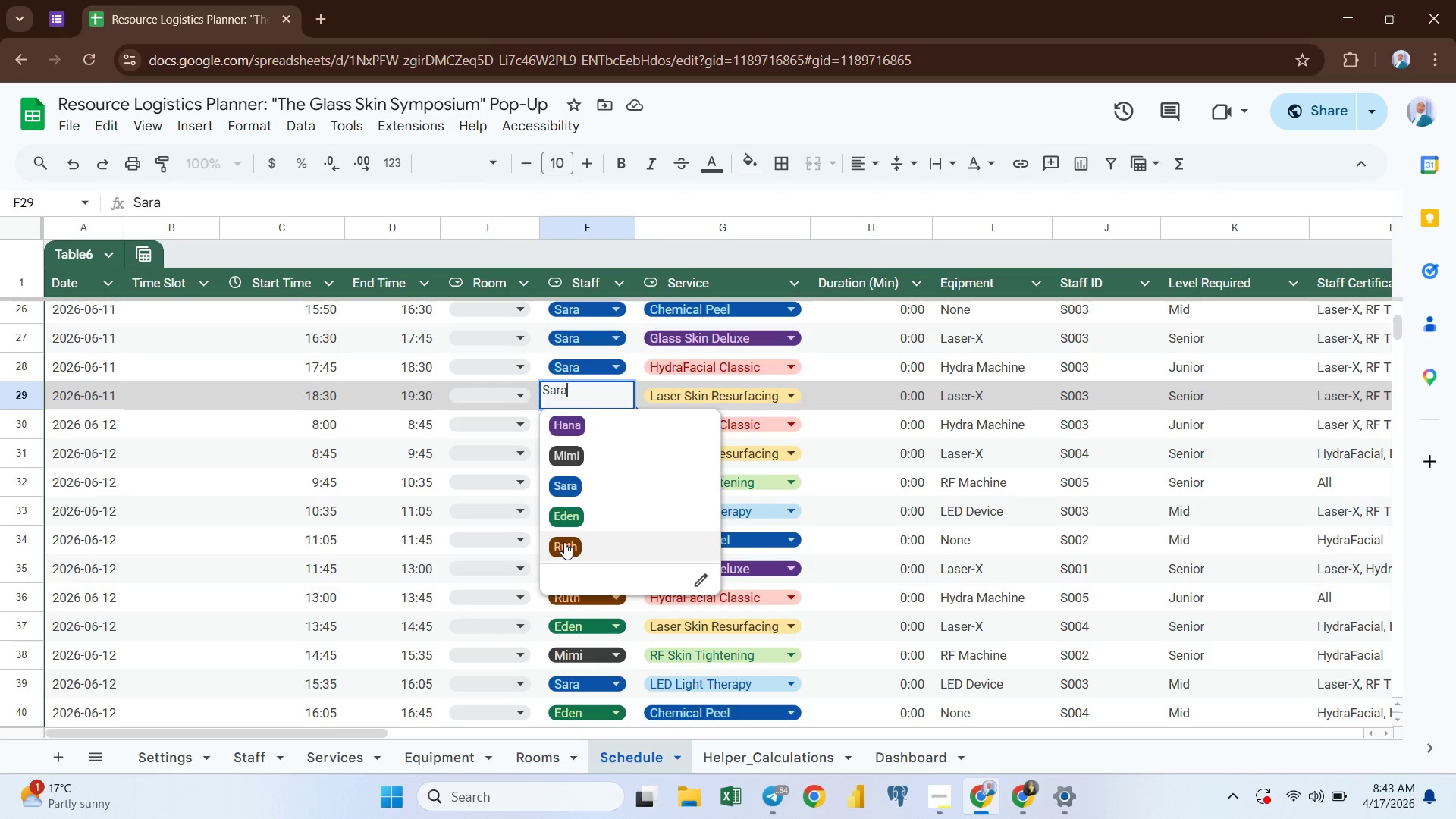 
wait(6.11)
 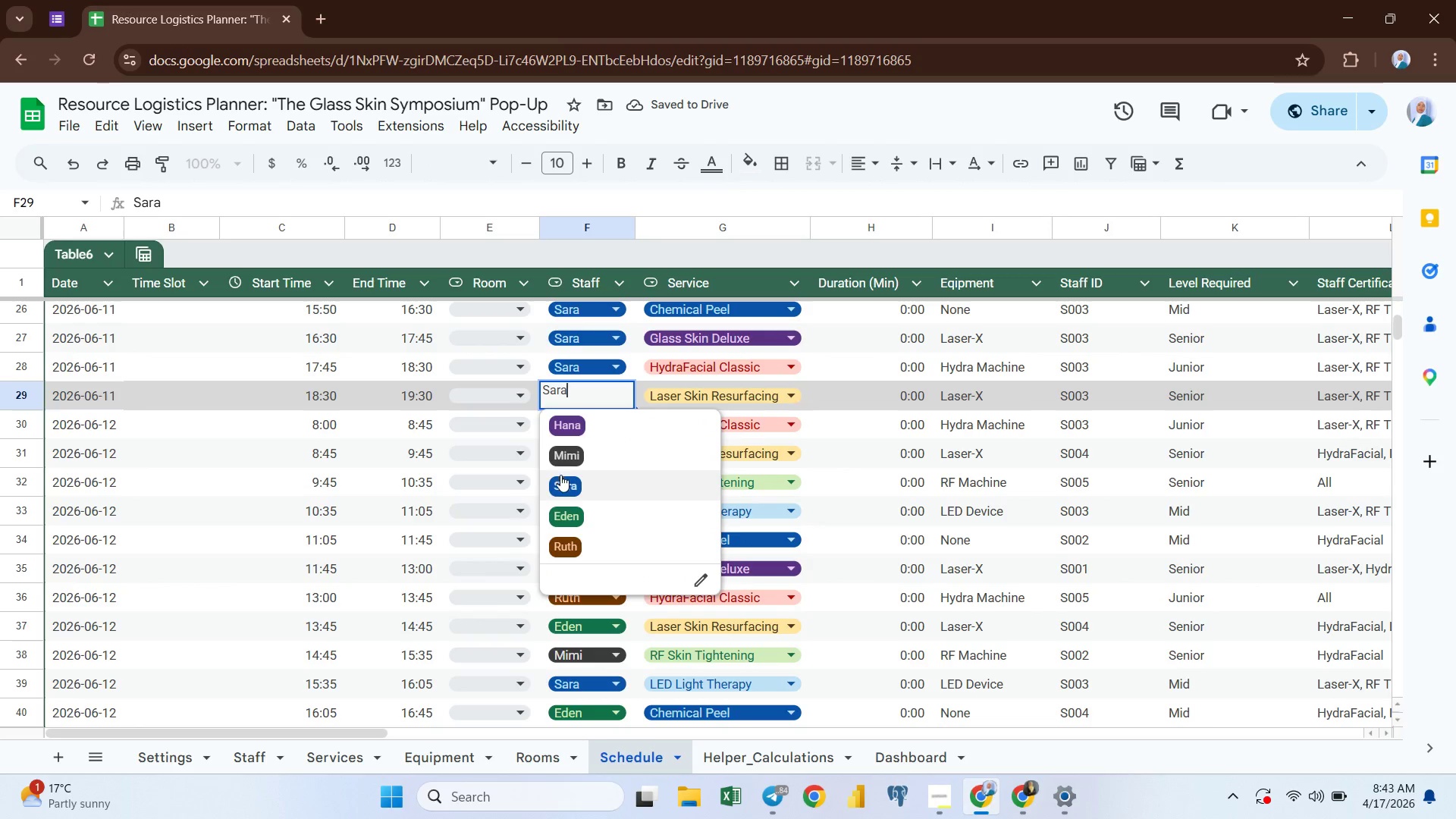 
left_click([566, 505])
 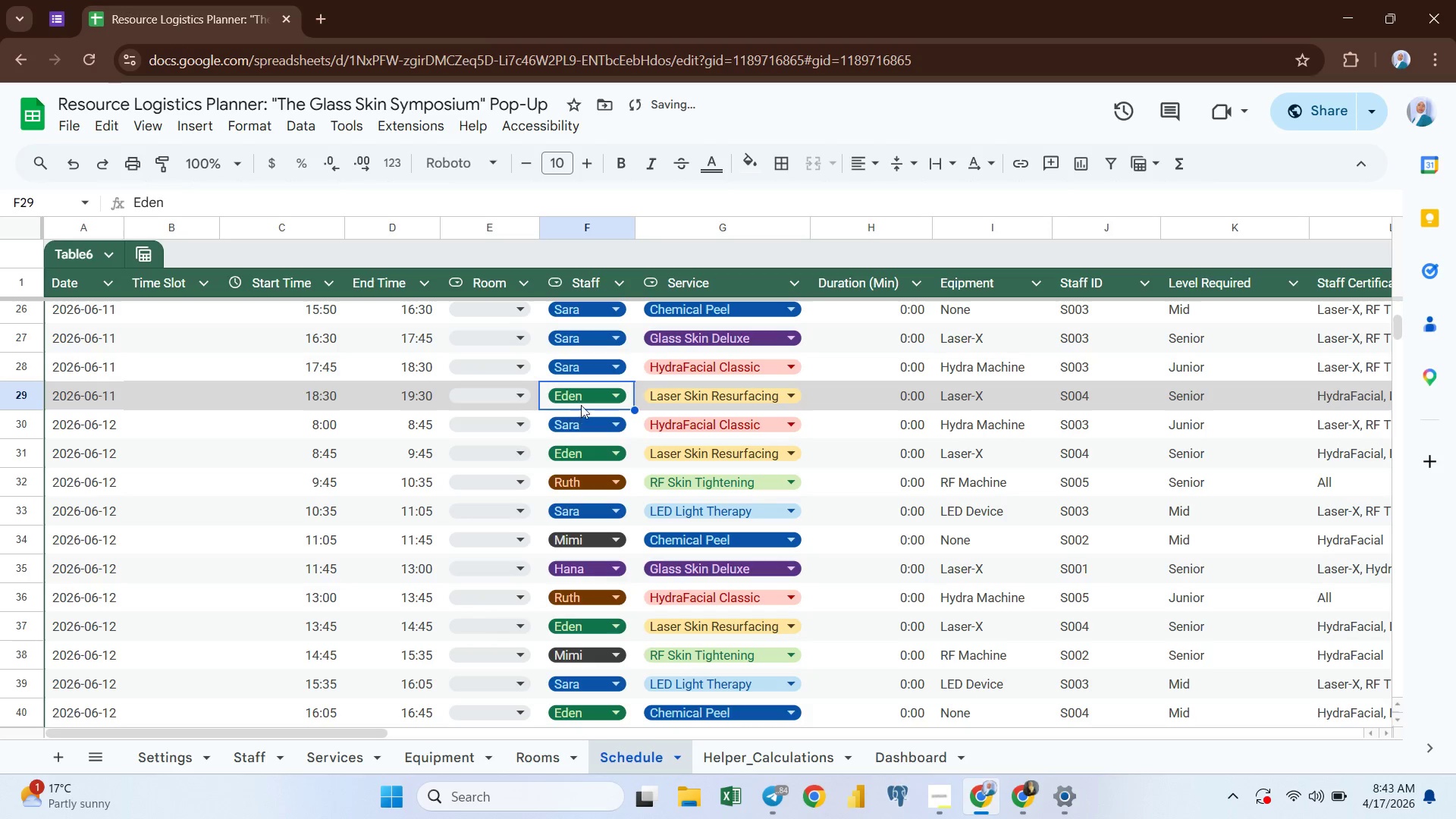 
left_click([602, 389])
 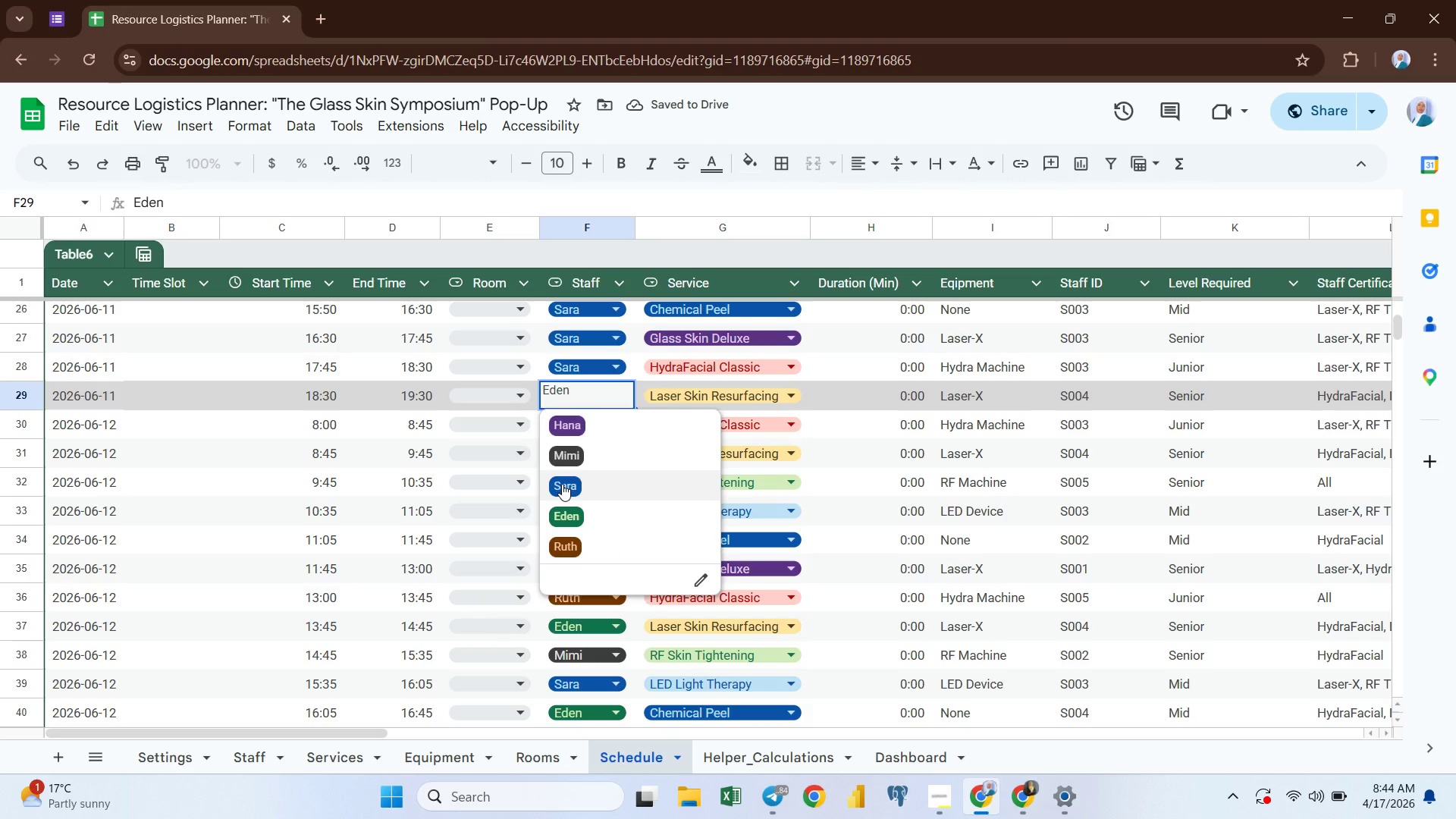 
left_click([563, 456])
 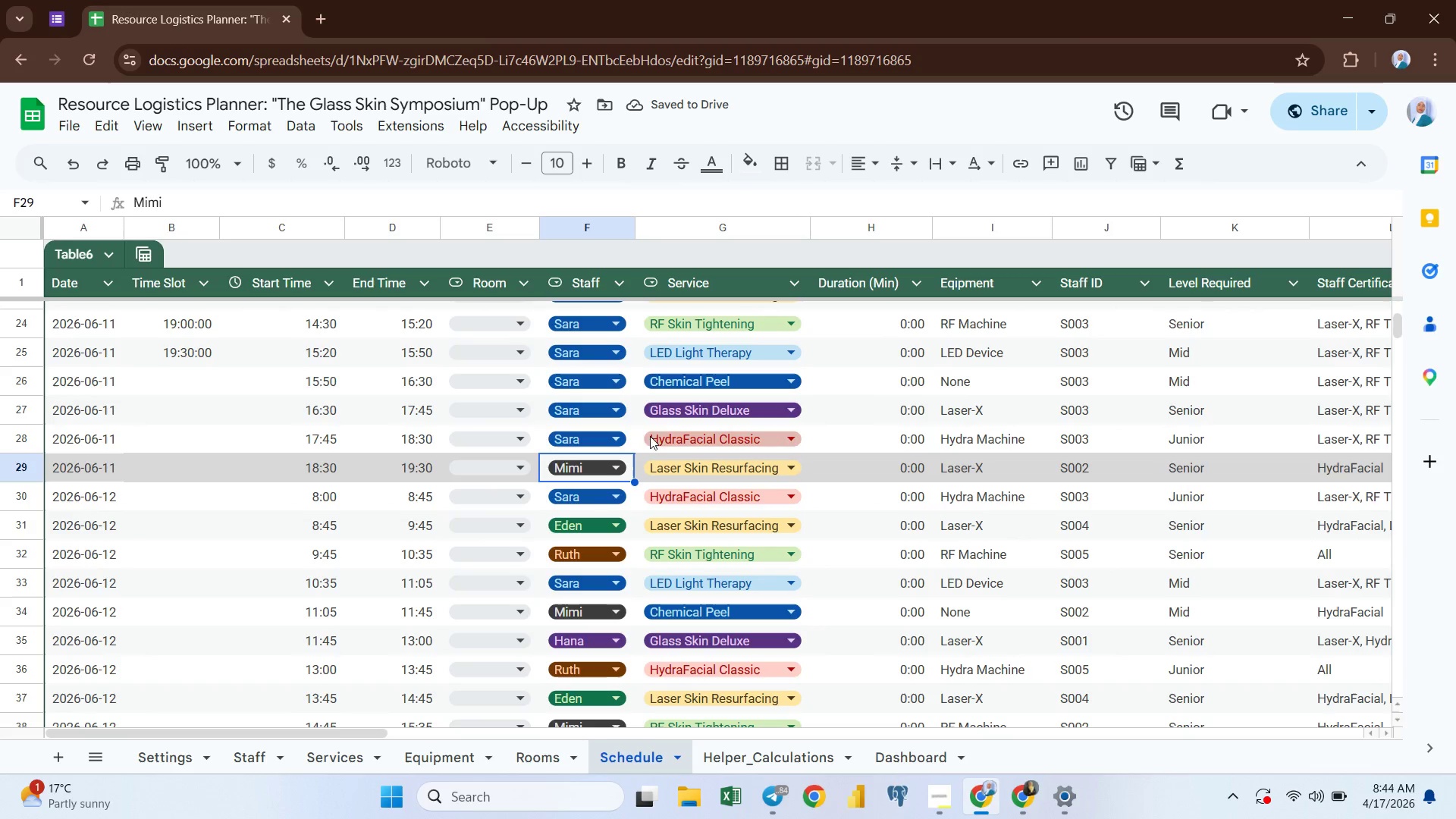 
wait(5.86)
 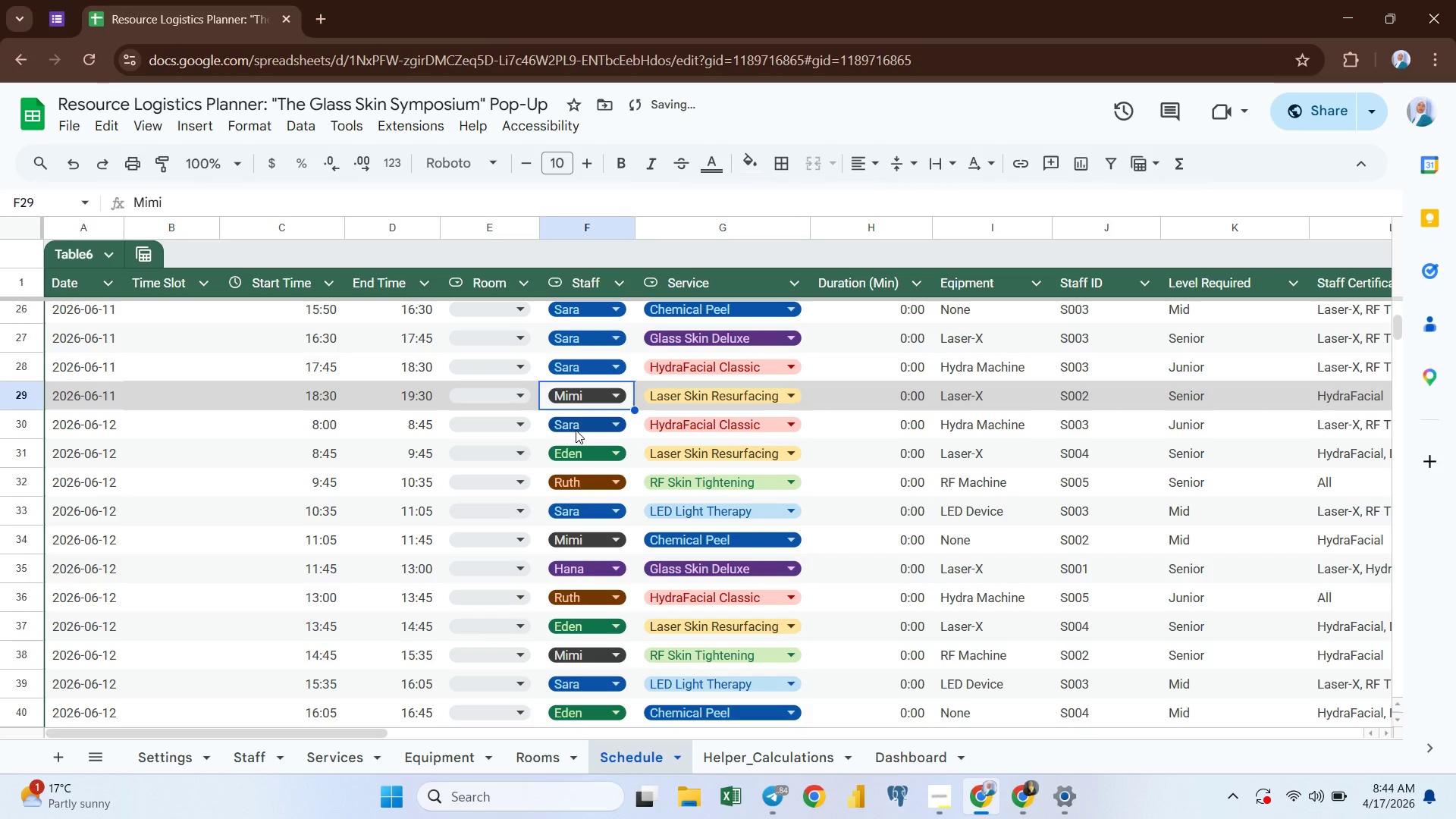 
left_click([708, 441])
 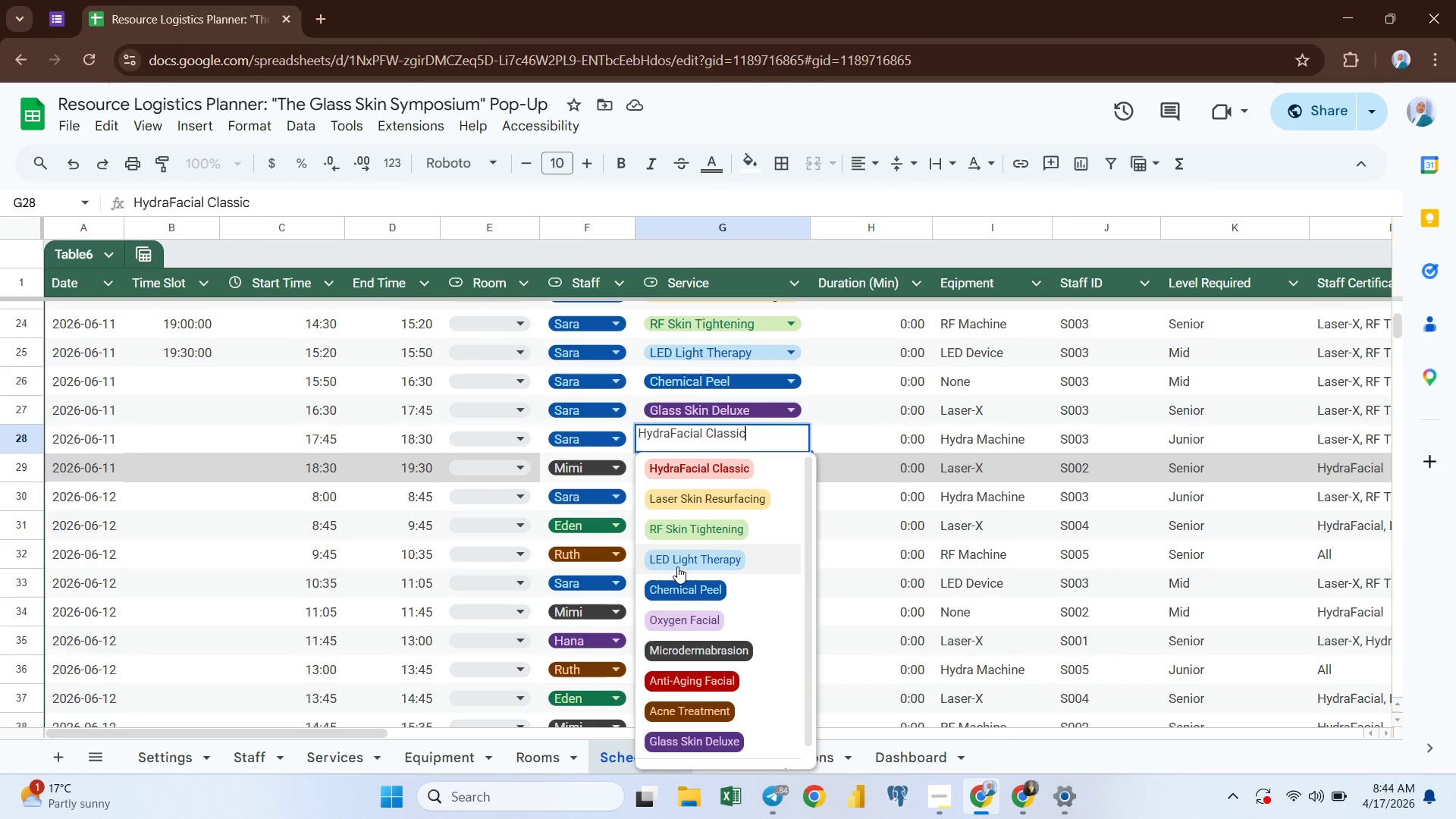 
left_click([674, 558])
 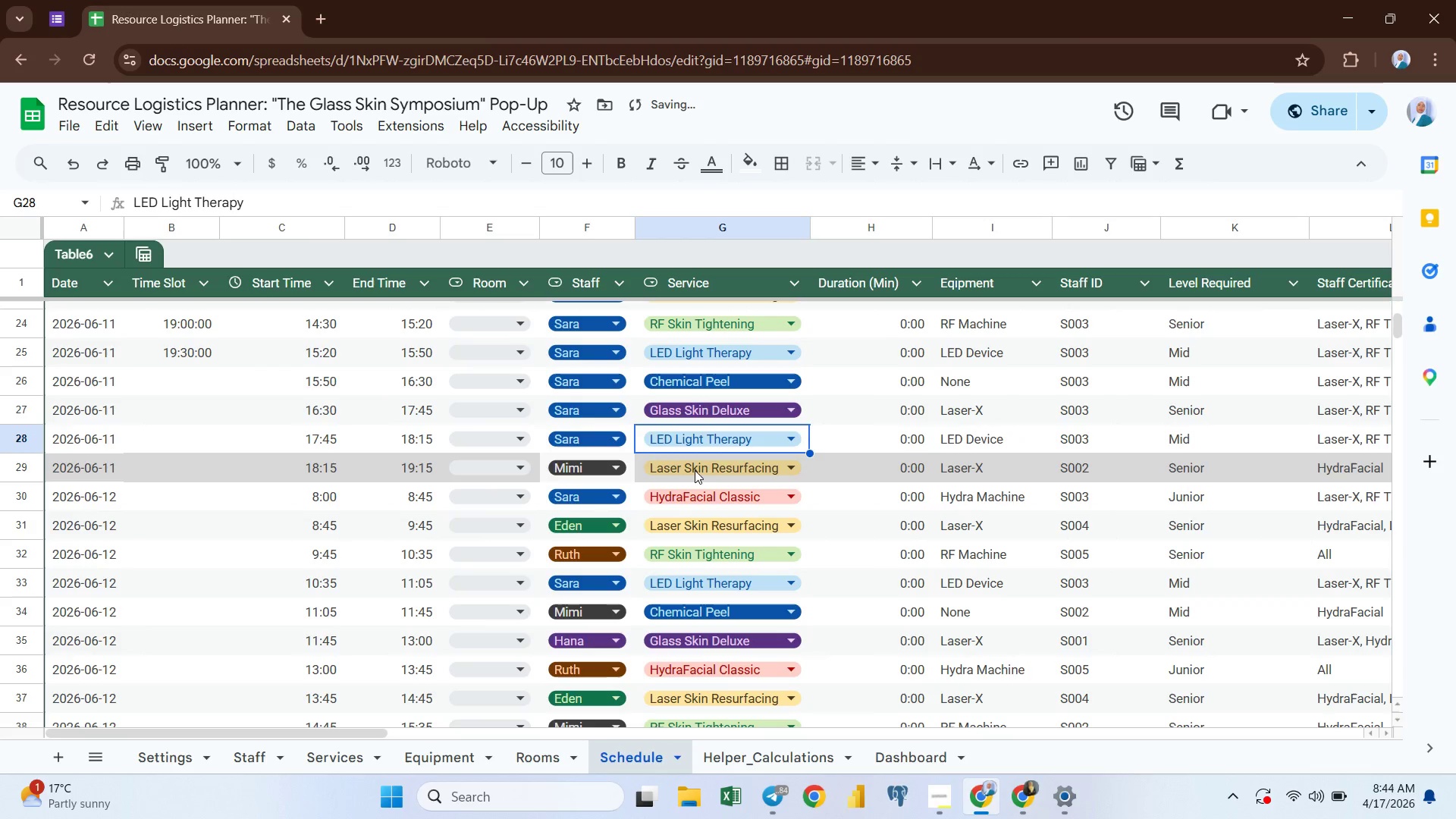 
left_click([699, 466])
 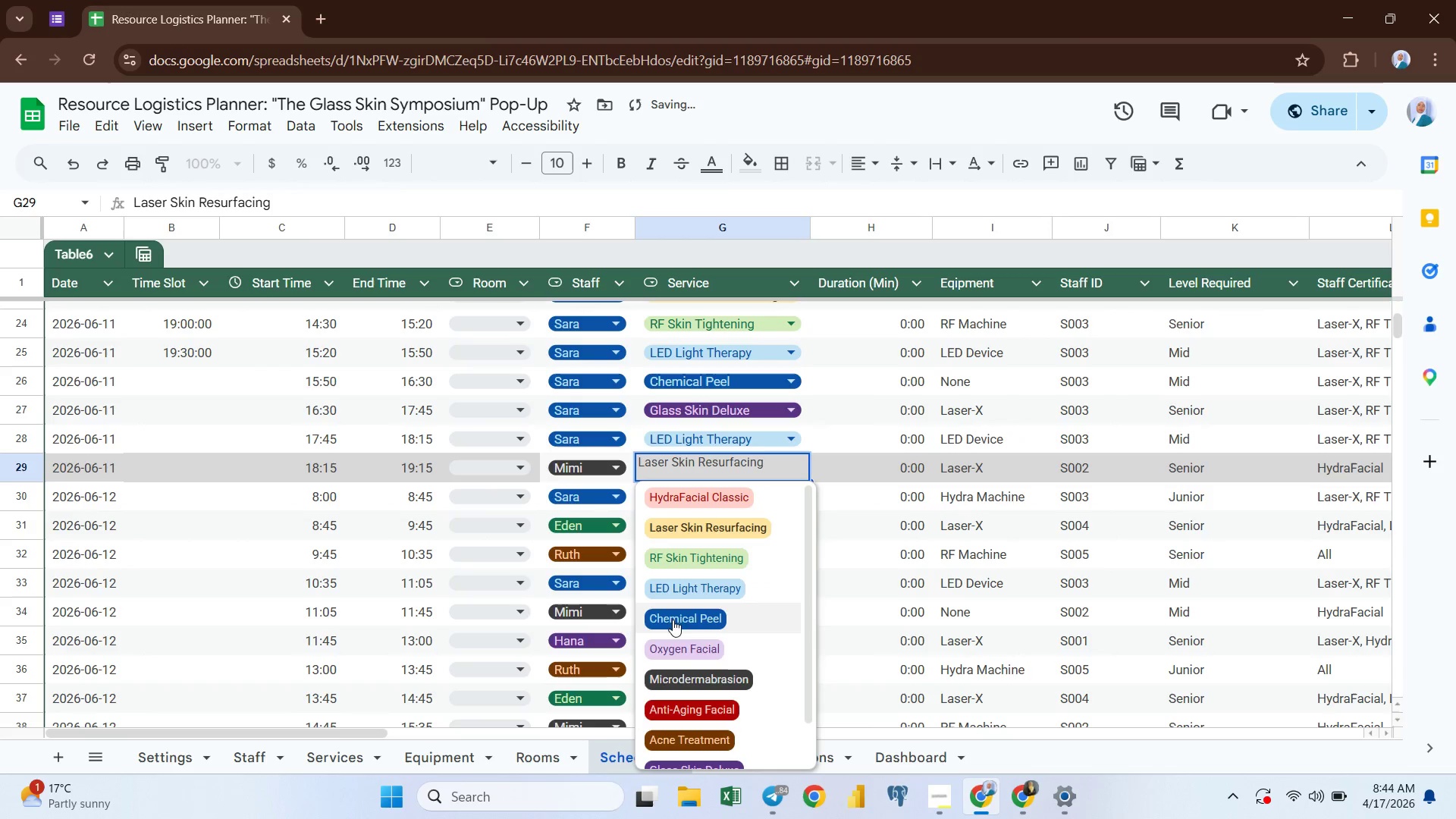 
left_click([673, 623])
 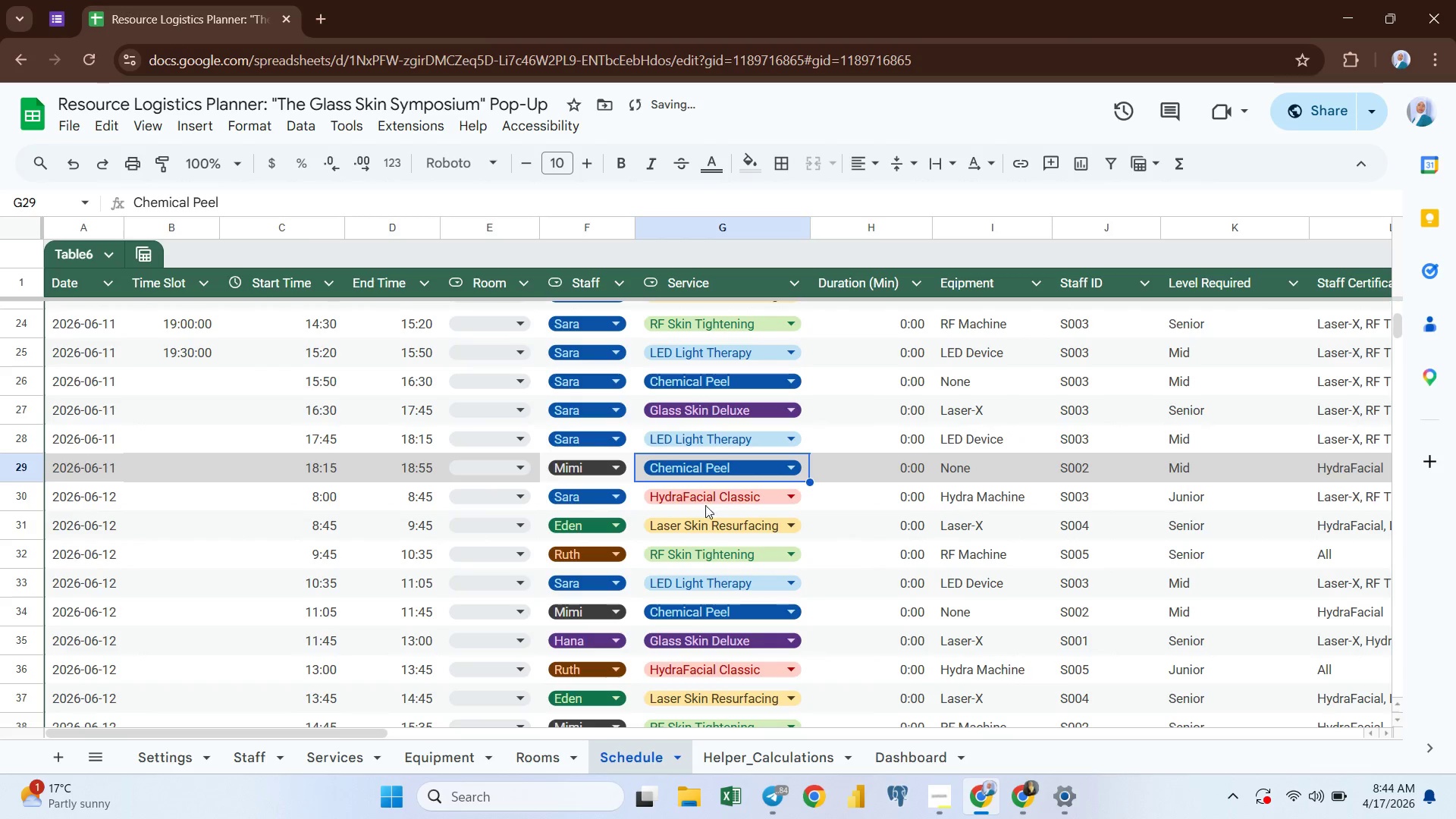 
left_click([708, 500])
 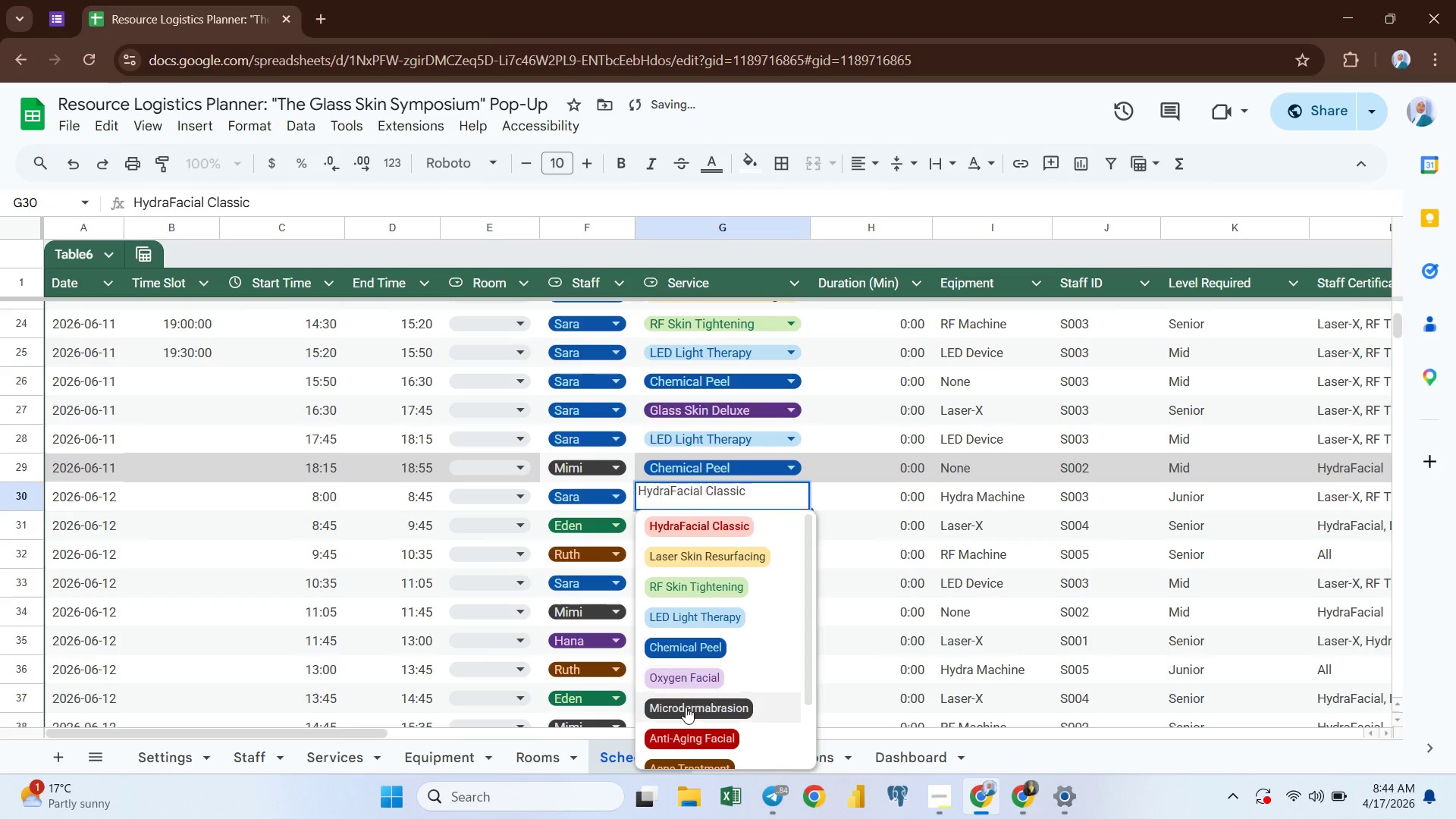 
left_click([686, 707])
 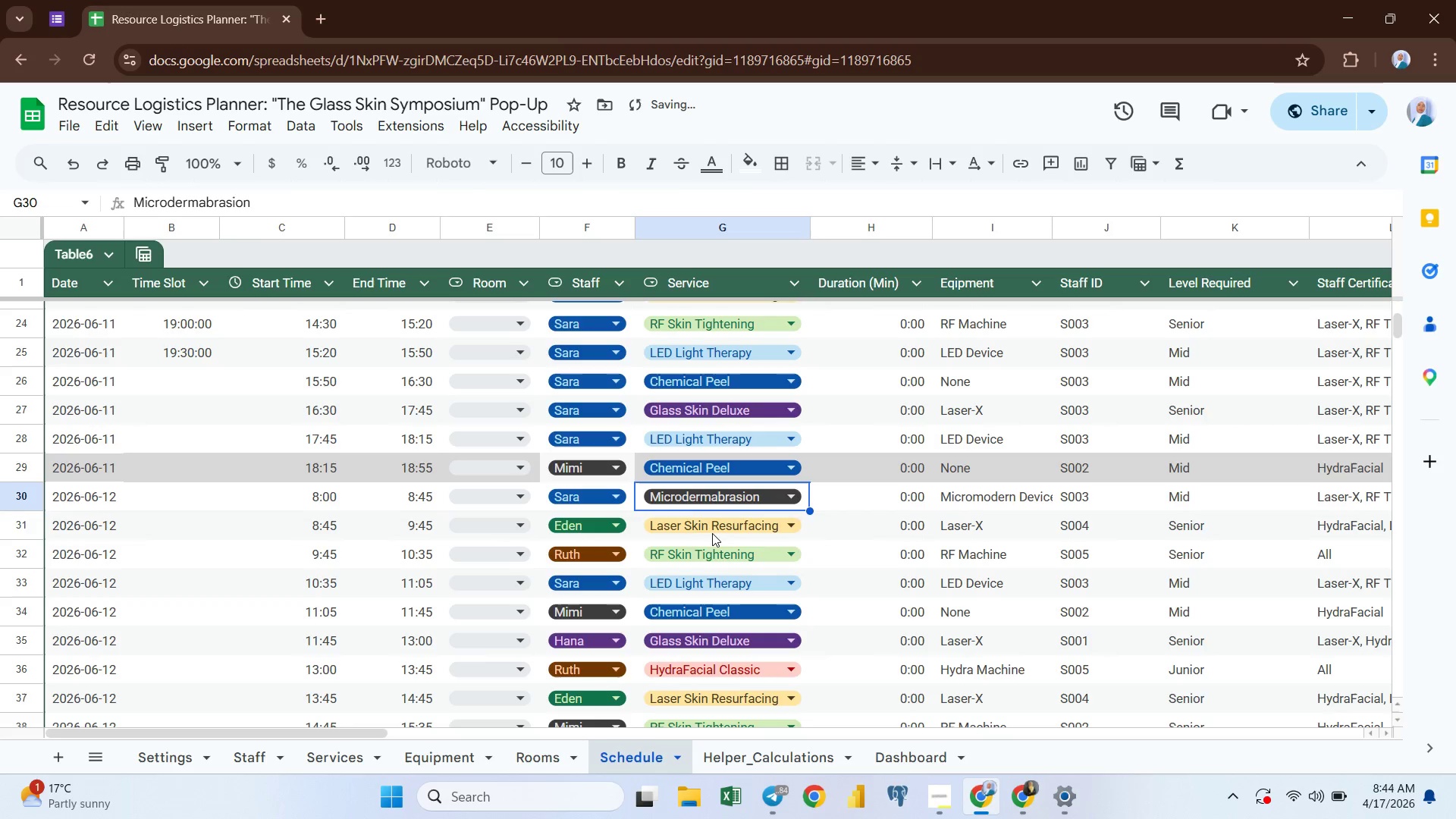 
left_click([713, 532])
 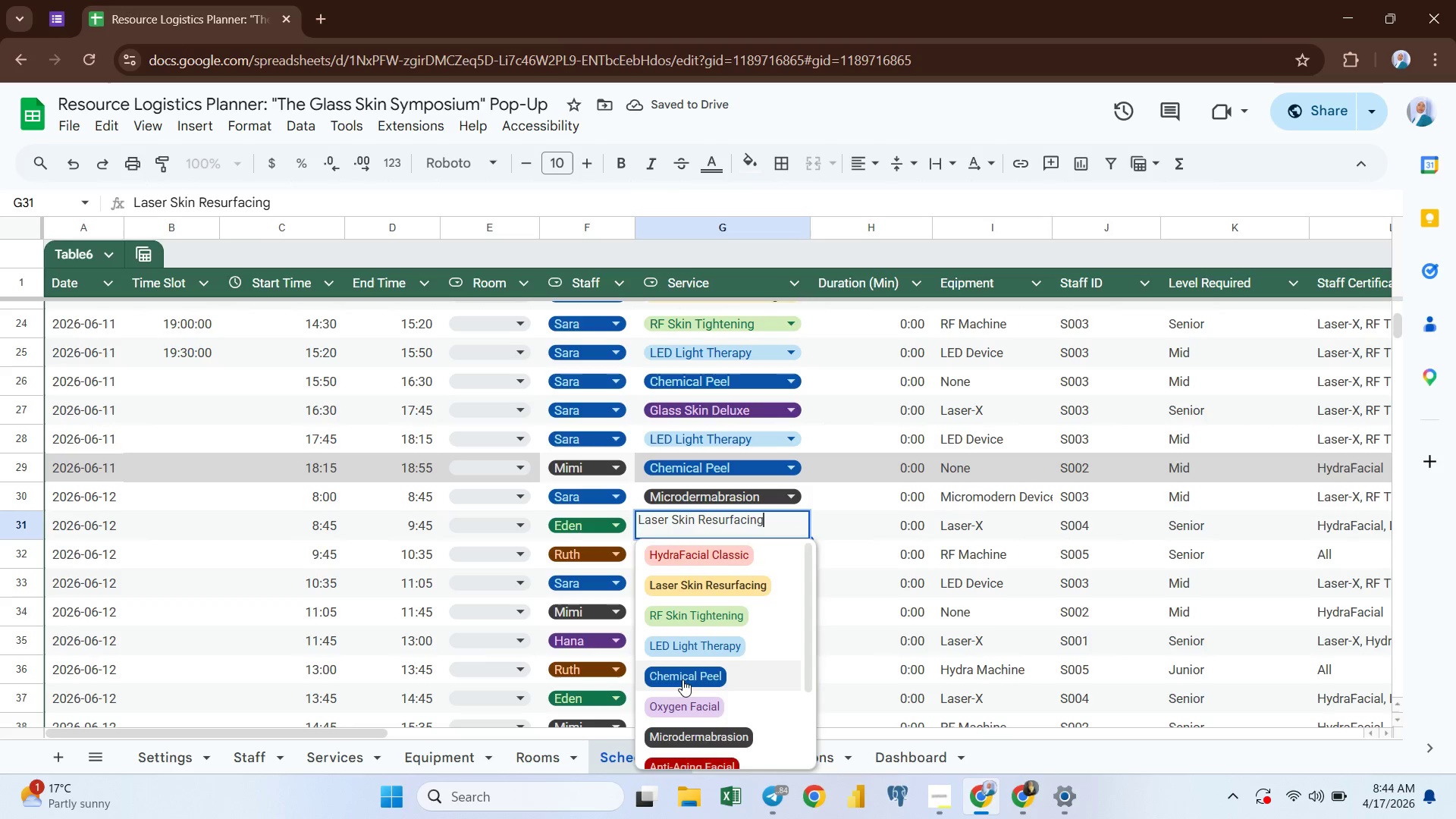 
left_click([684, 679])
 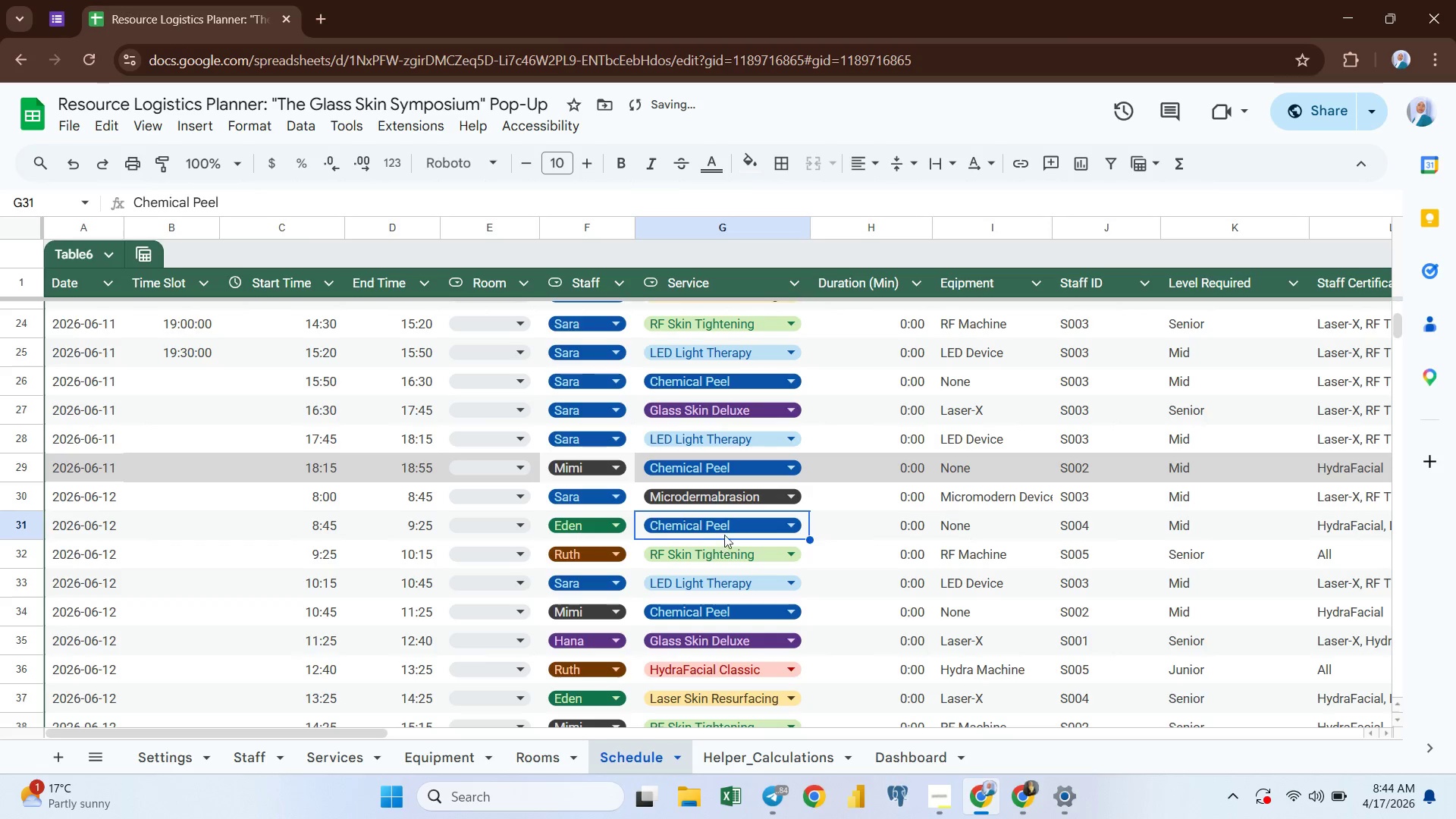 
left_click([726, 525])
 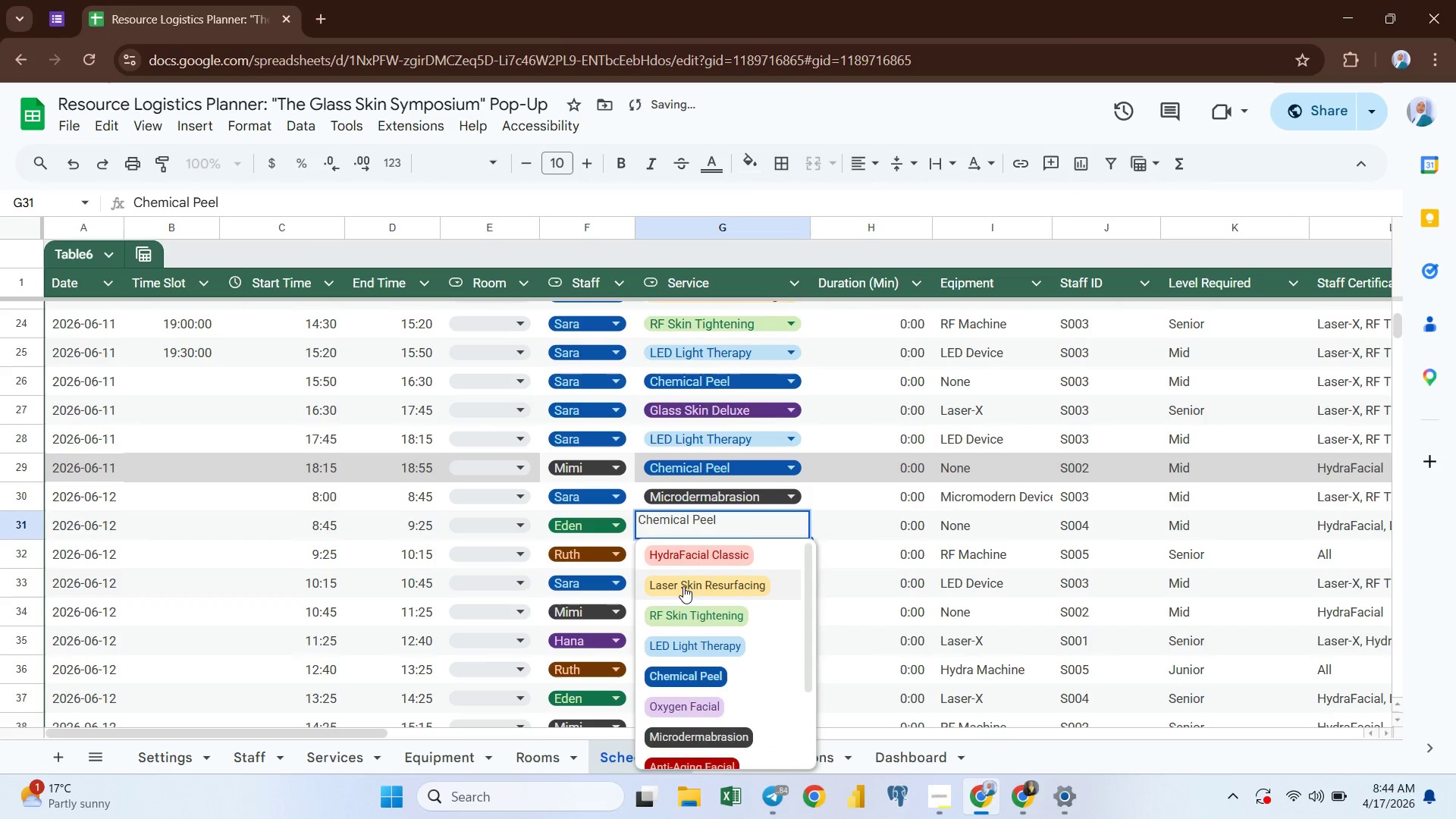 
left_click([686, 583])
 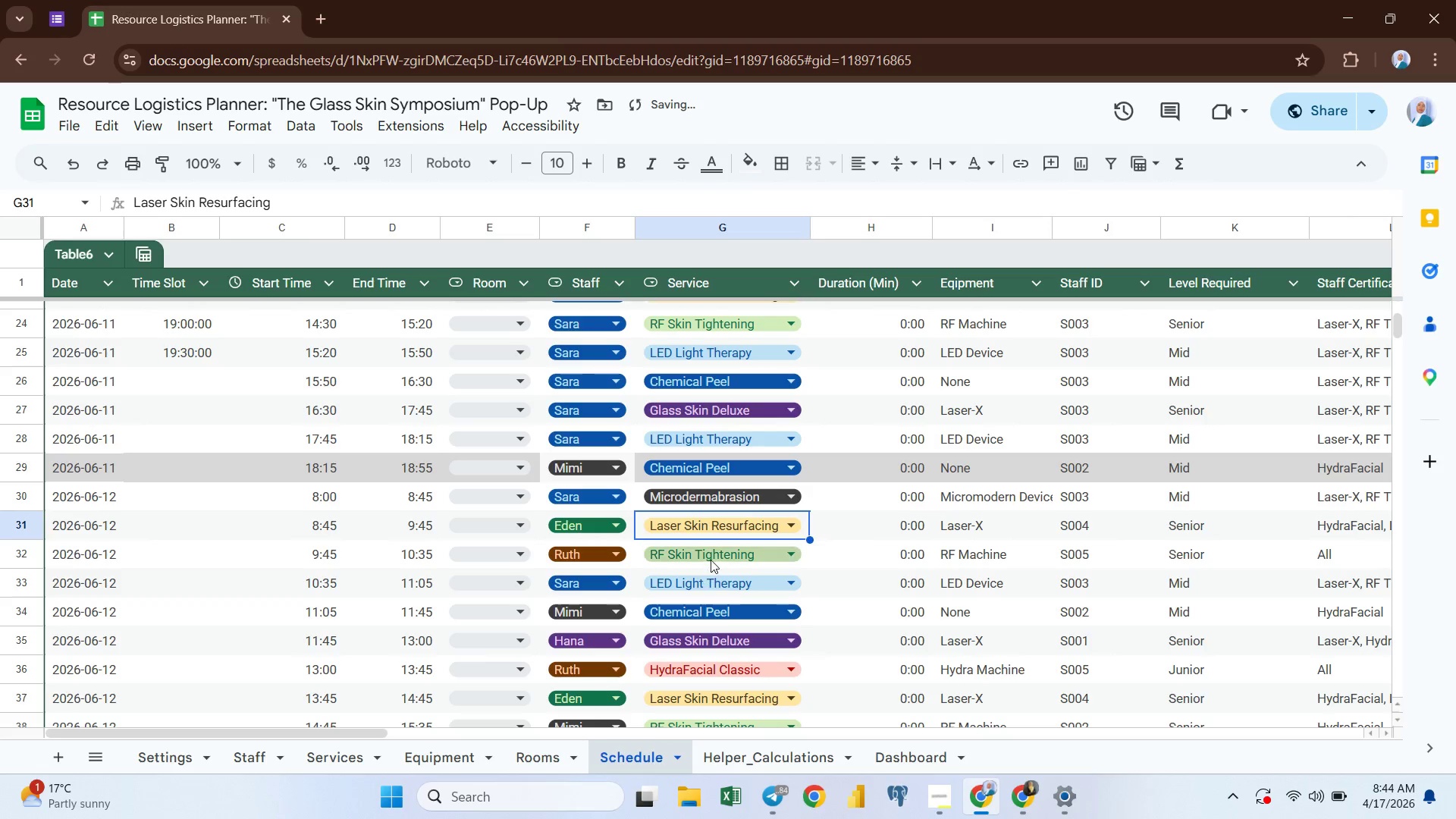 
left_click([711, 559])
 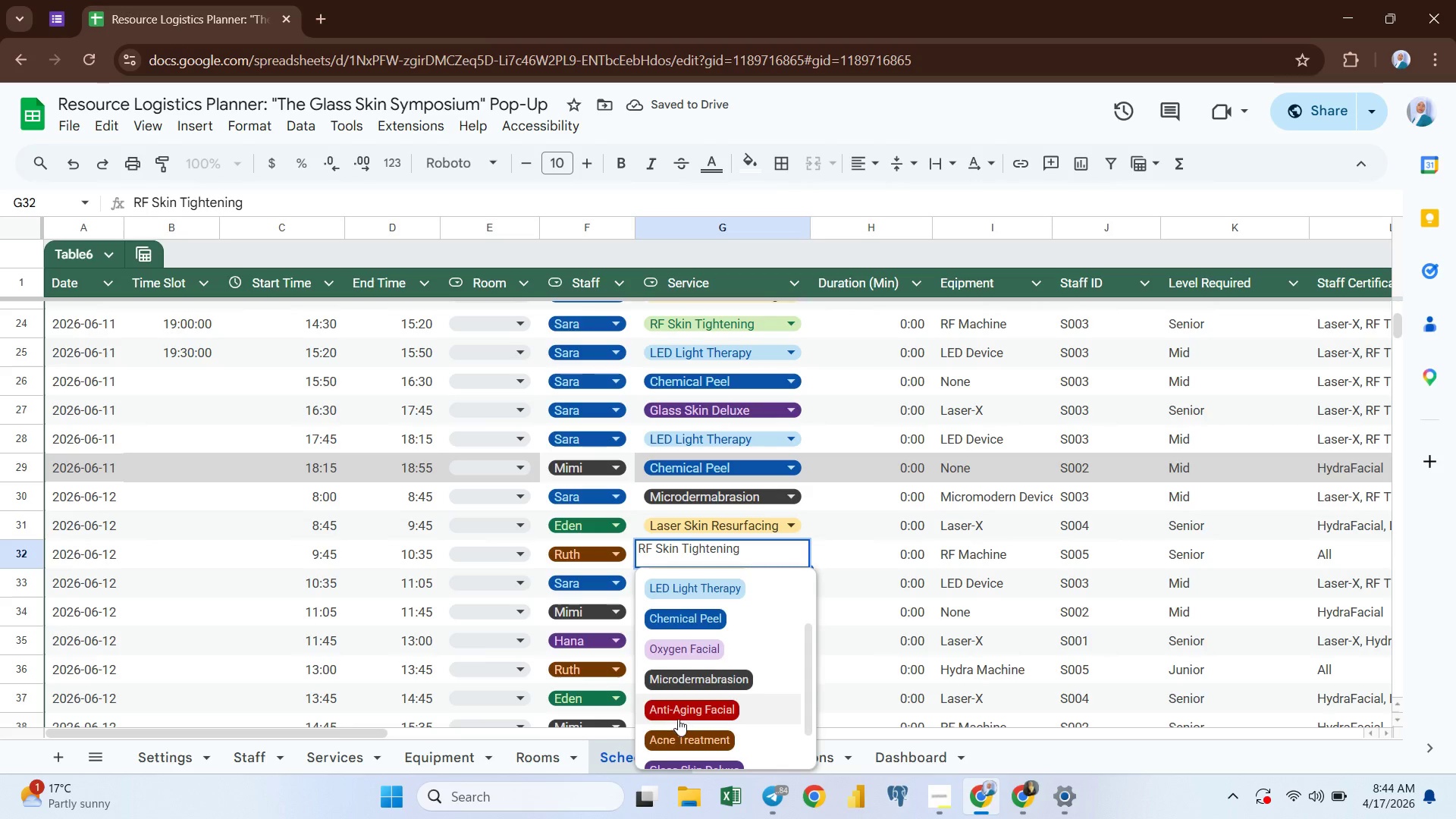 
left_click([683, 703])
 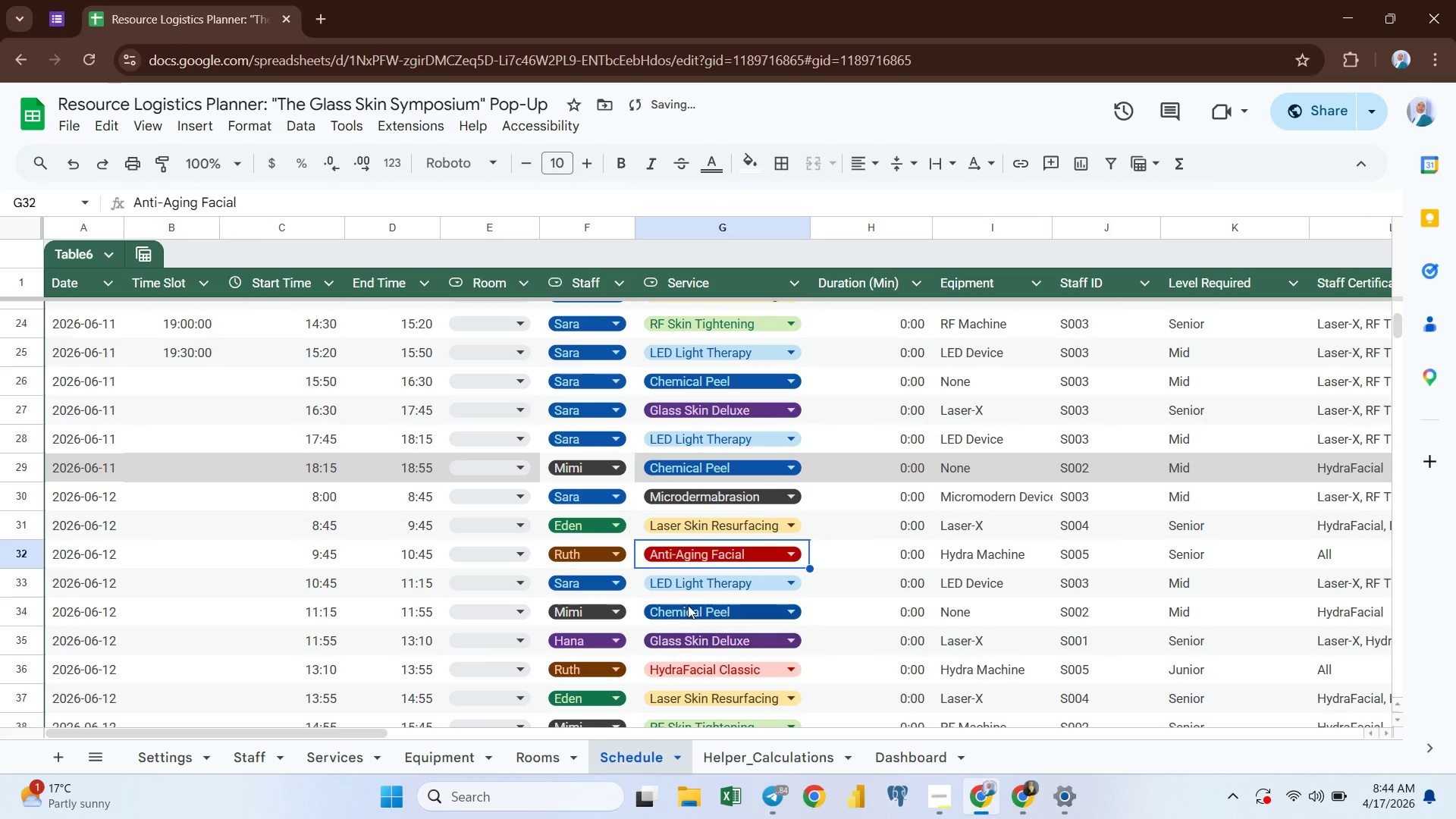 
left_click([693, 591])
 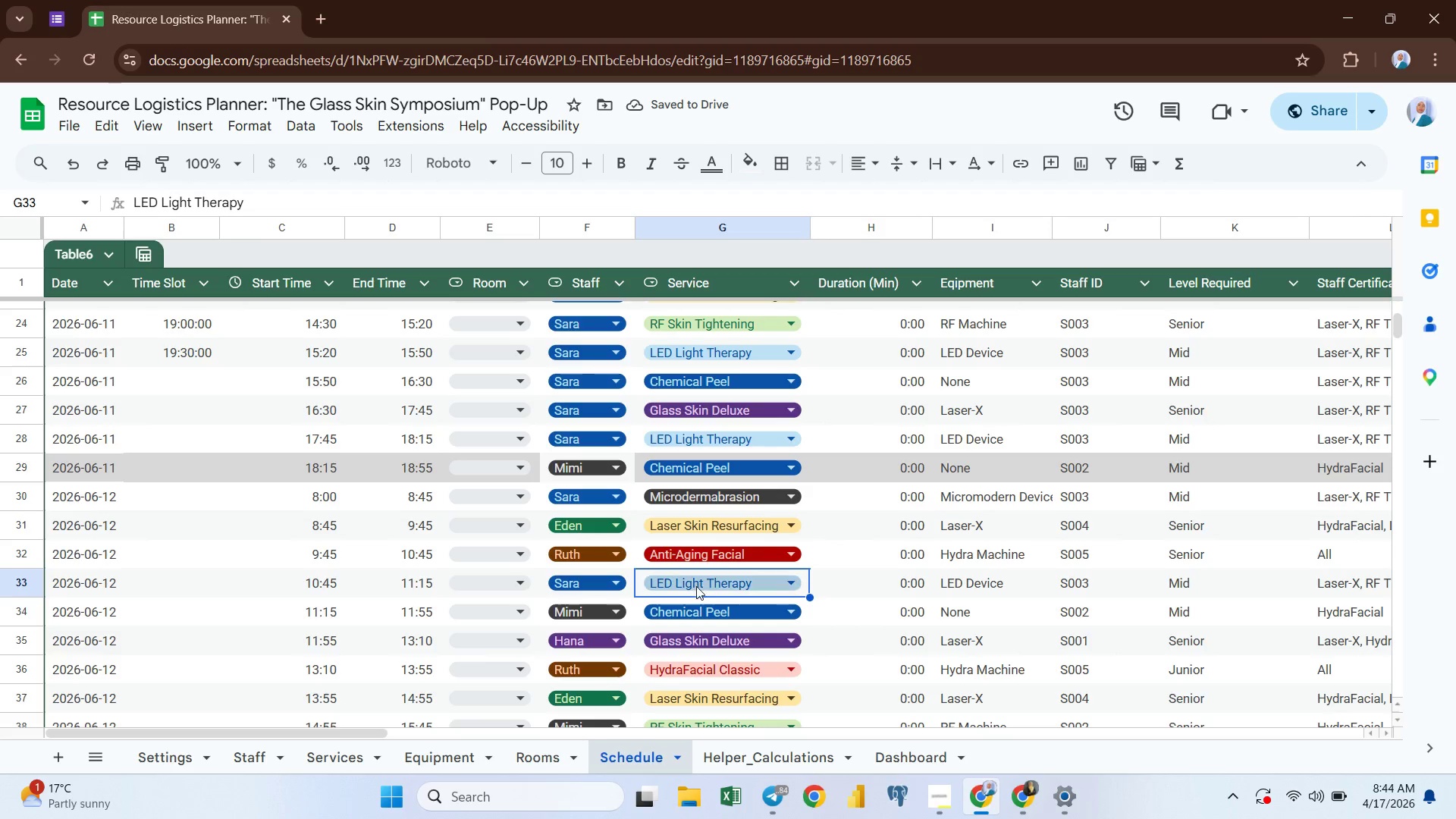 
left_click([699, 580])
 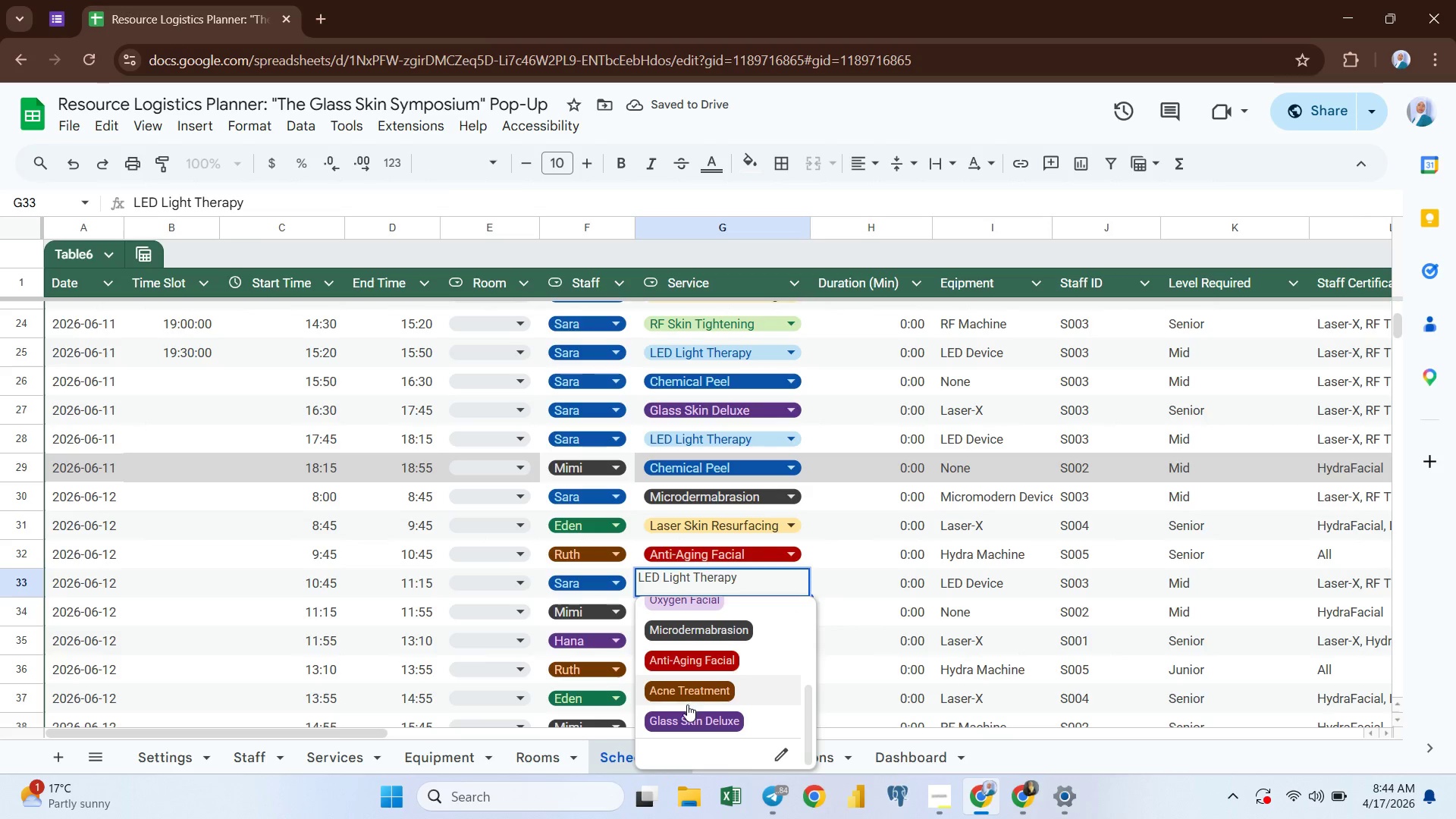 
left_click([692, 686])
 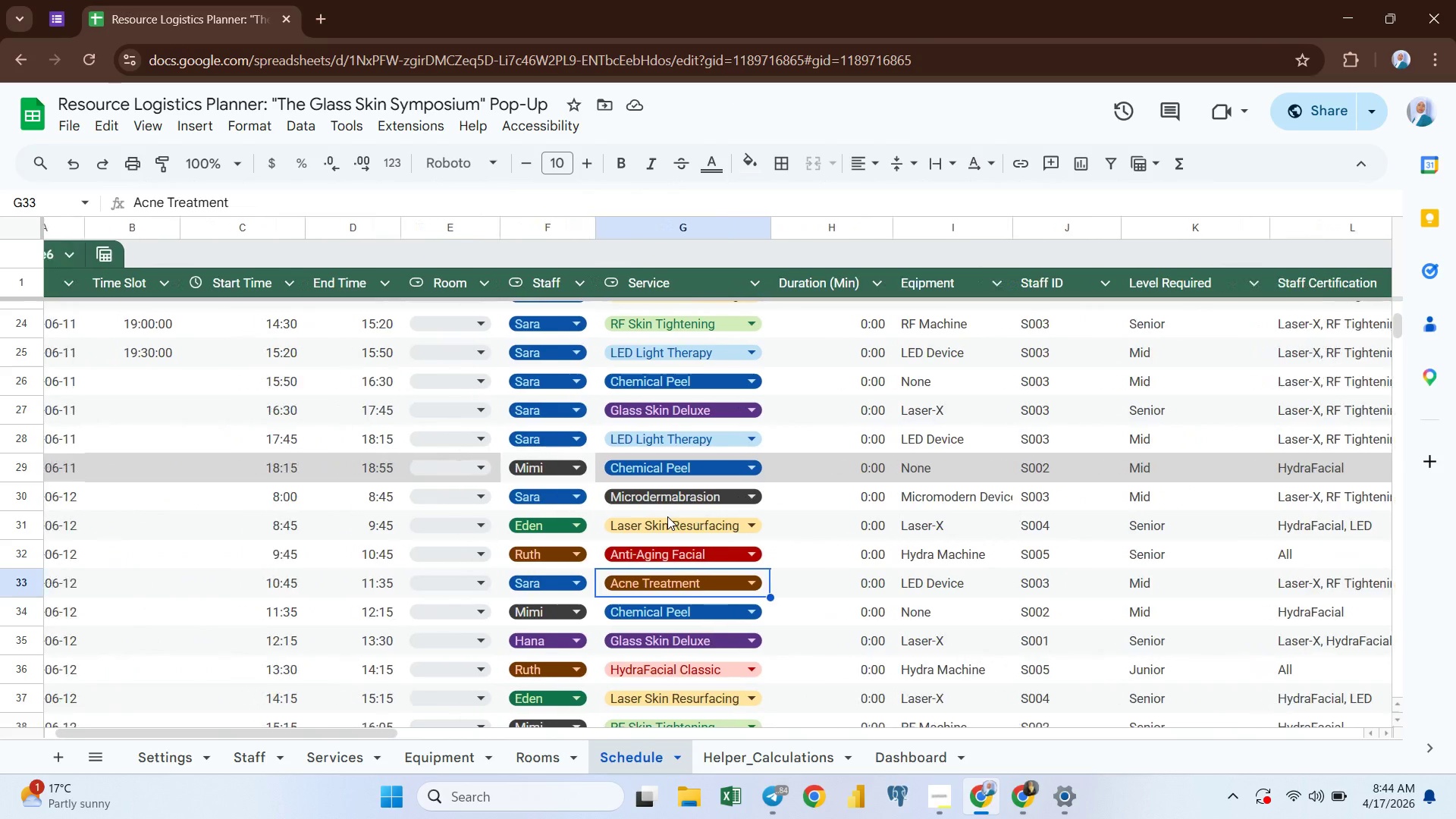 
wait(14.7)
 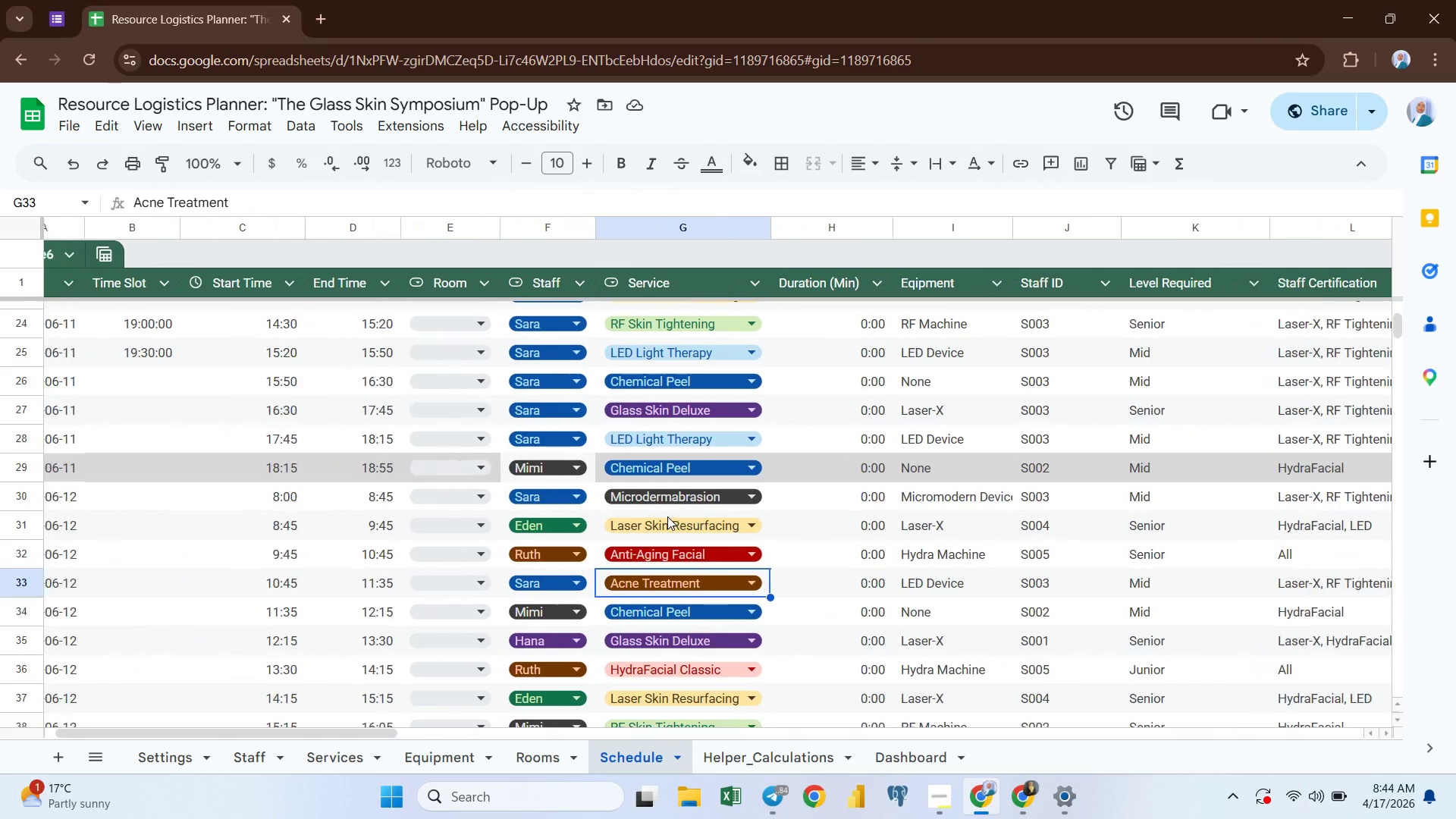 
left_click([346, 754])
 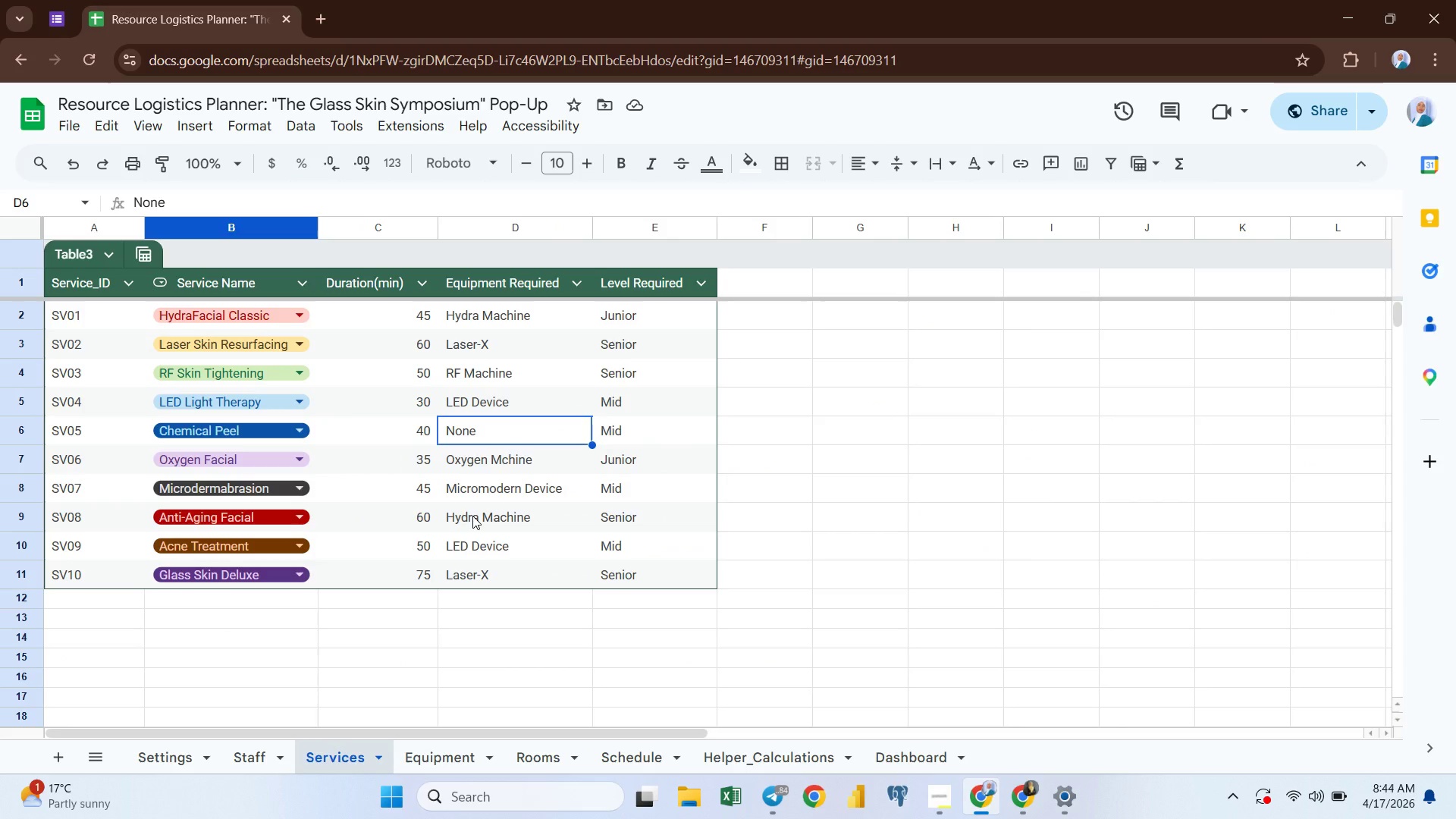 
wait(9.47)
 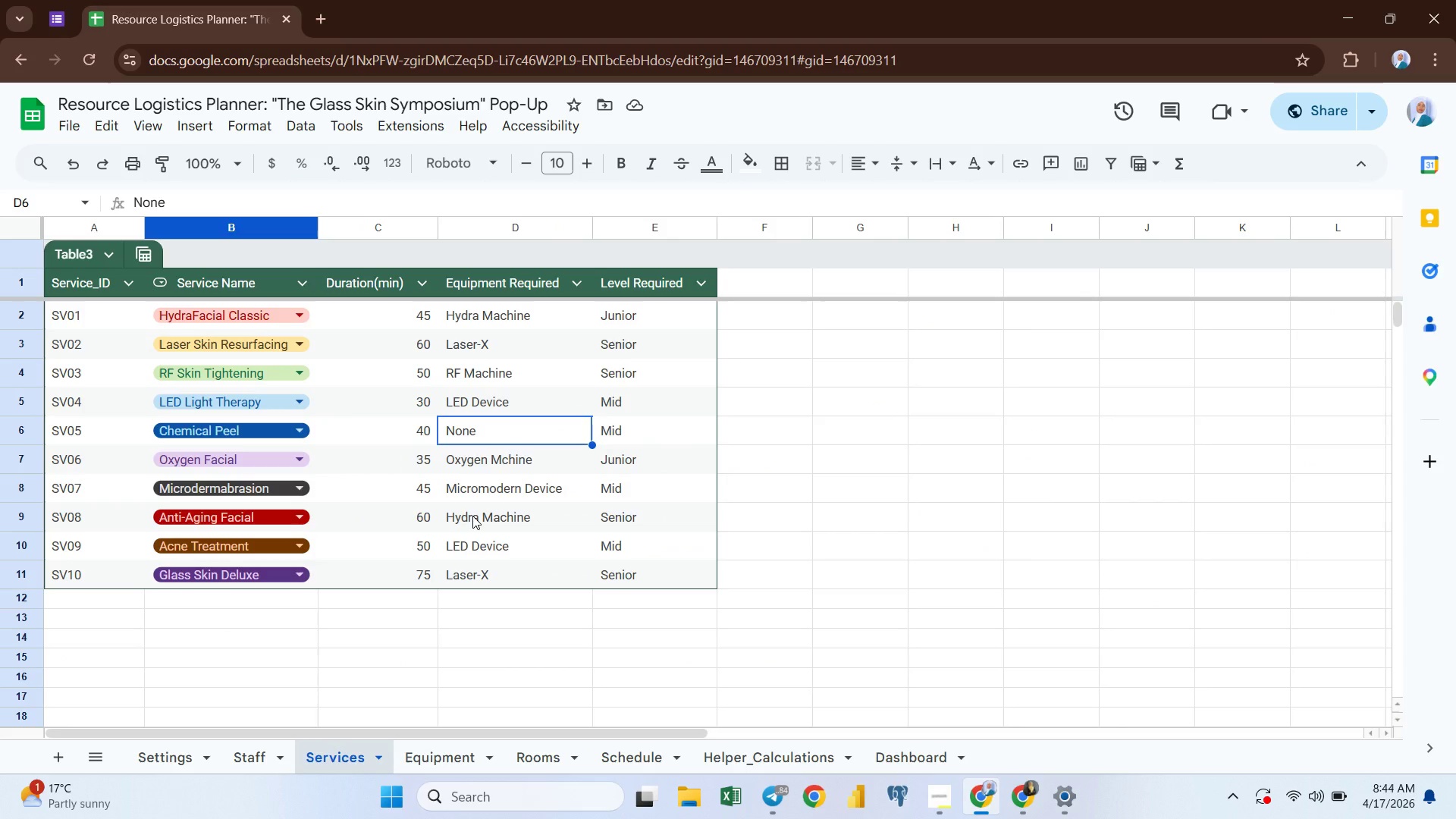 
left_click([617, 753])
 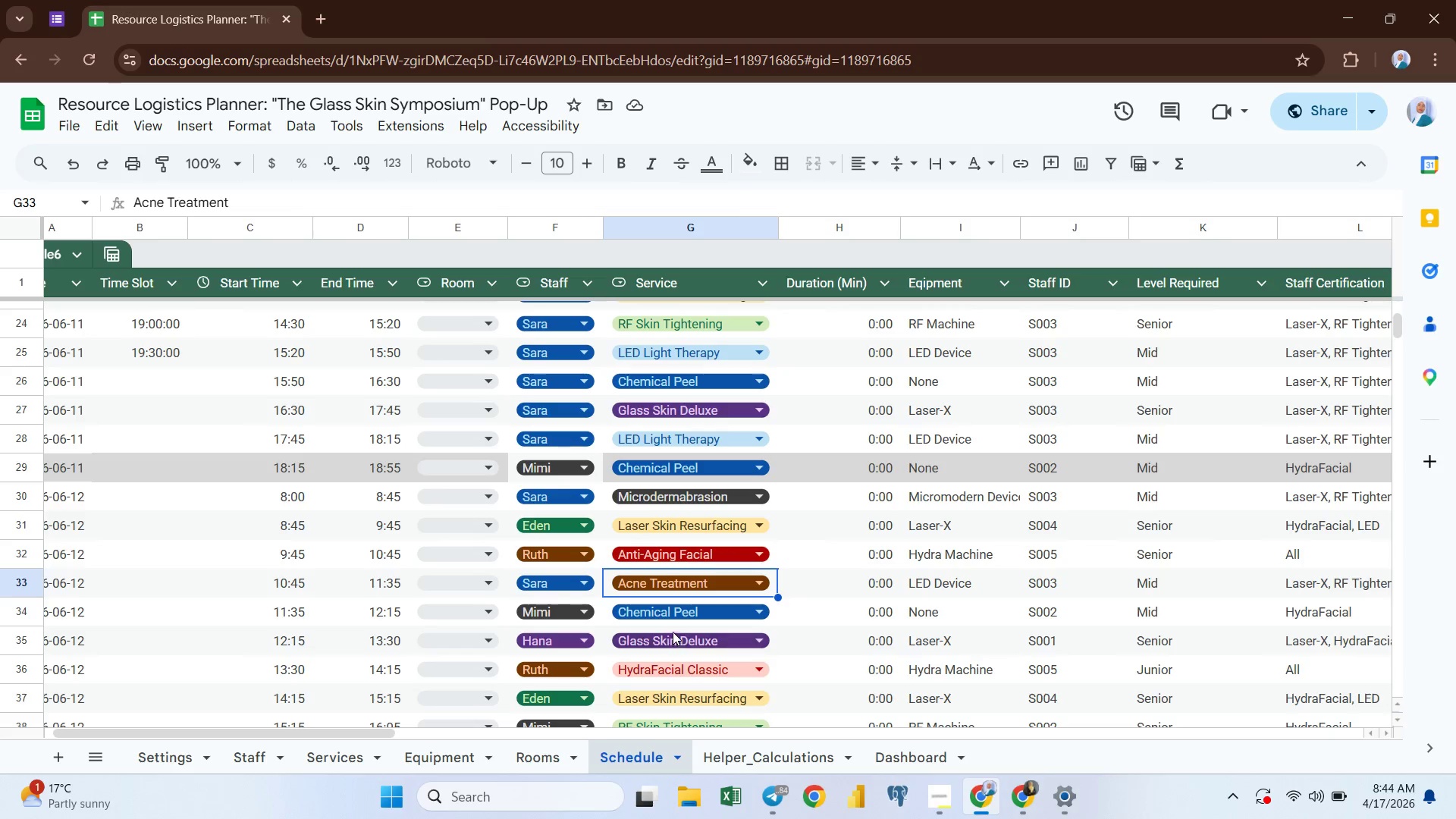 
left_click([676, 613])
 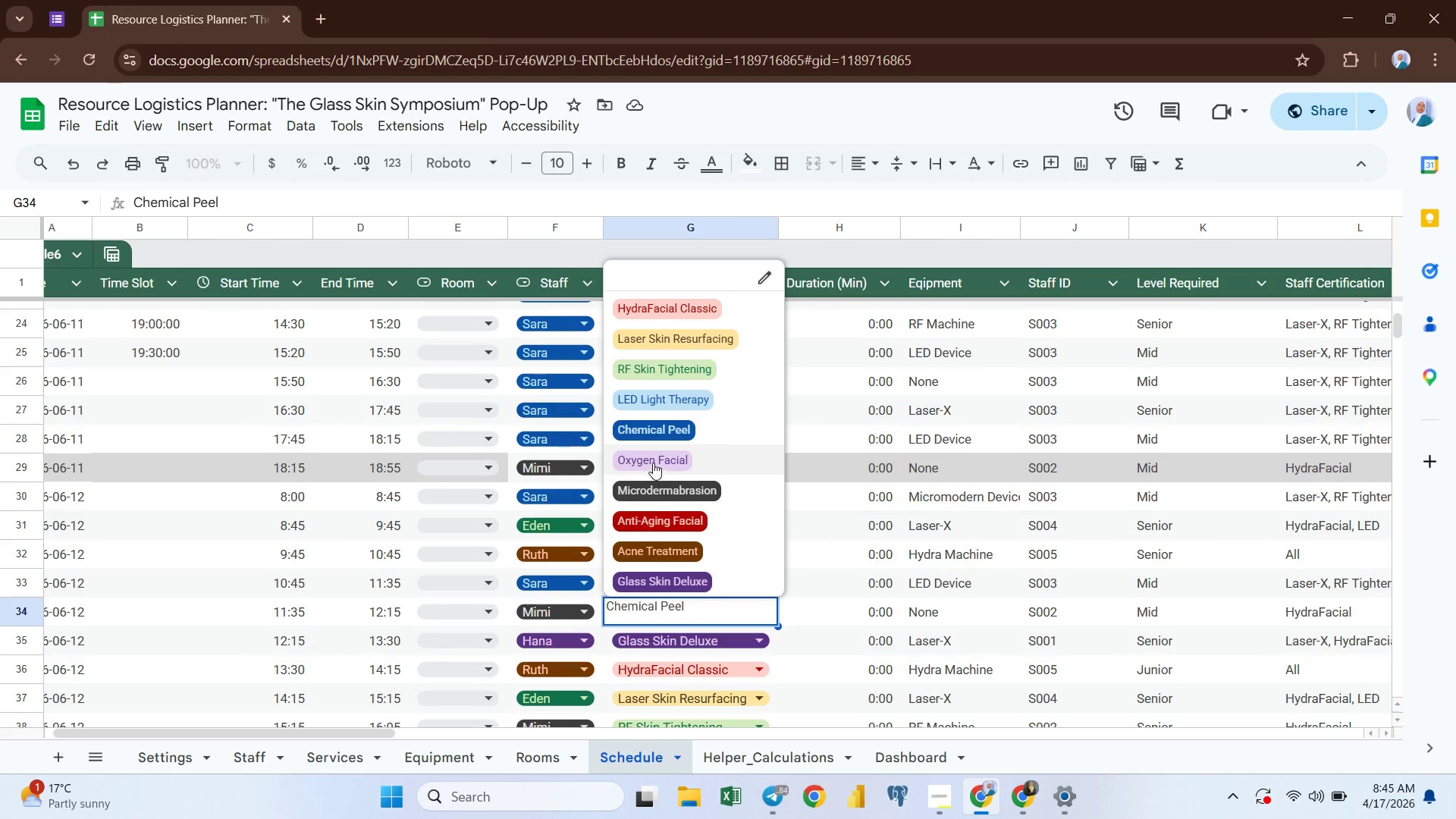 
left_click([654, 488])
 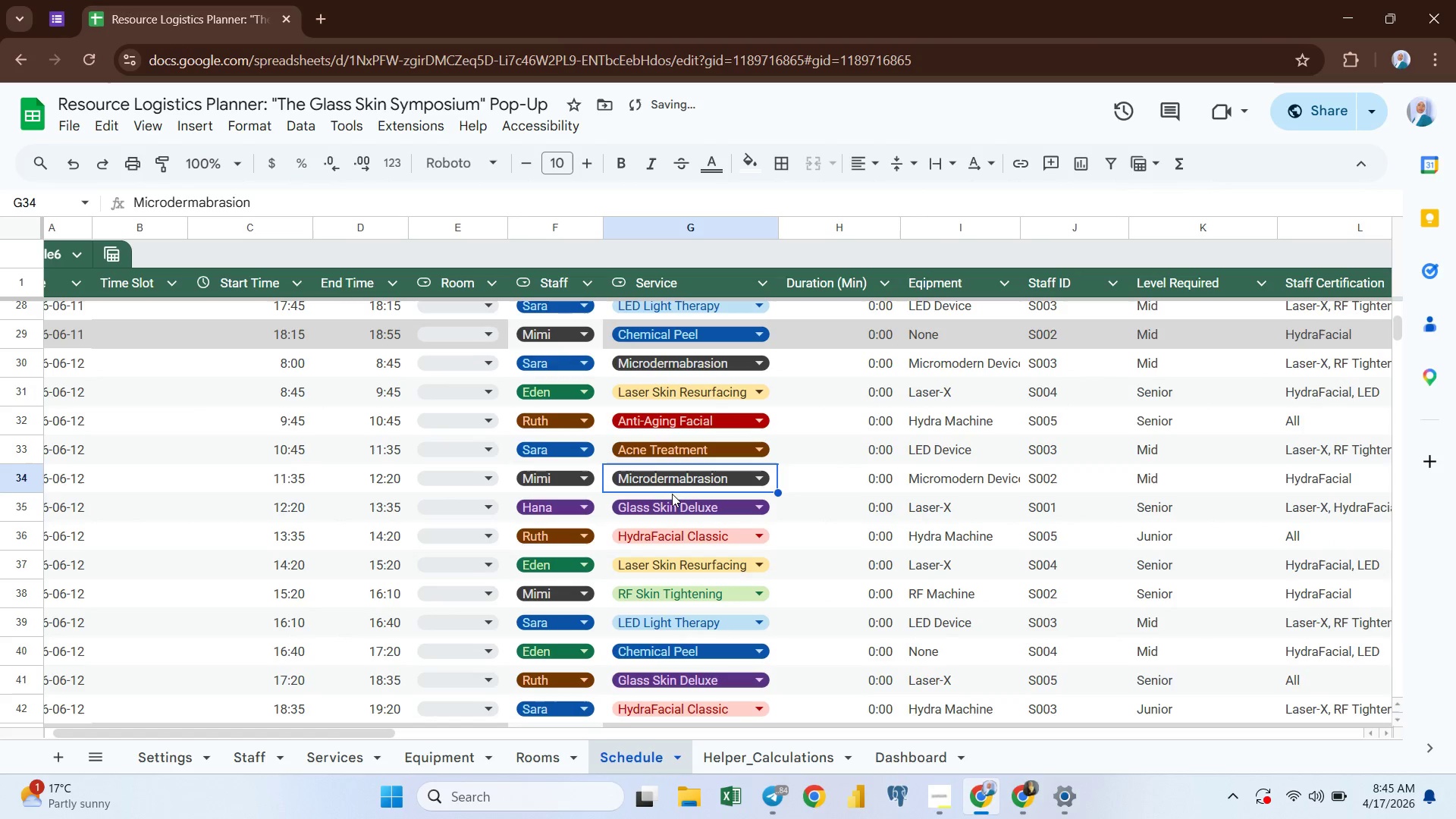 
left_click([672, 507])
 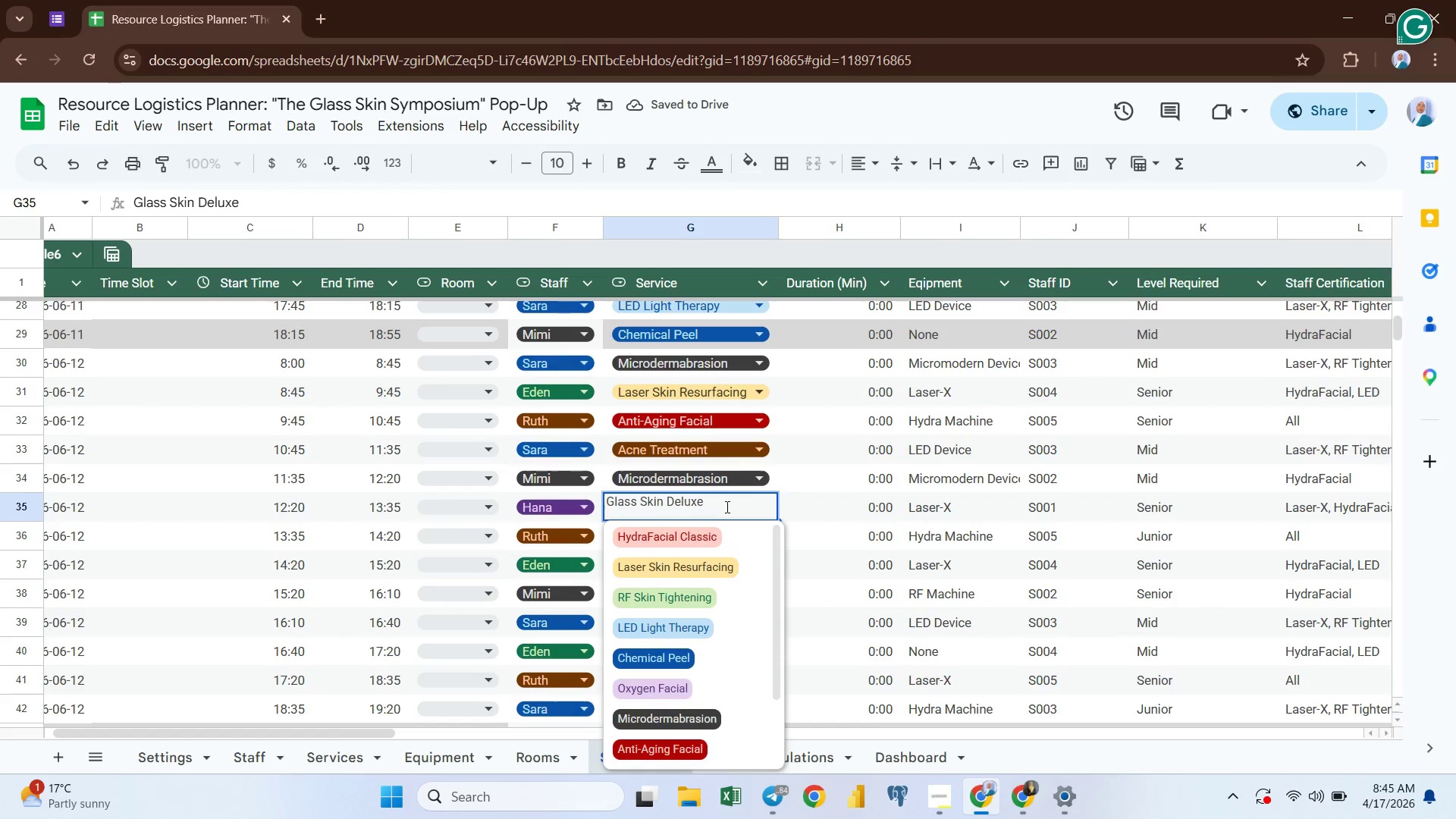 
left_click([730, 507])
 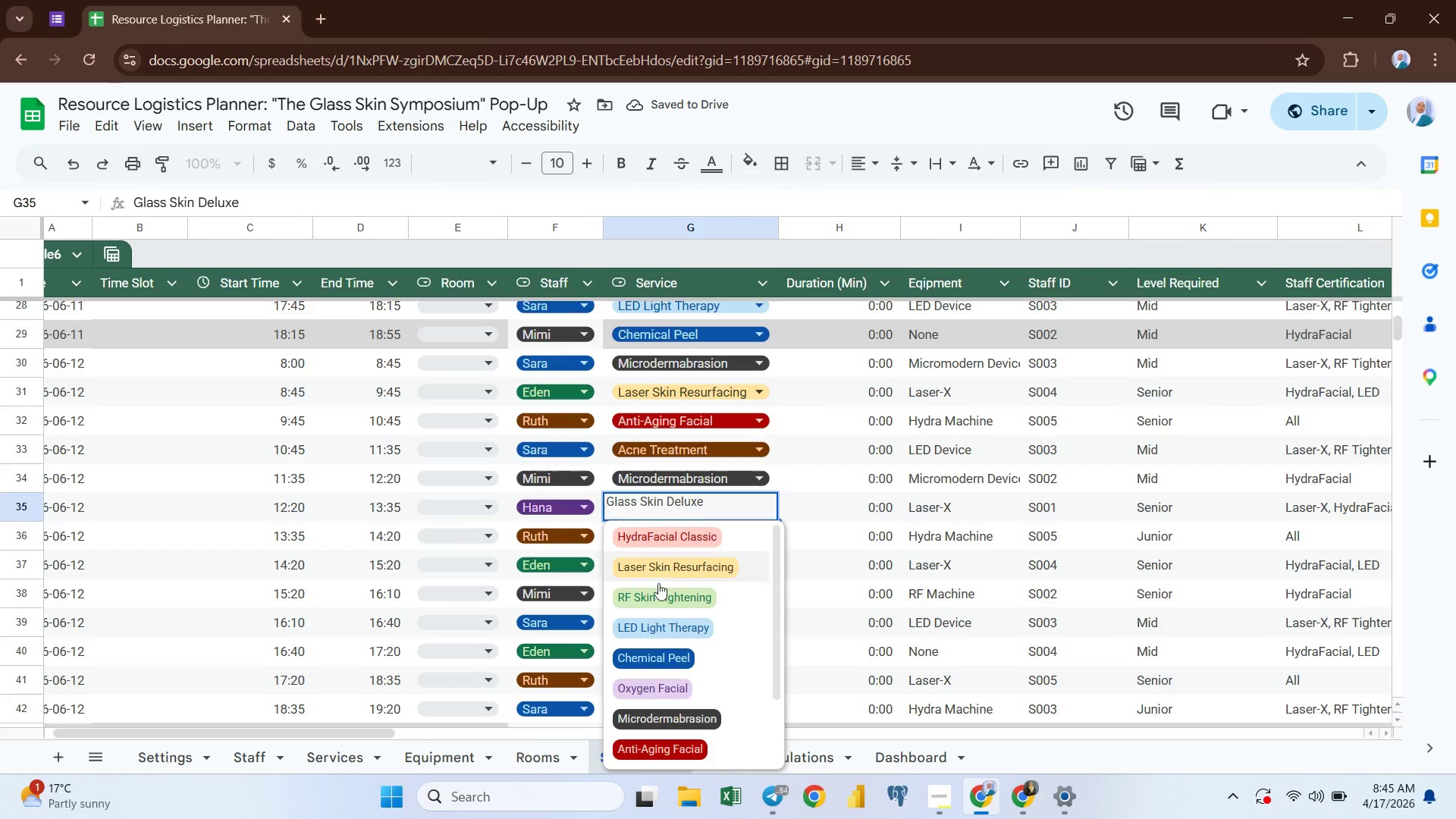 
left_click([654, 596])
 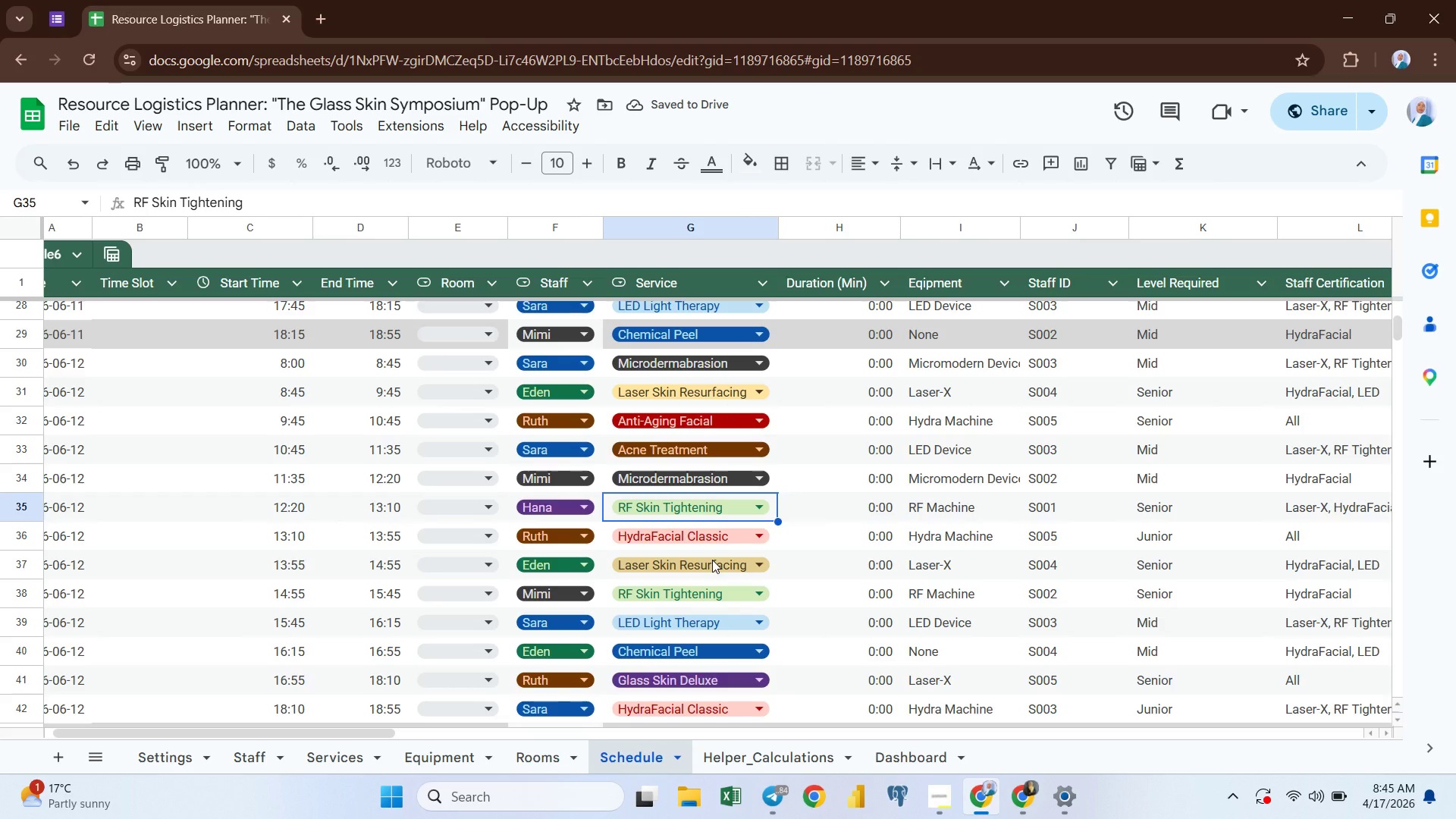 
left_click([712, 566])
 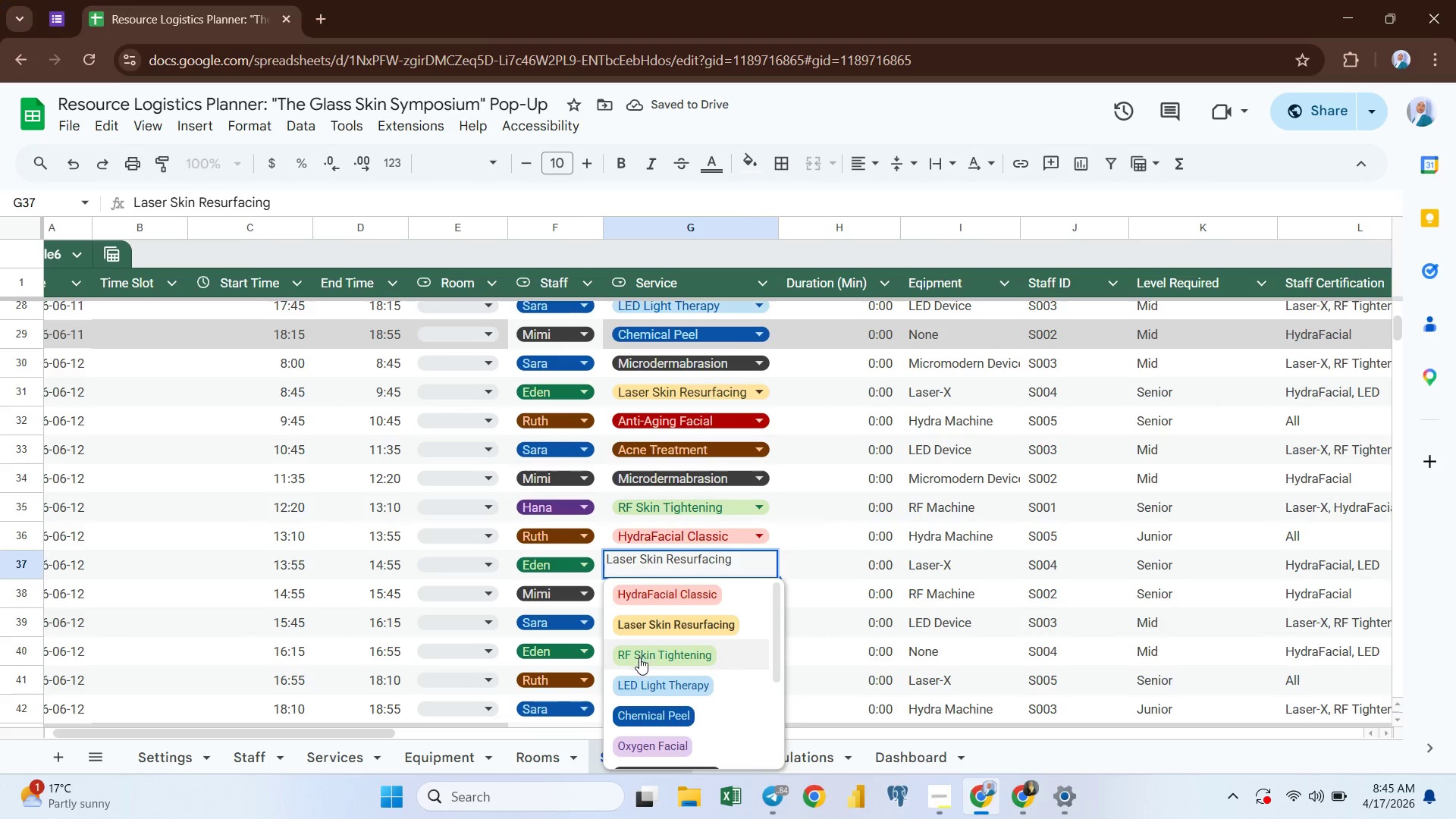 
left_click([642, 656])
 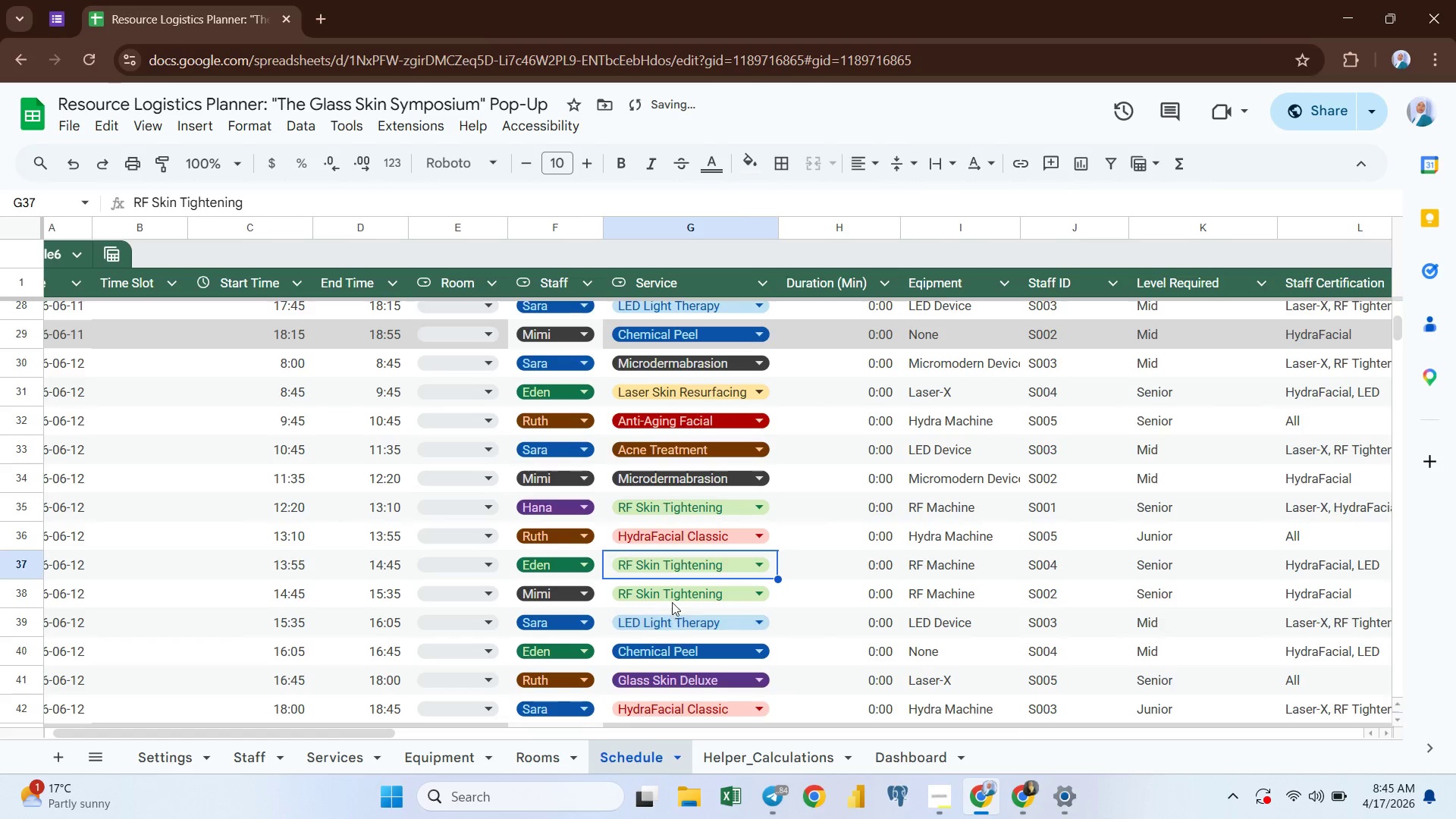 
left_click([675, 596])
 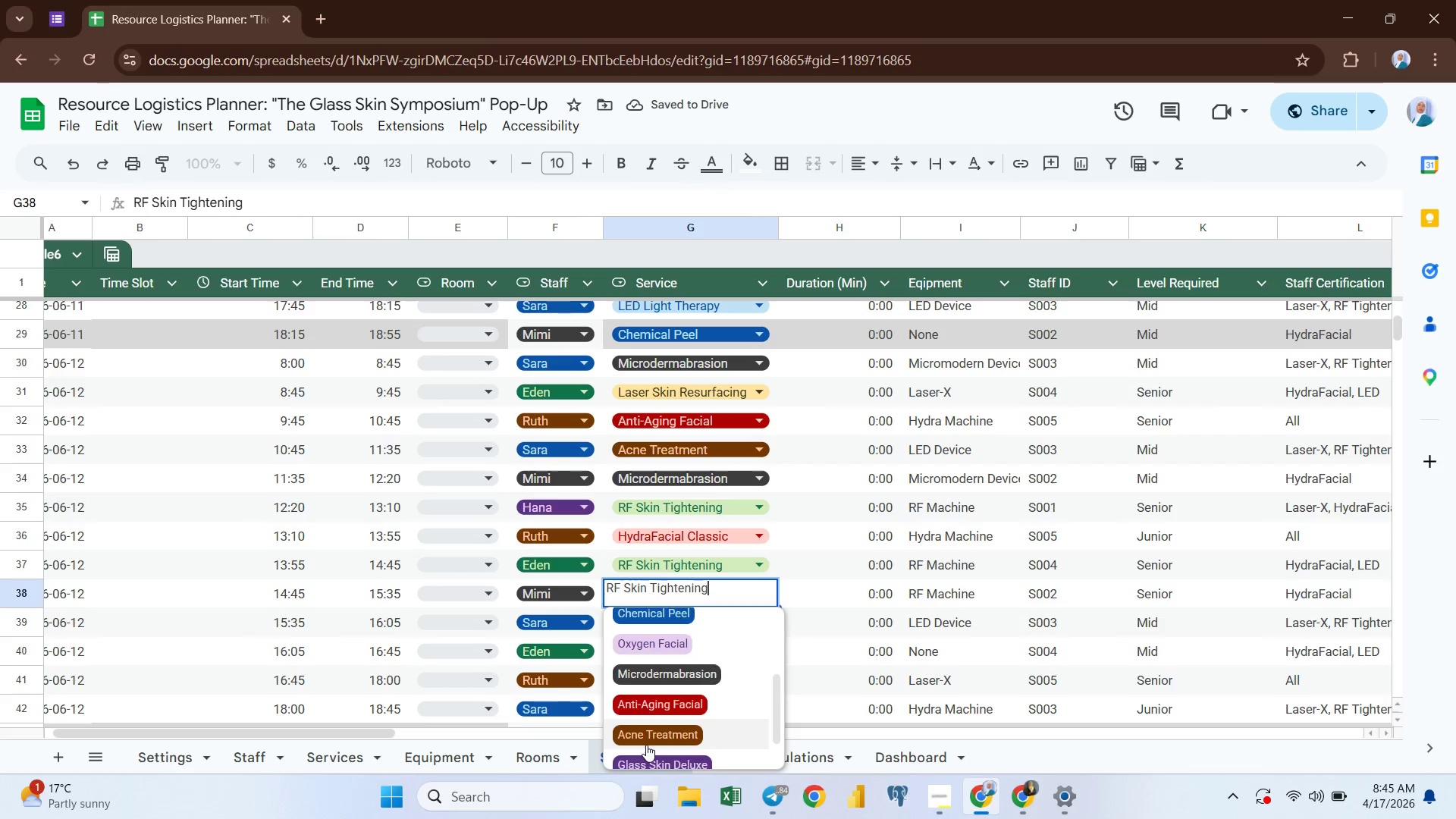 
left_click([647, 702])
 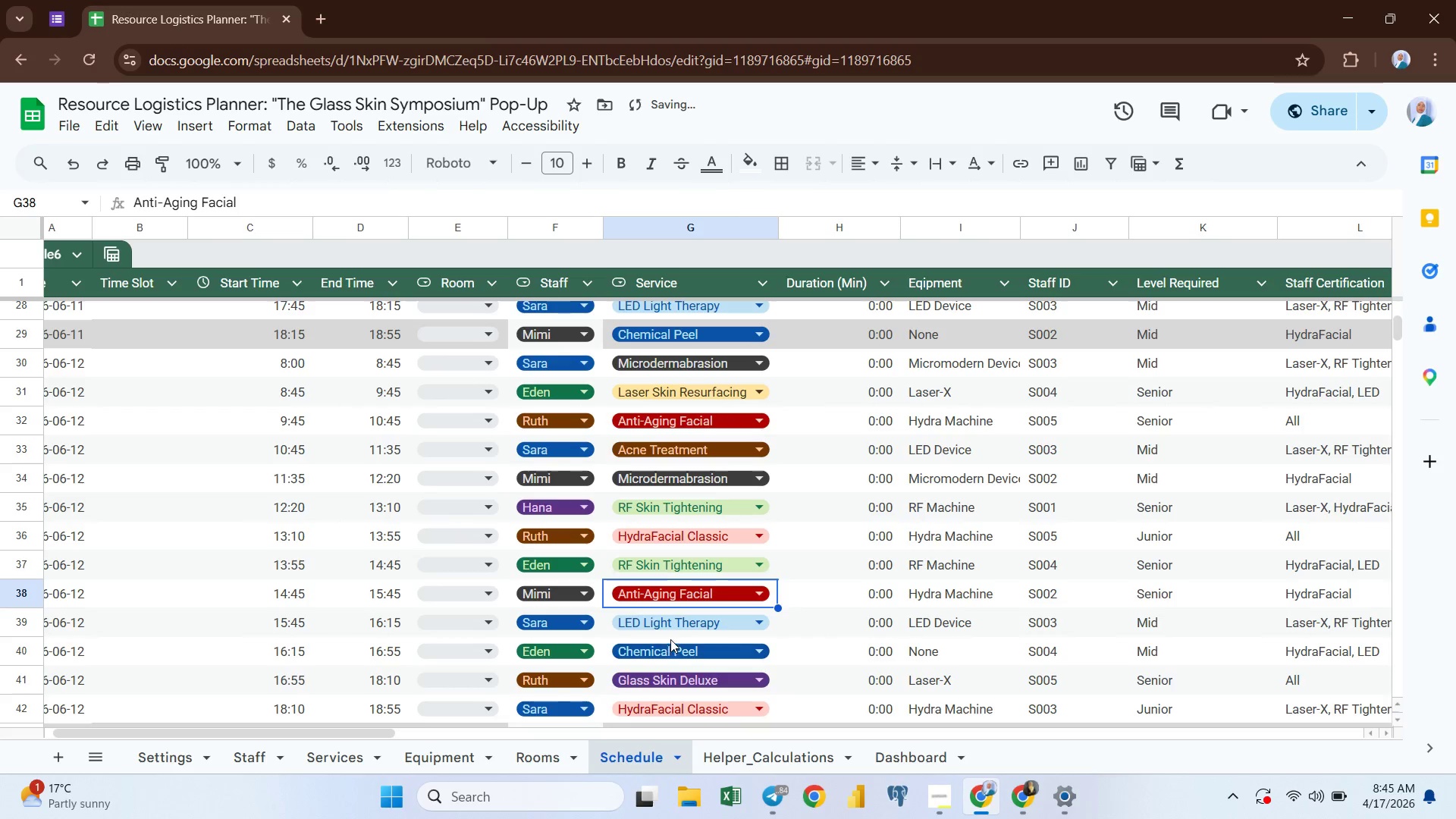 
left_click([679, 628])
 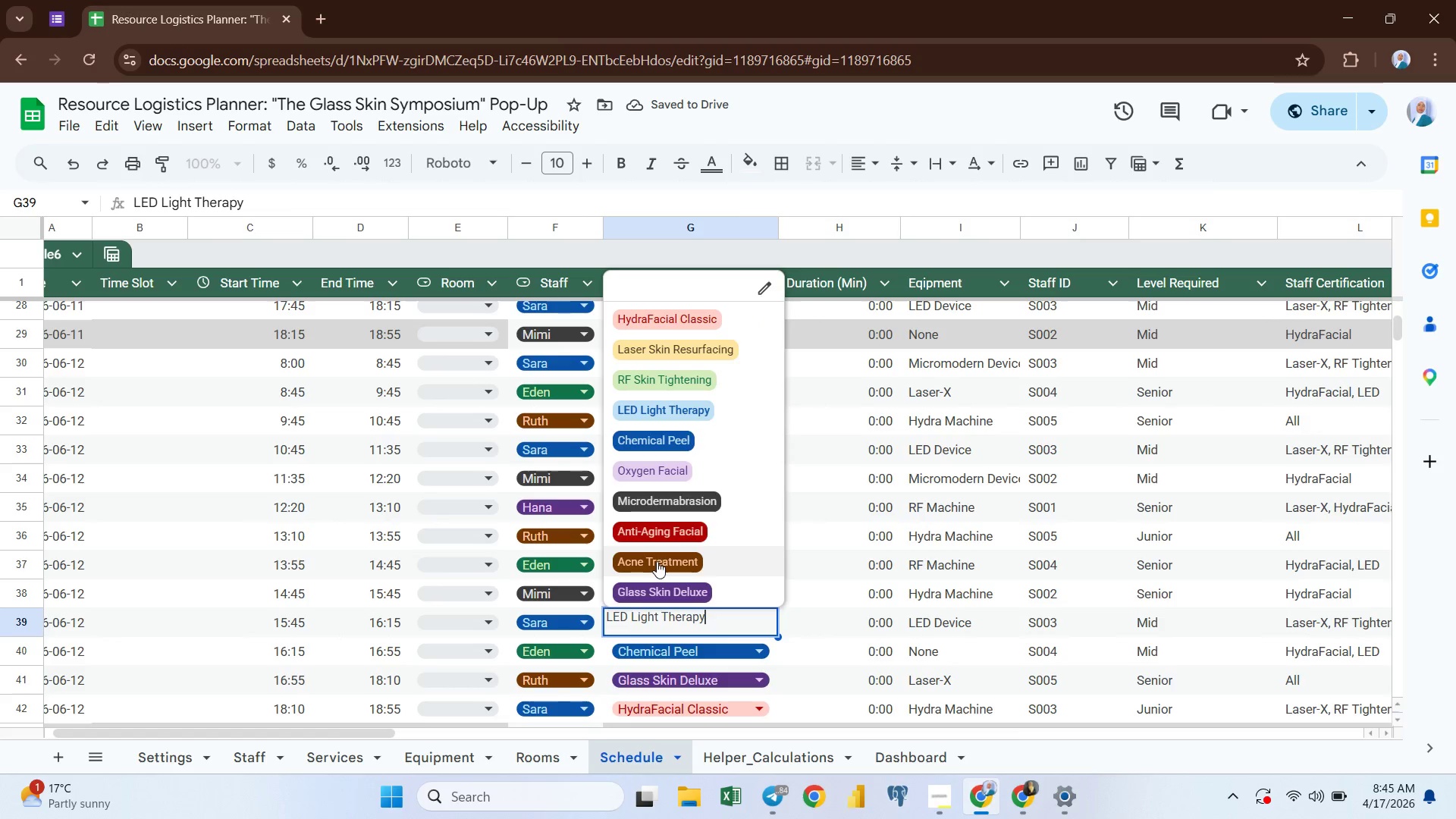 
left_click([659, 562])
 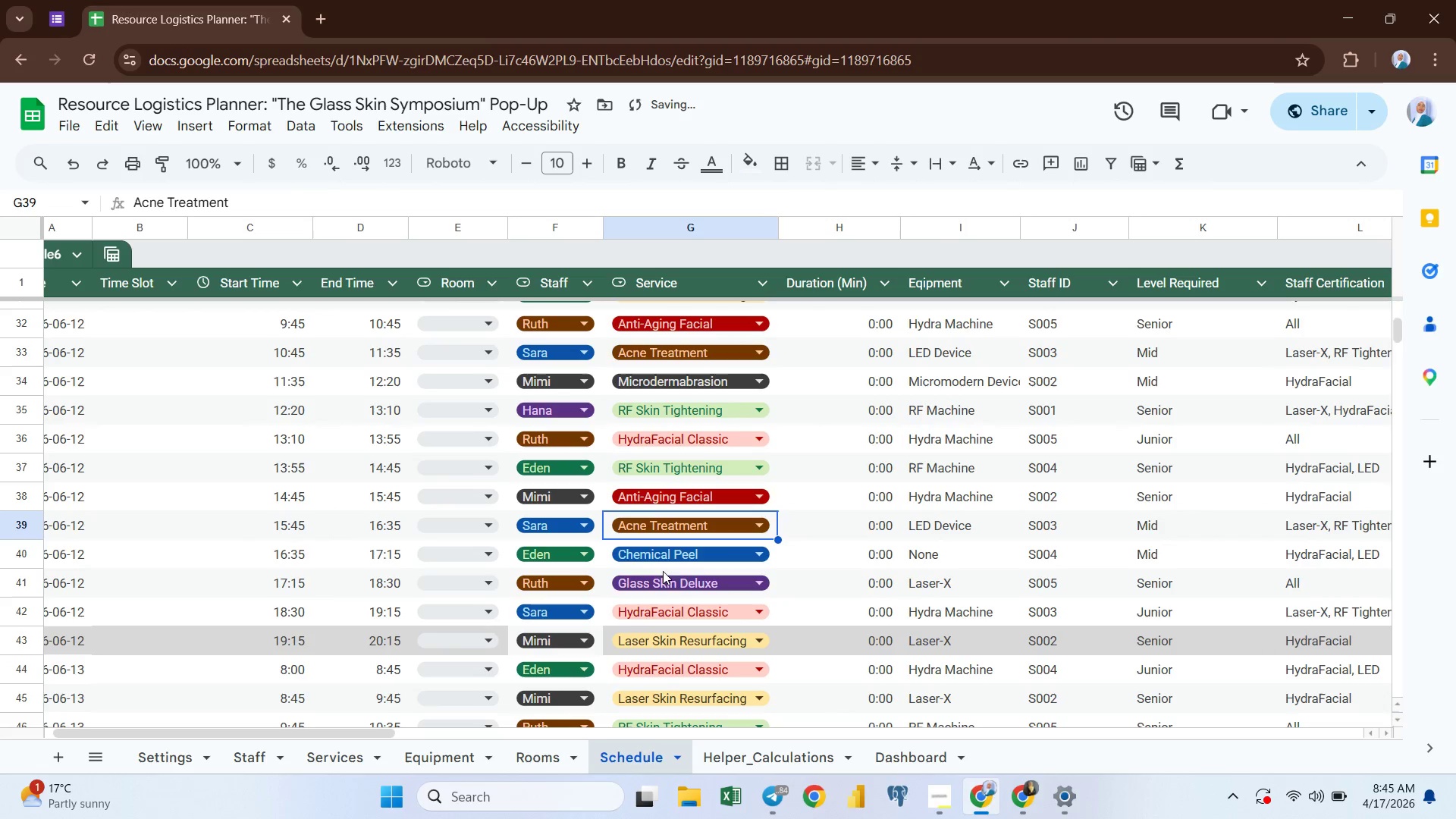 
left_click([674, 552])
 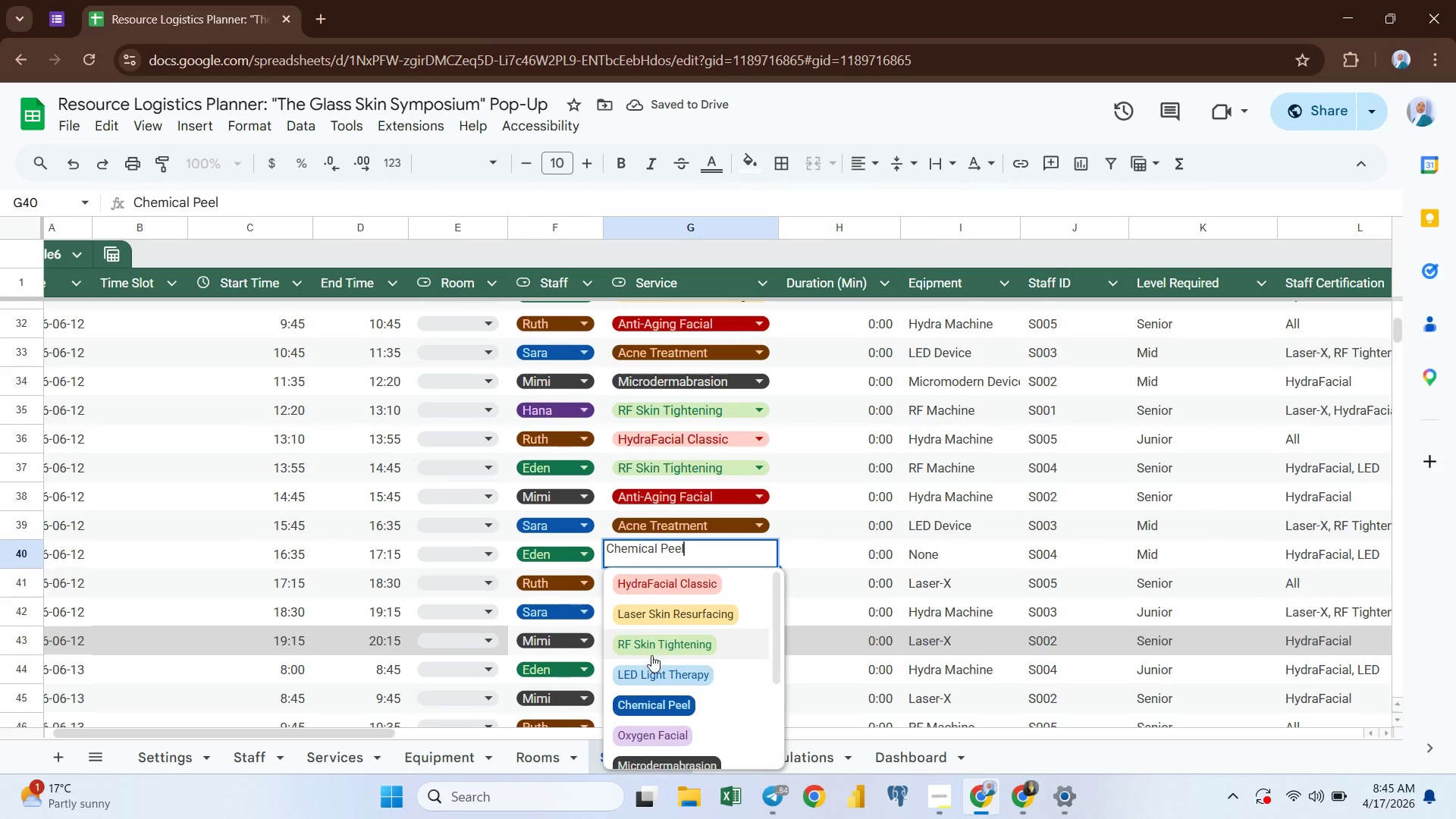 
left_click([659, 643])
 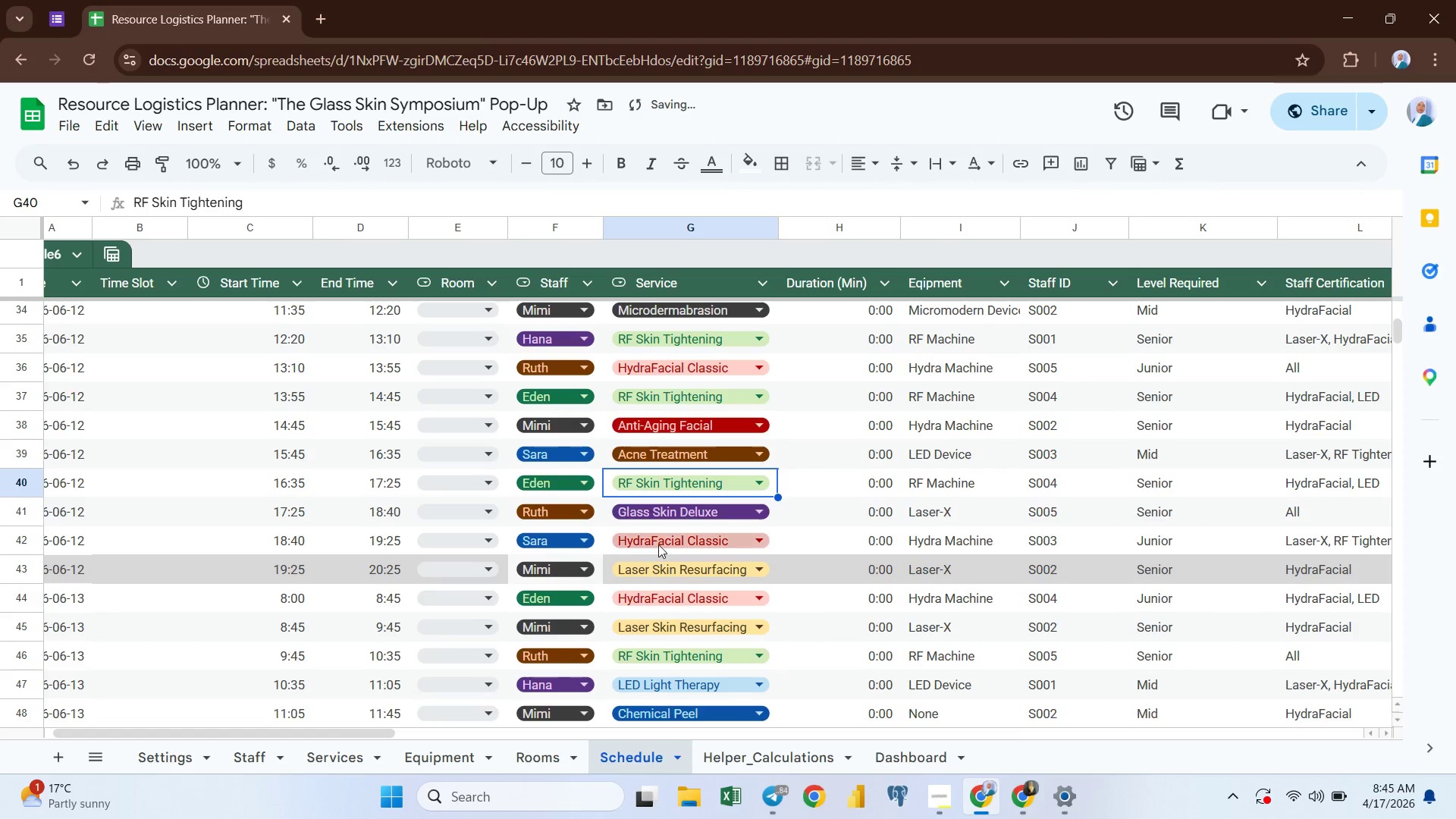 
left_click([673, 519])
 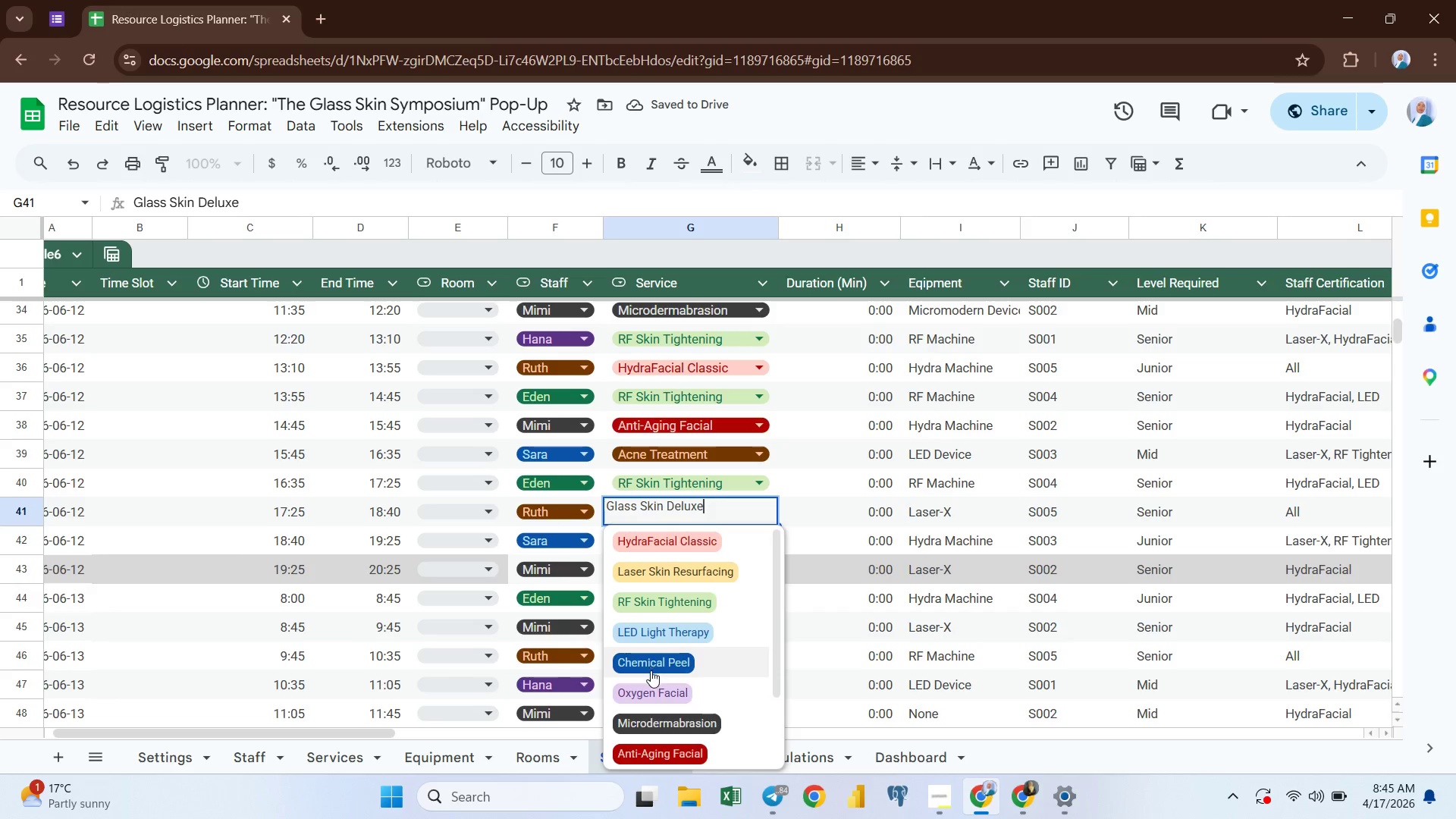 
left_click([647, 686])
 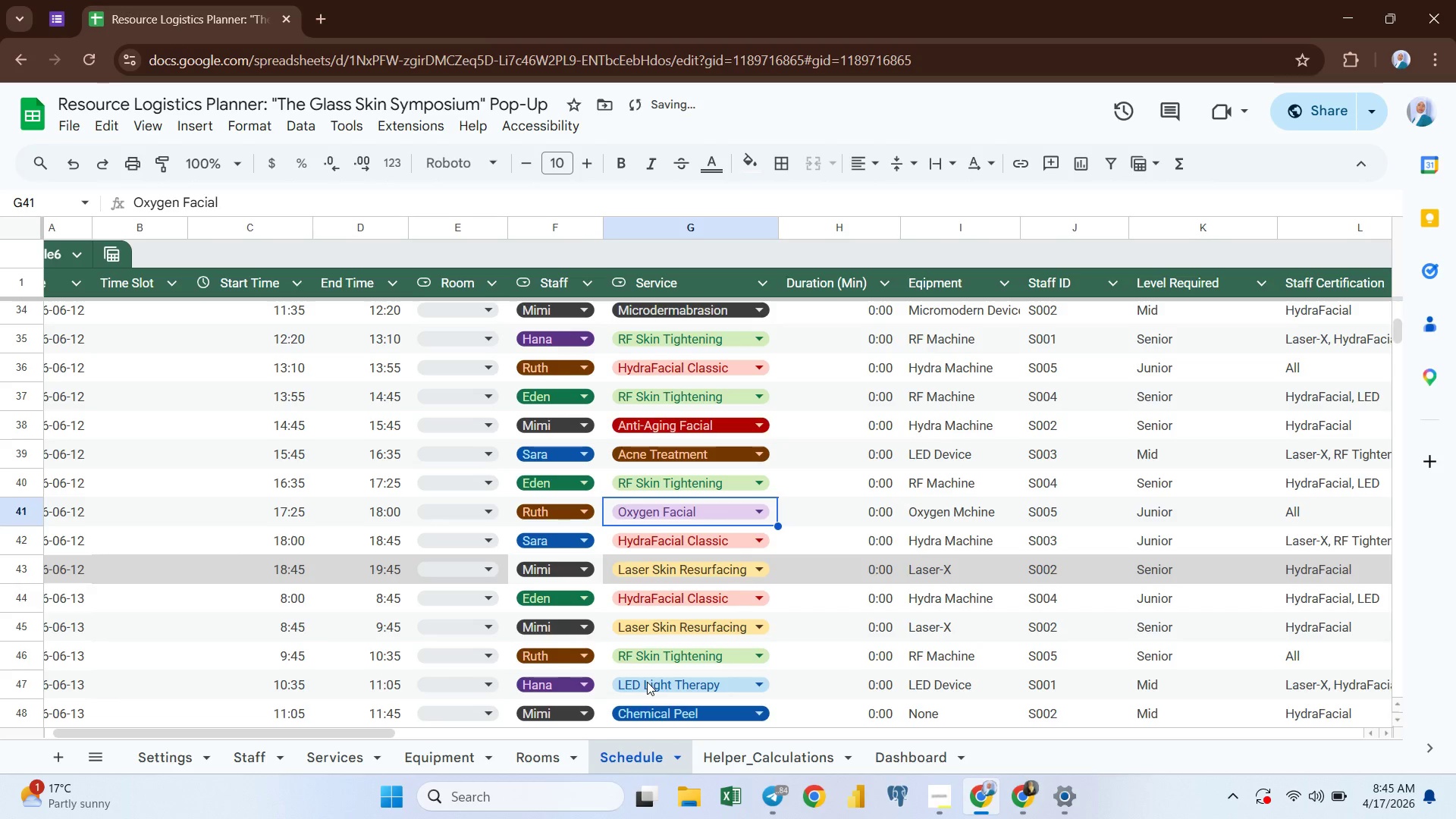 
mouse_move([661, 585])
 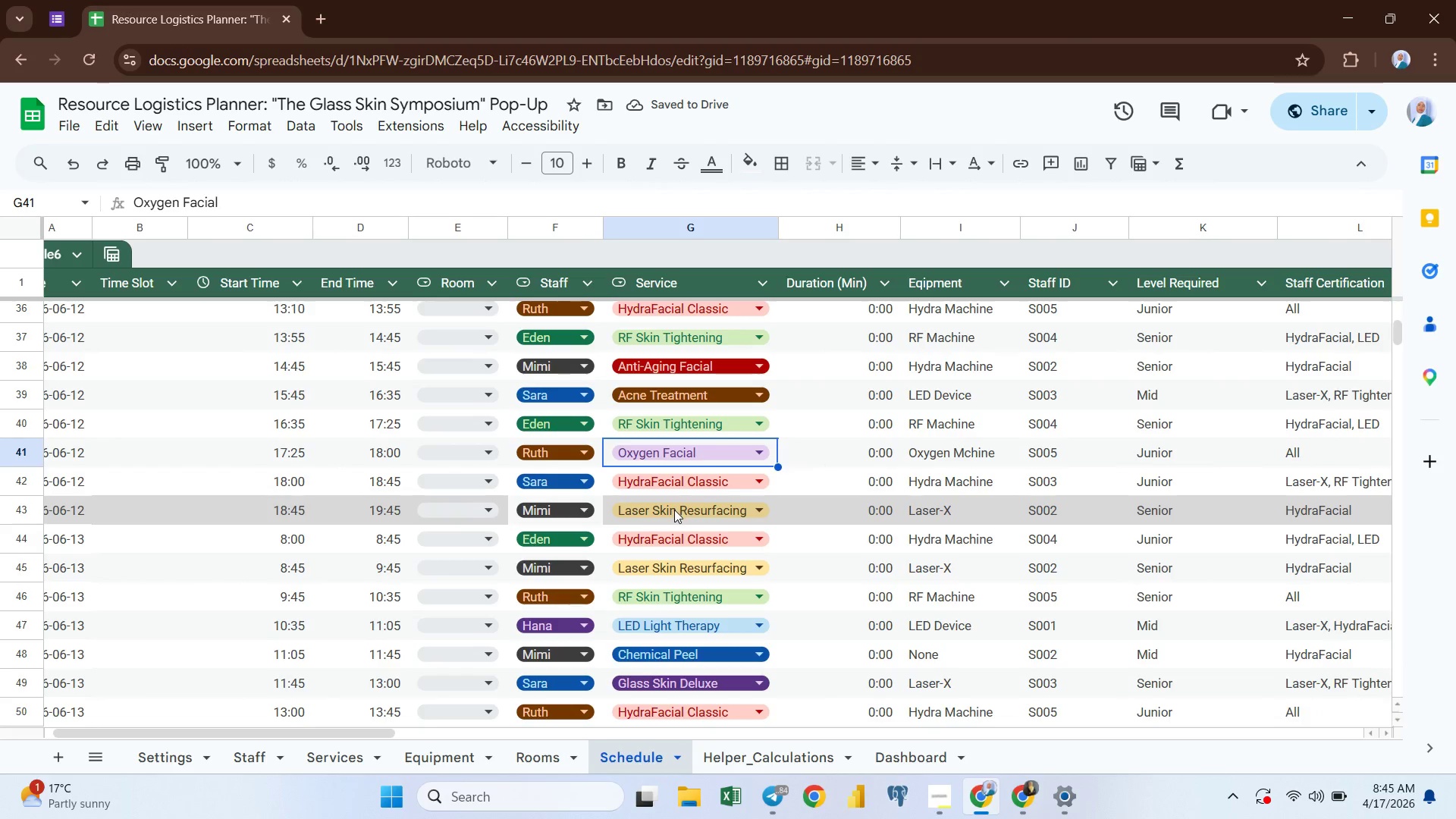 
left_click([673, 510])
 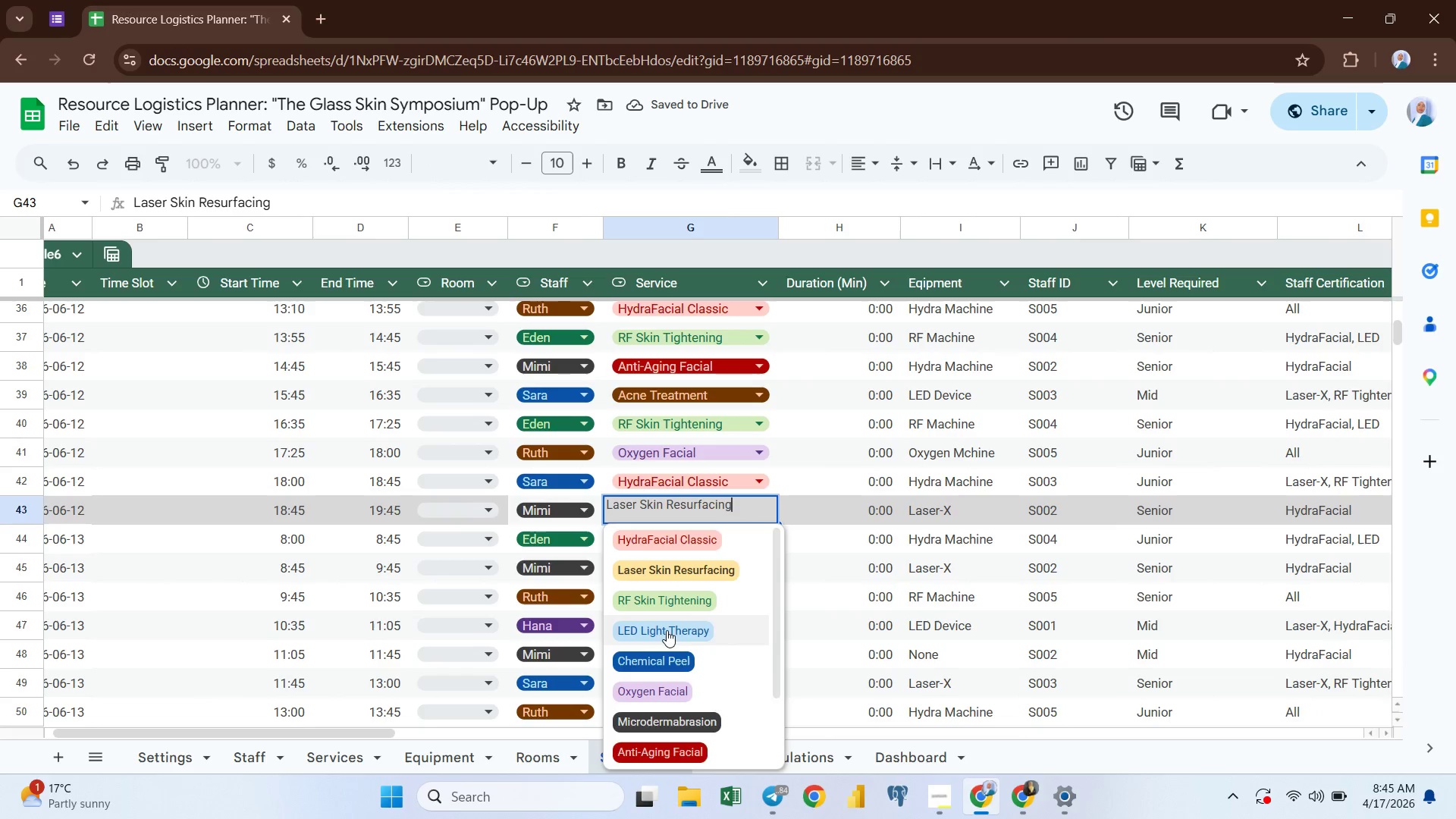 
left_click([672, 629])
 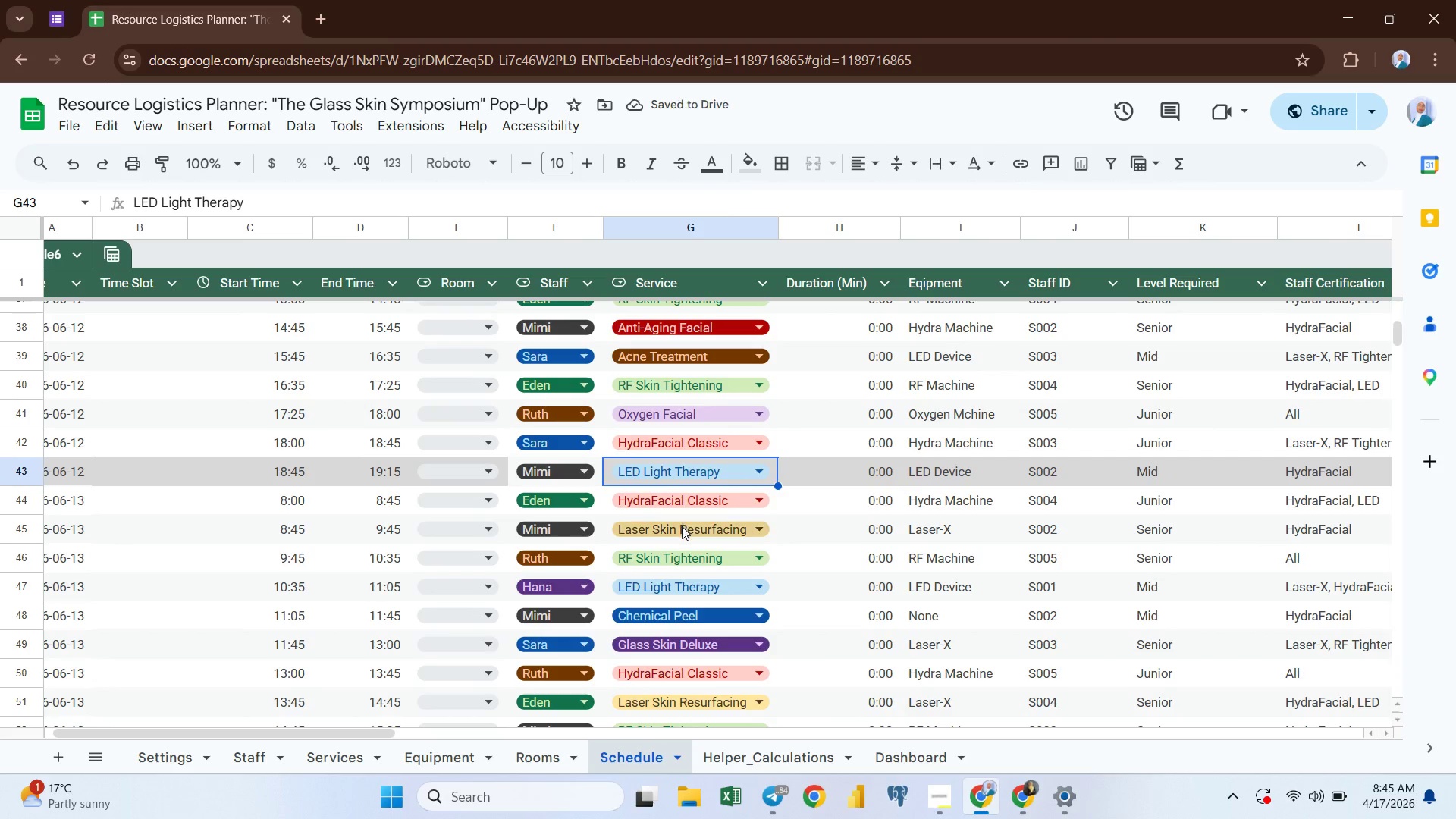 
left_click([681, 527])
 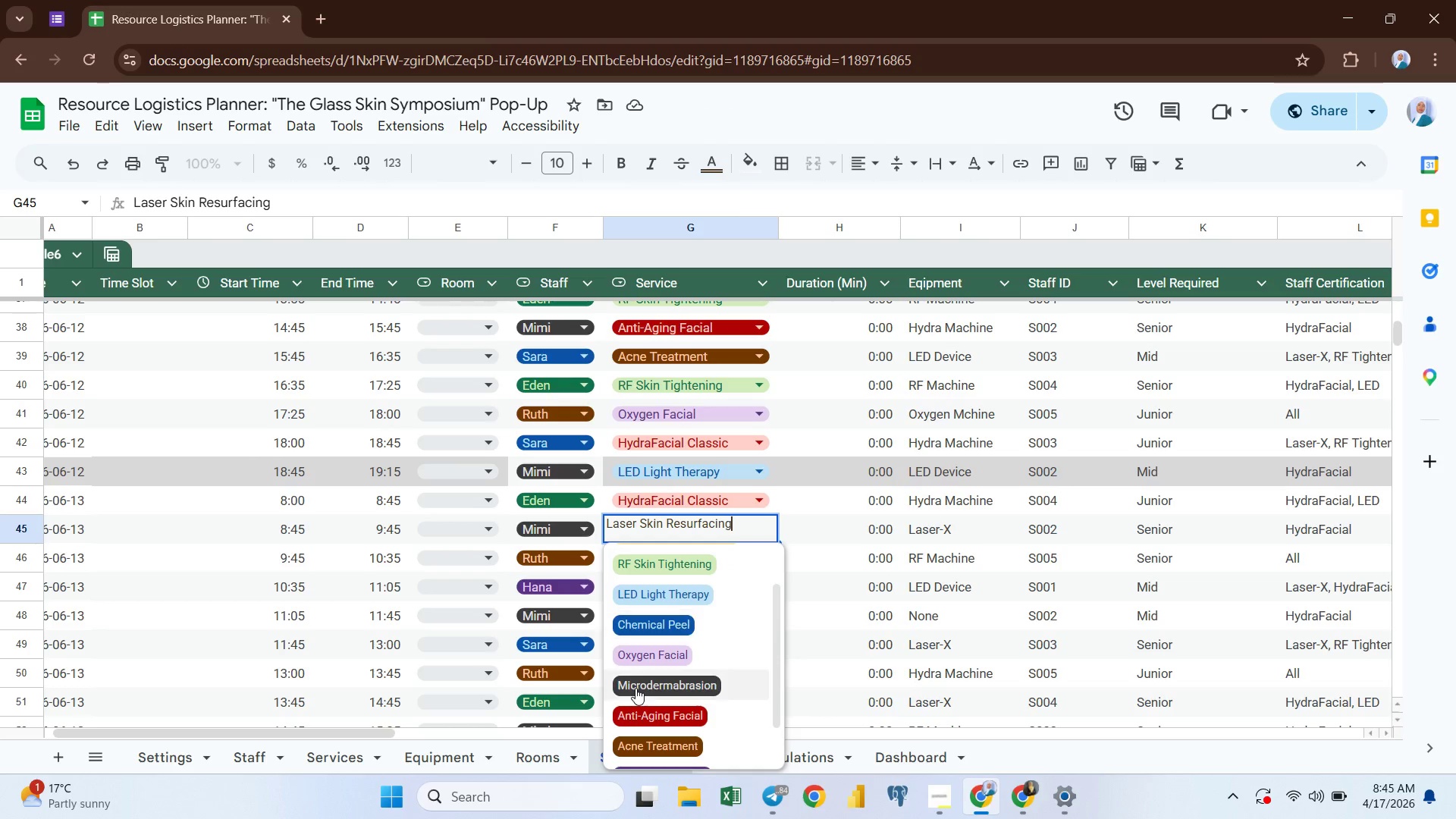 
left_click([645, 654])
 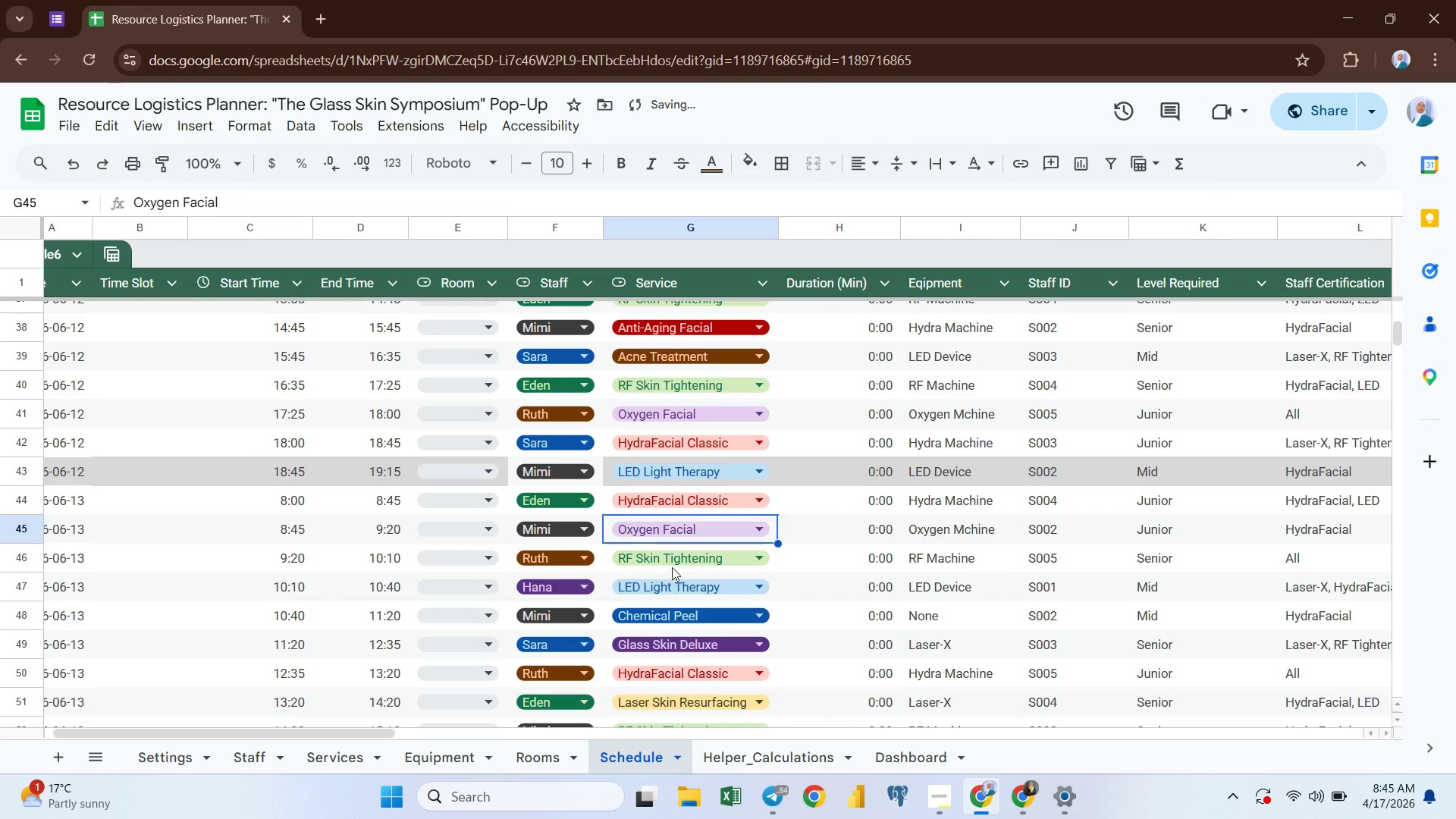 
left_click([676, 563])
 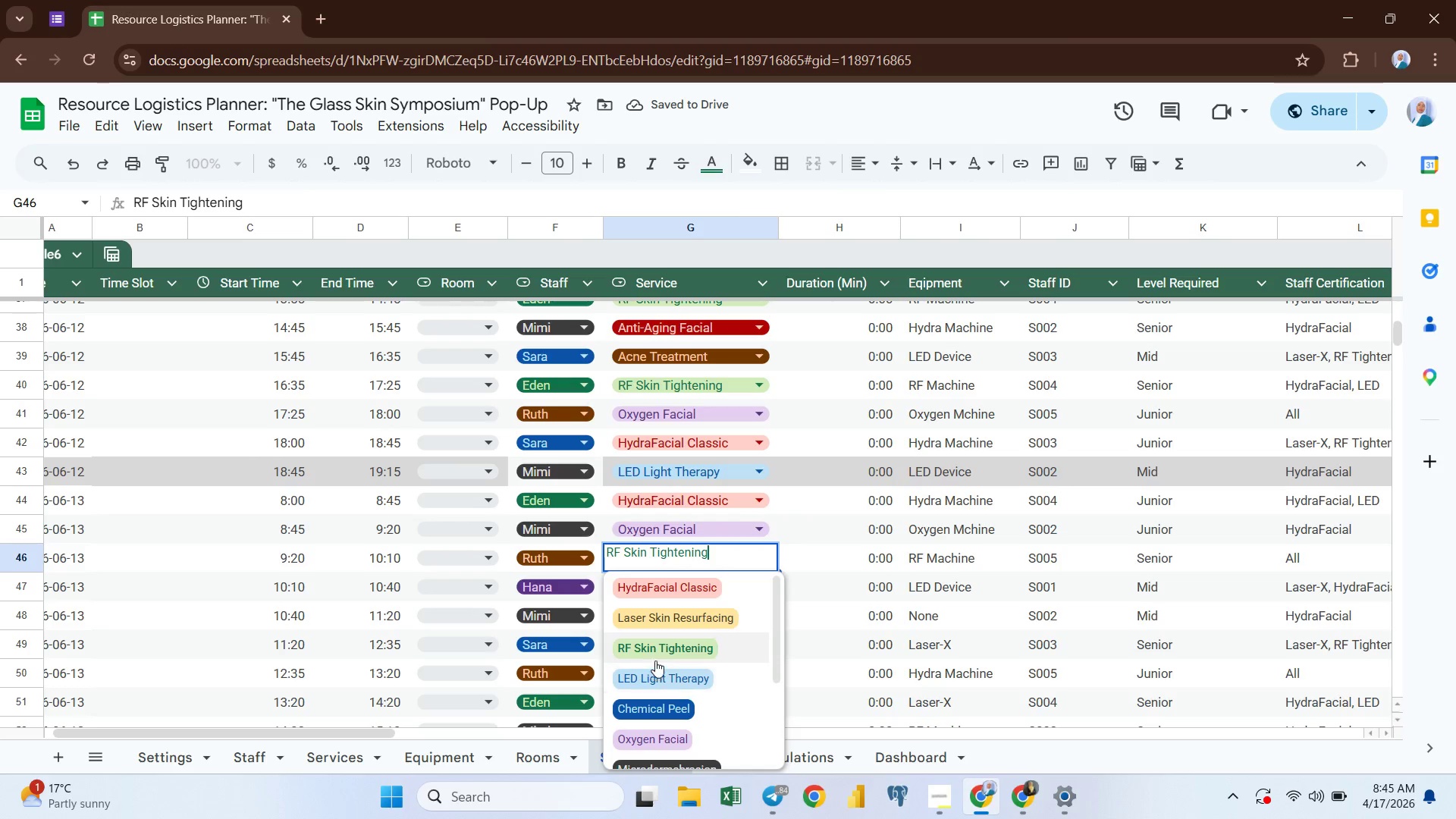 
left_click([665, 644])
 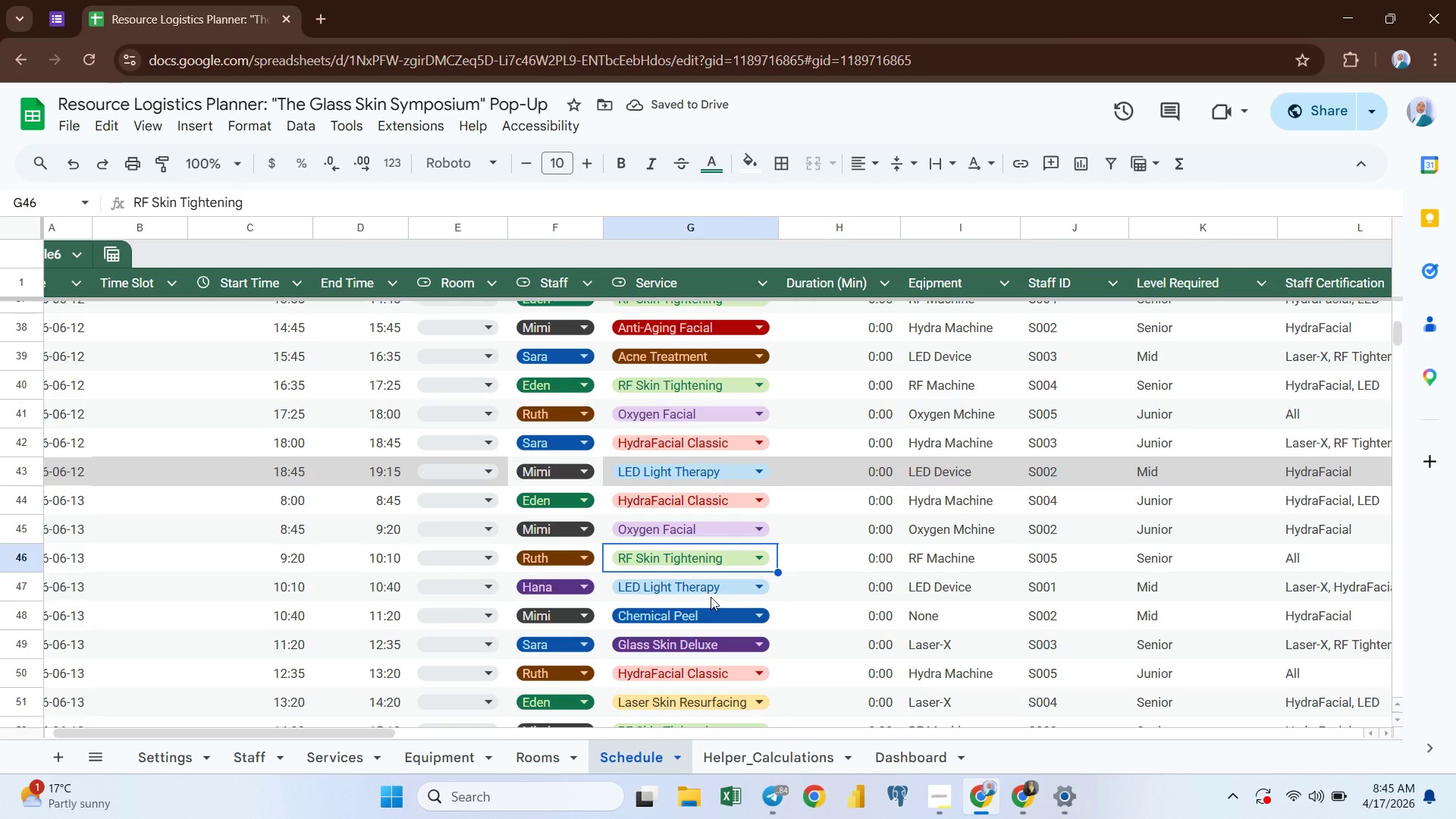 
left_click([720, 593])
 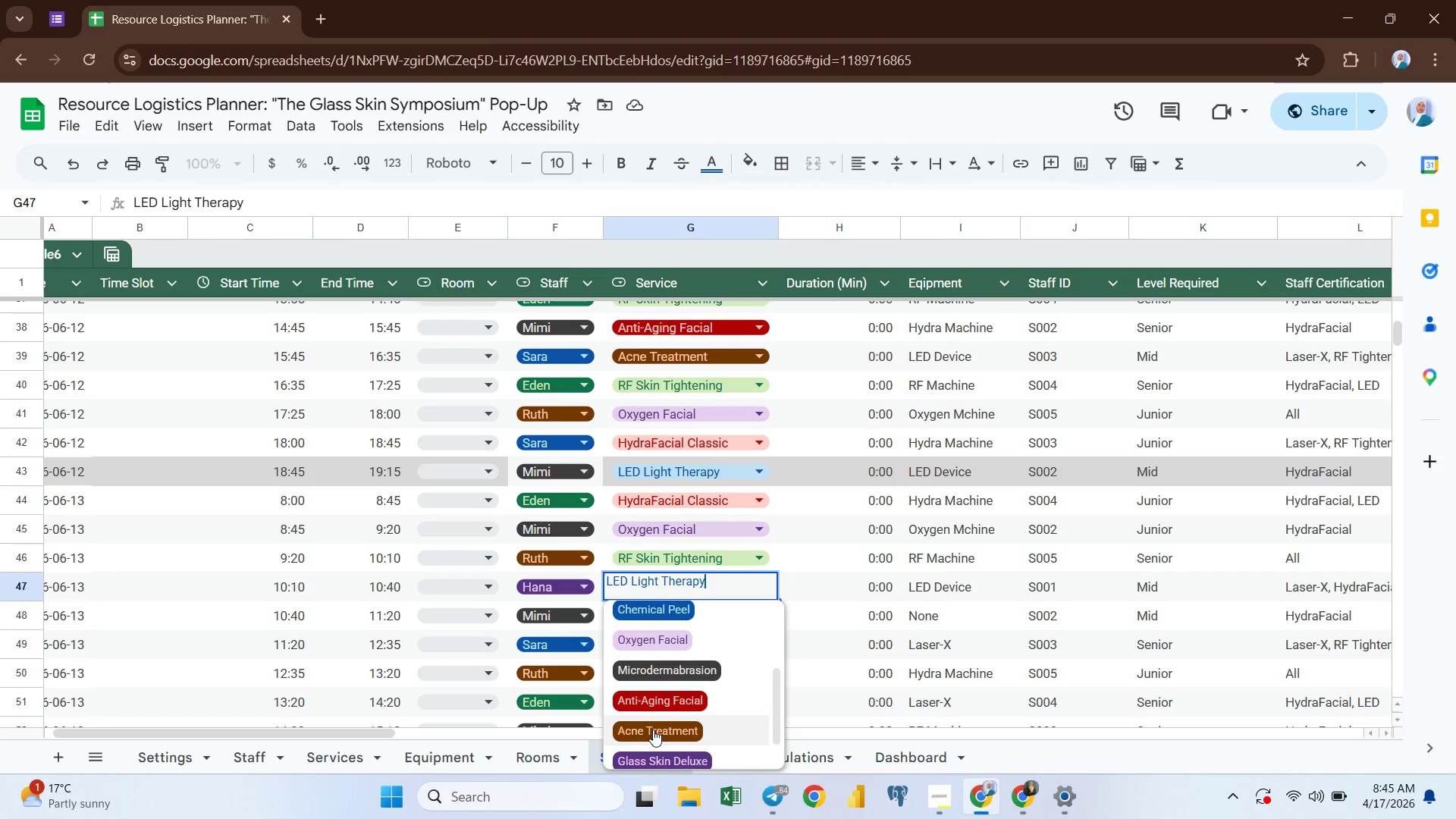 
left_click([647, 716])
 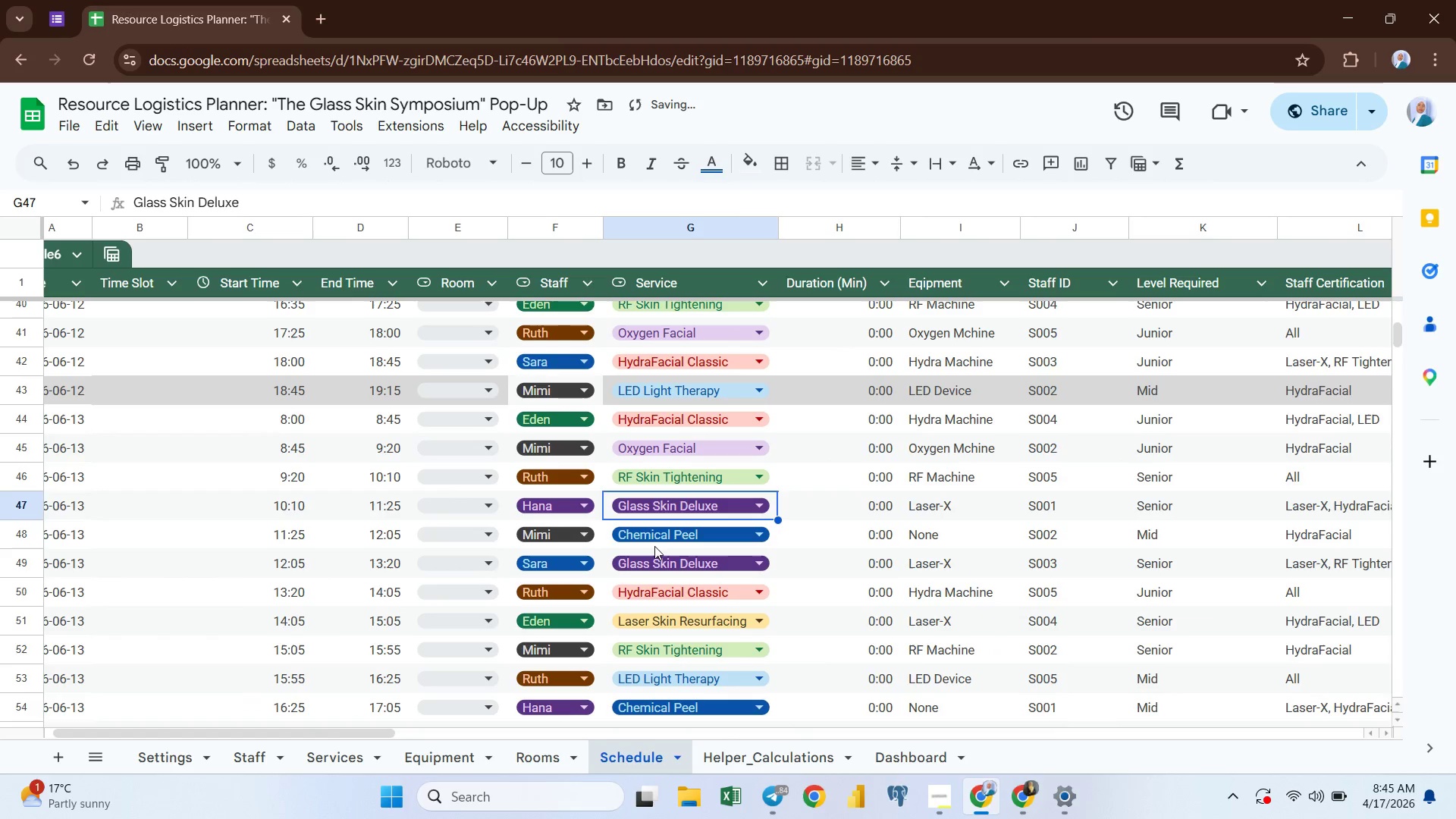 
left_click([673, 538])
 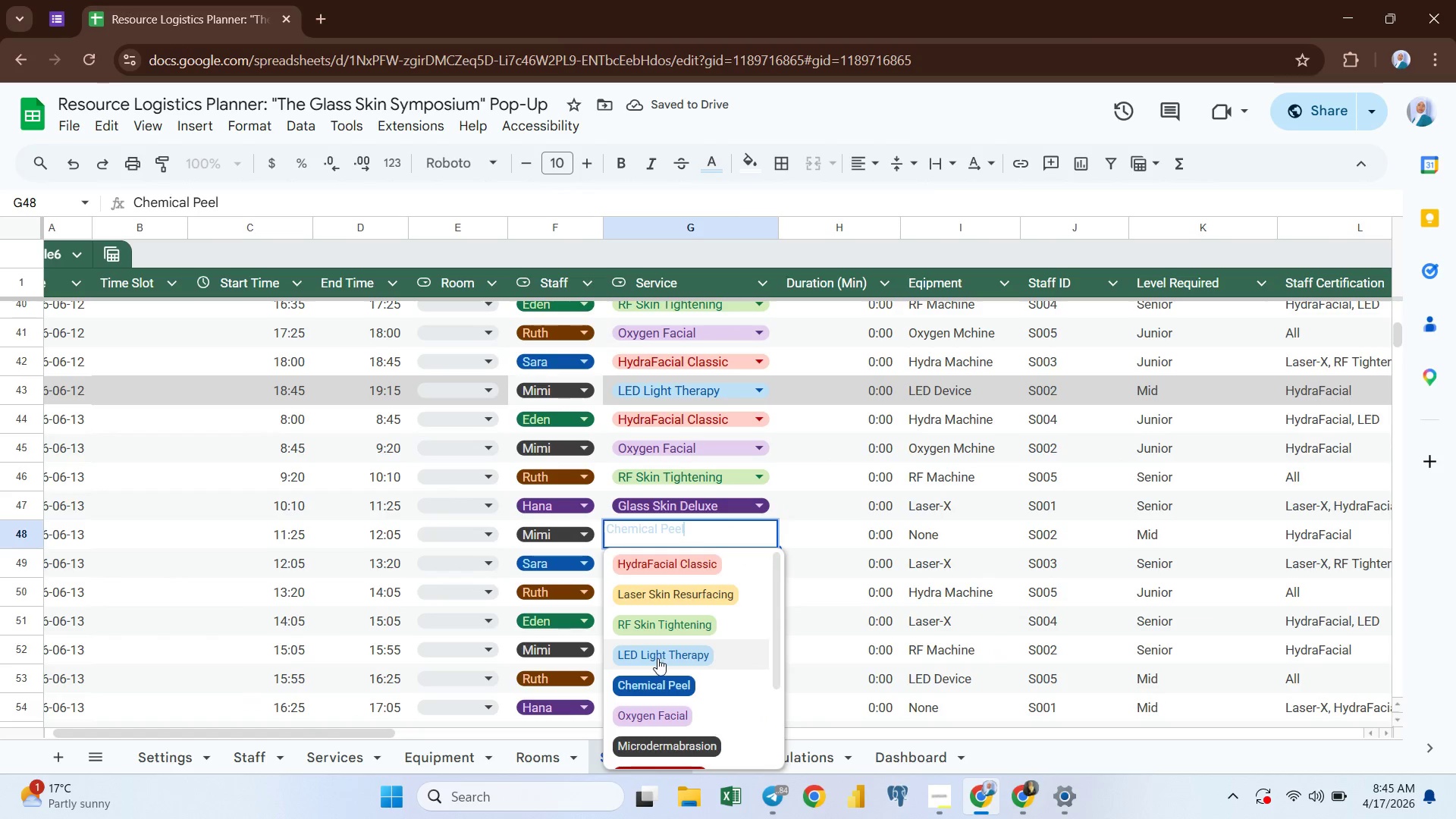 
left_click([658, 657])
 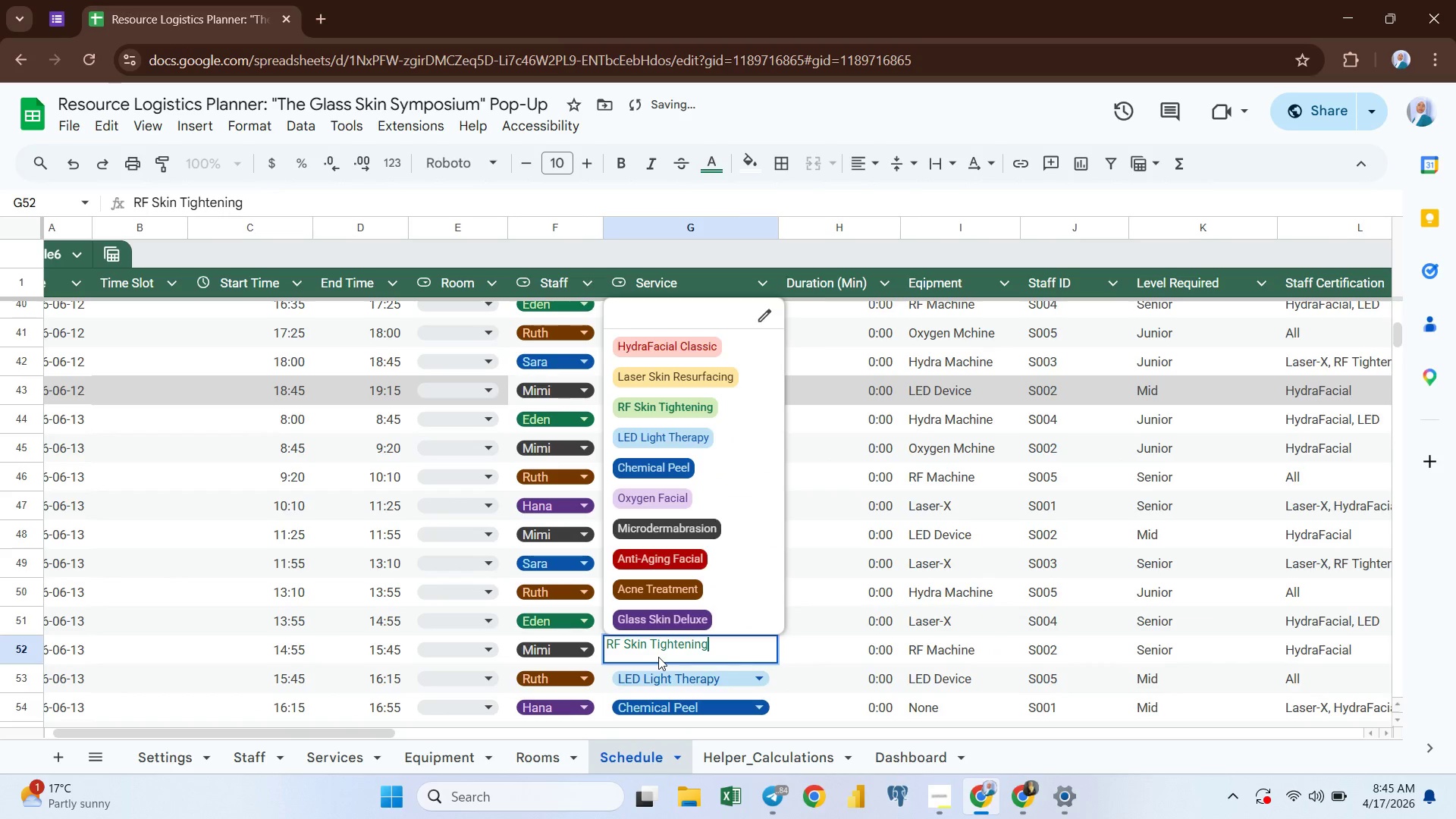 
left_click([658, 657])
 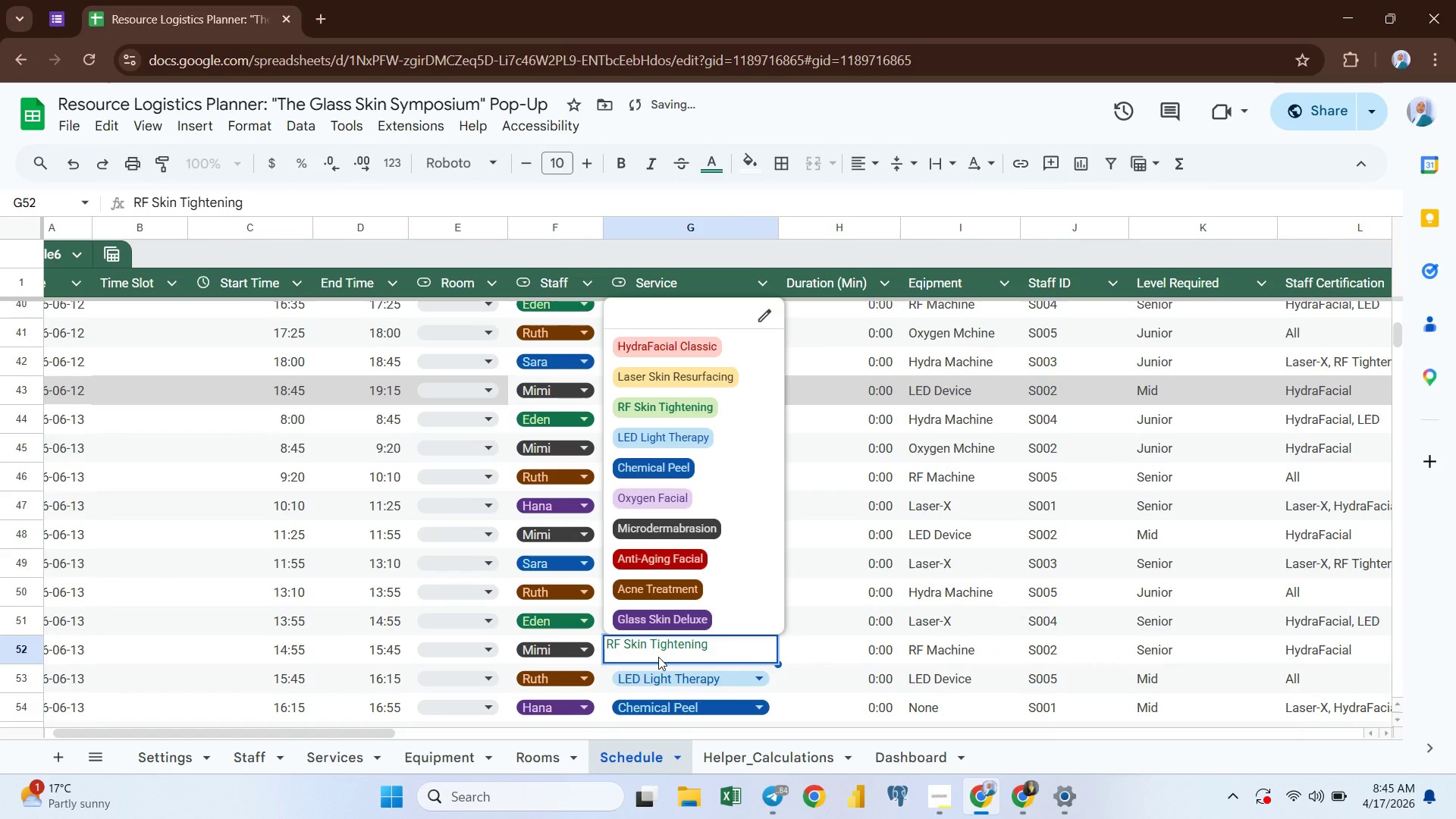 
key(Enter)
 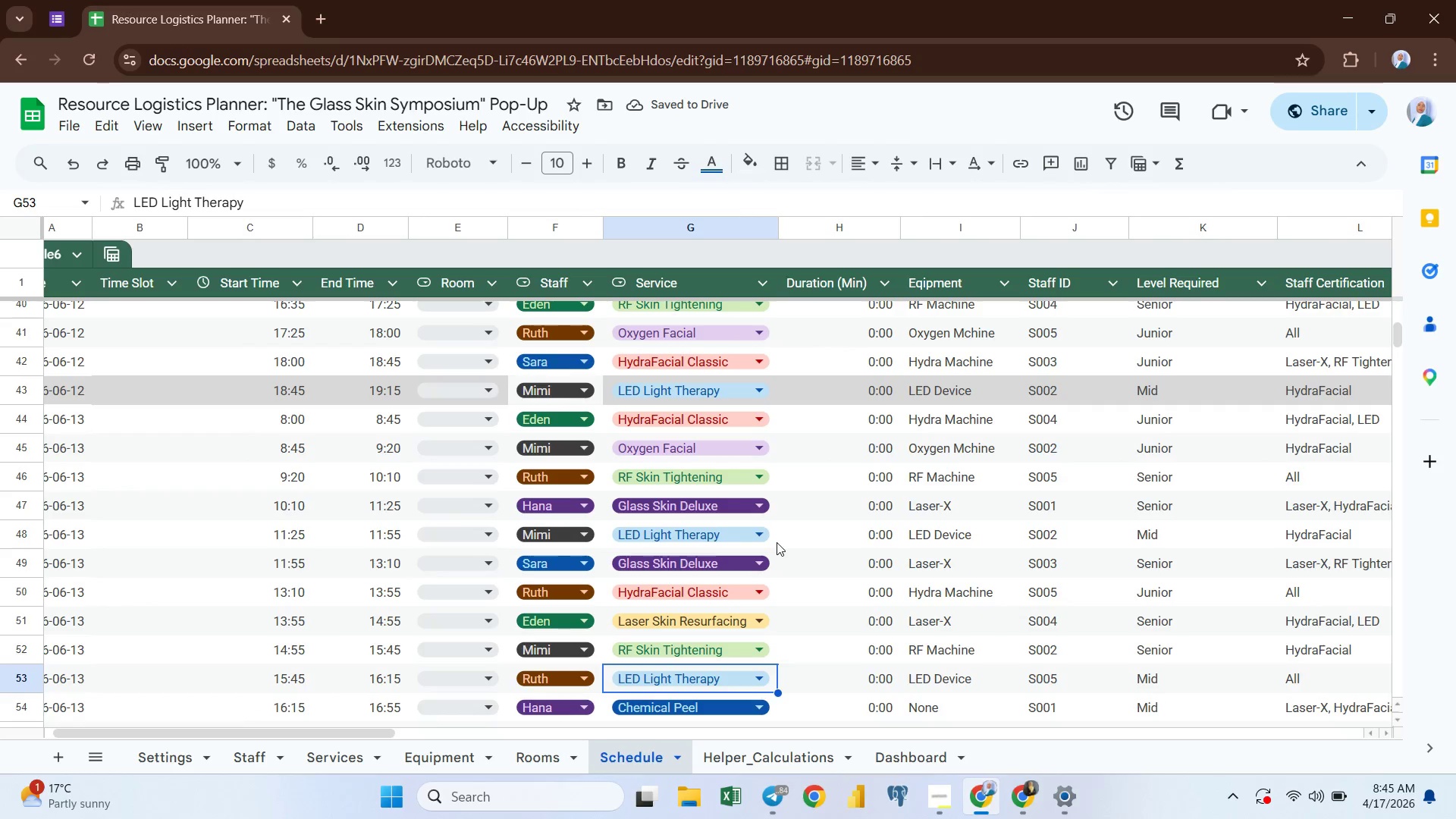 
left_click([776, 542])
 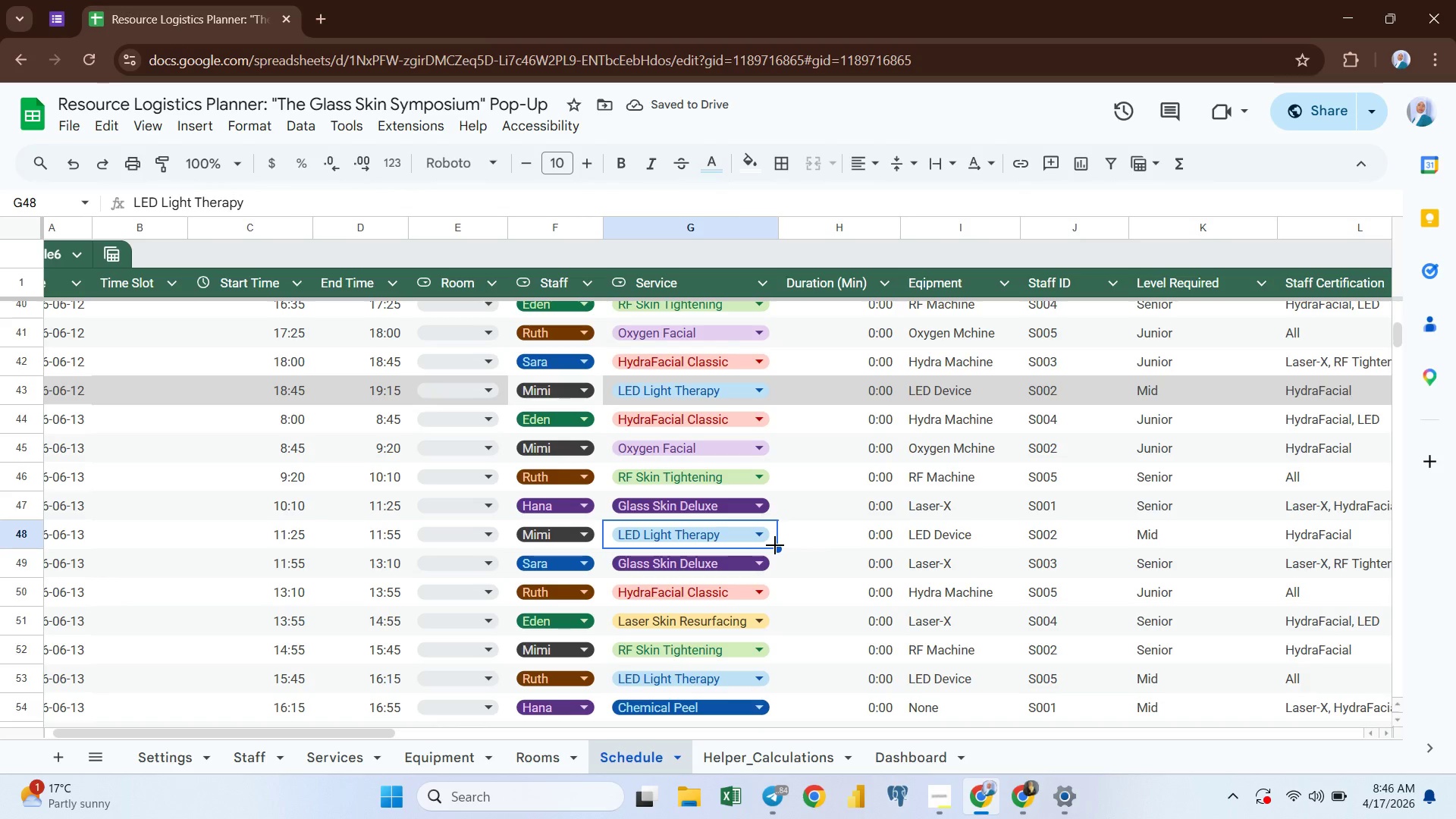 
left_click_drag(start_coordinate=[775, 545], to_coordinate=[774, 592])
 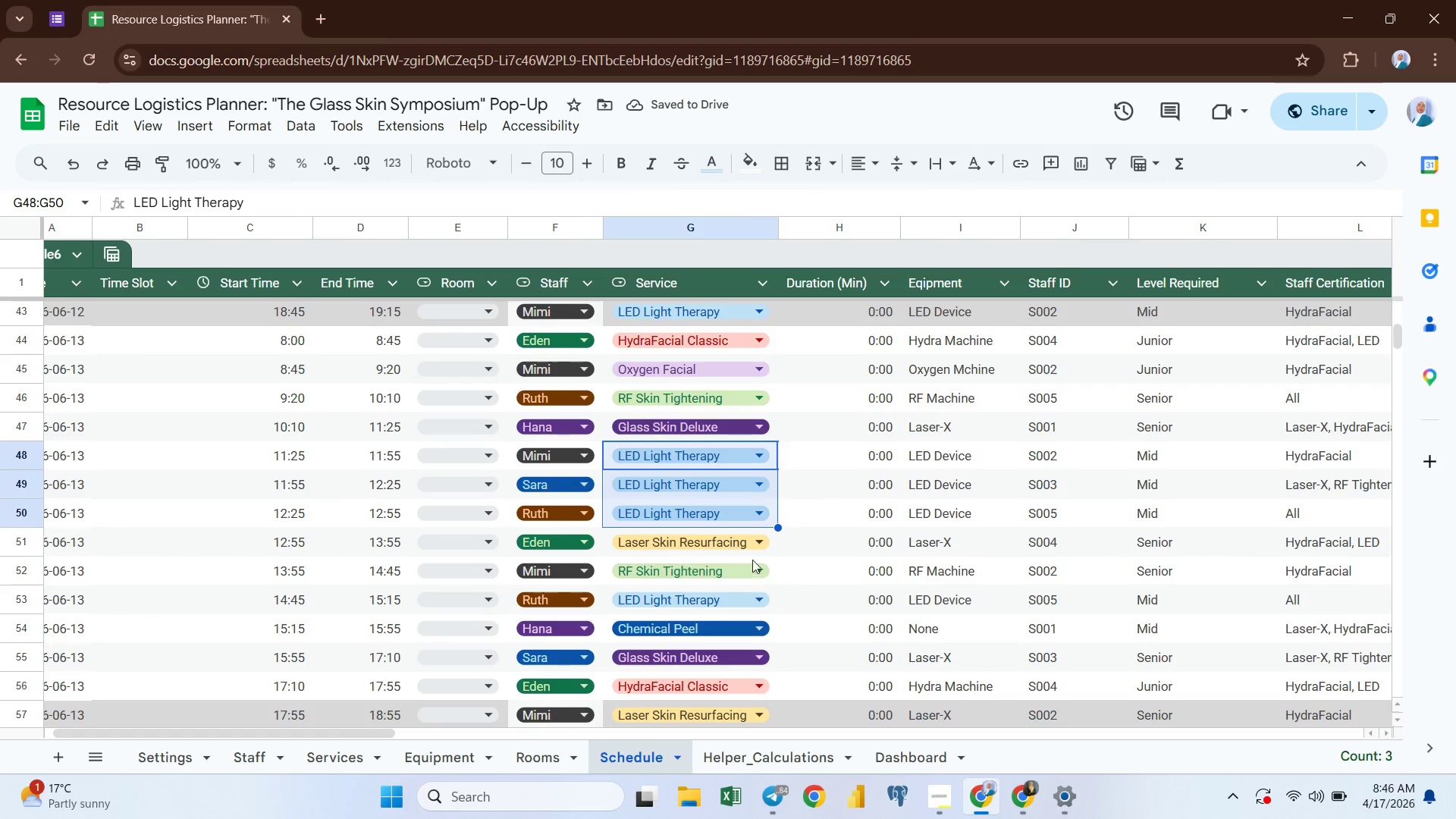 
left_click([752, 548])
 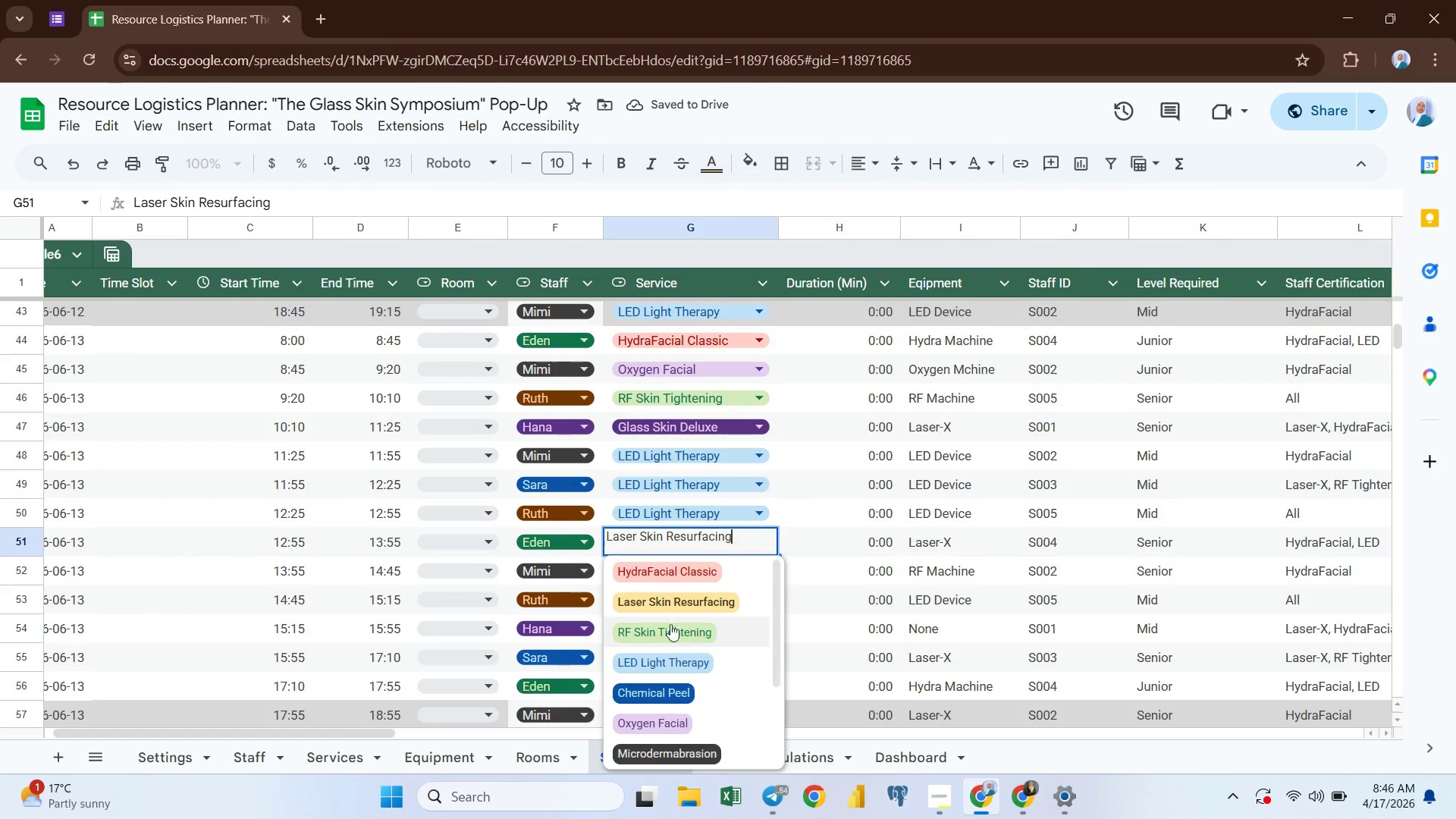 
left_click([649, 596])
 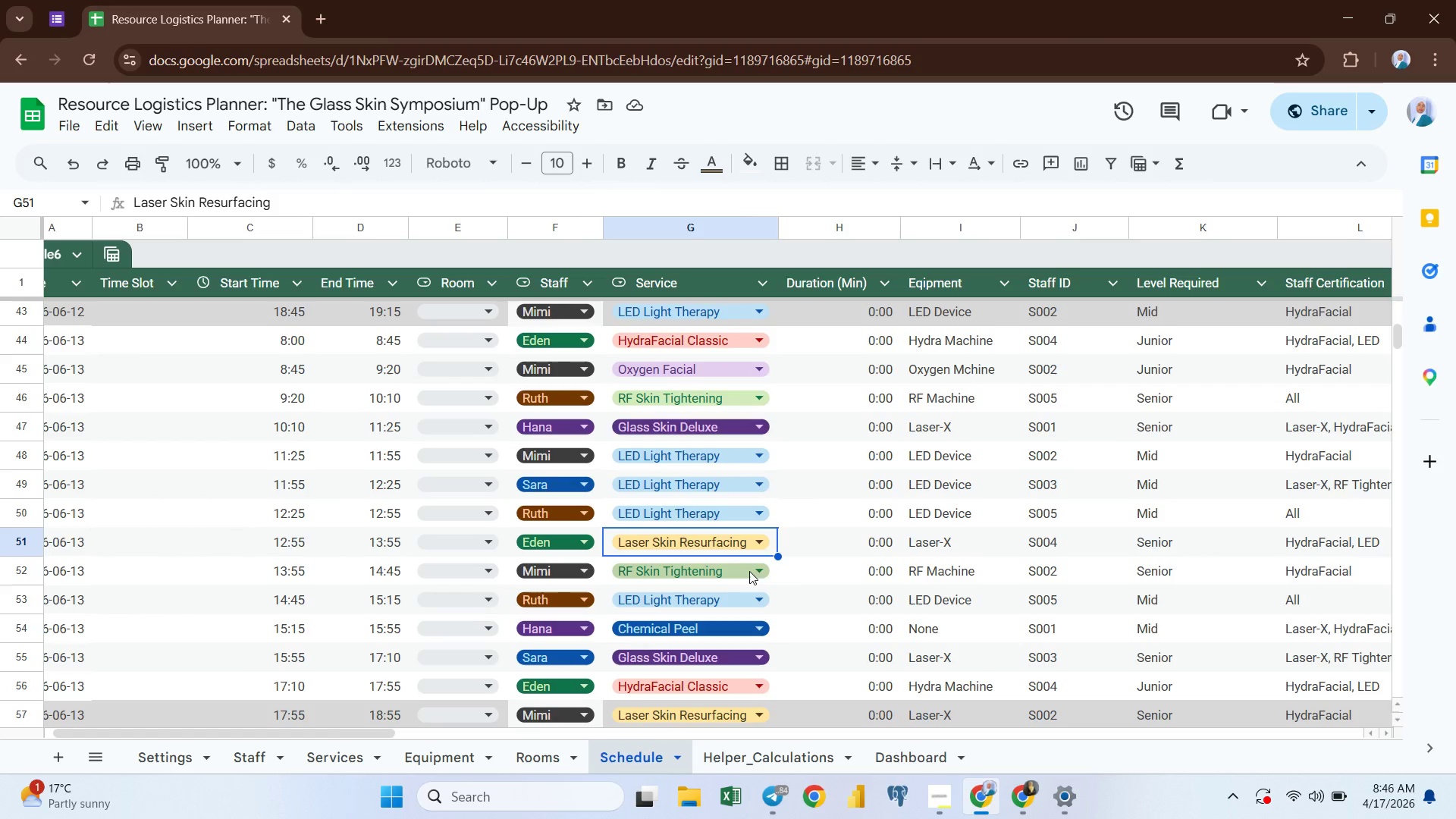 
left_click([755, 573])
 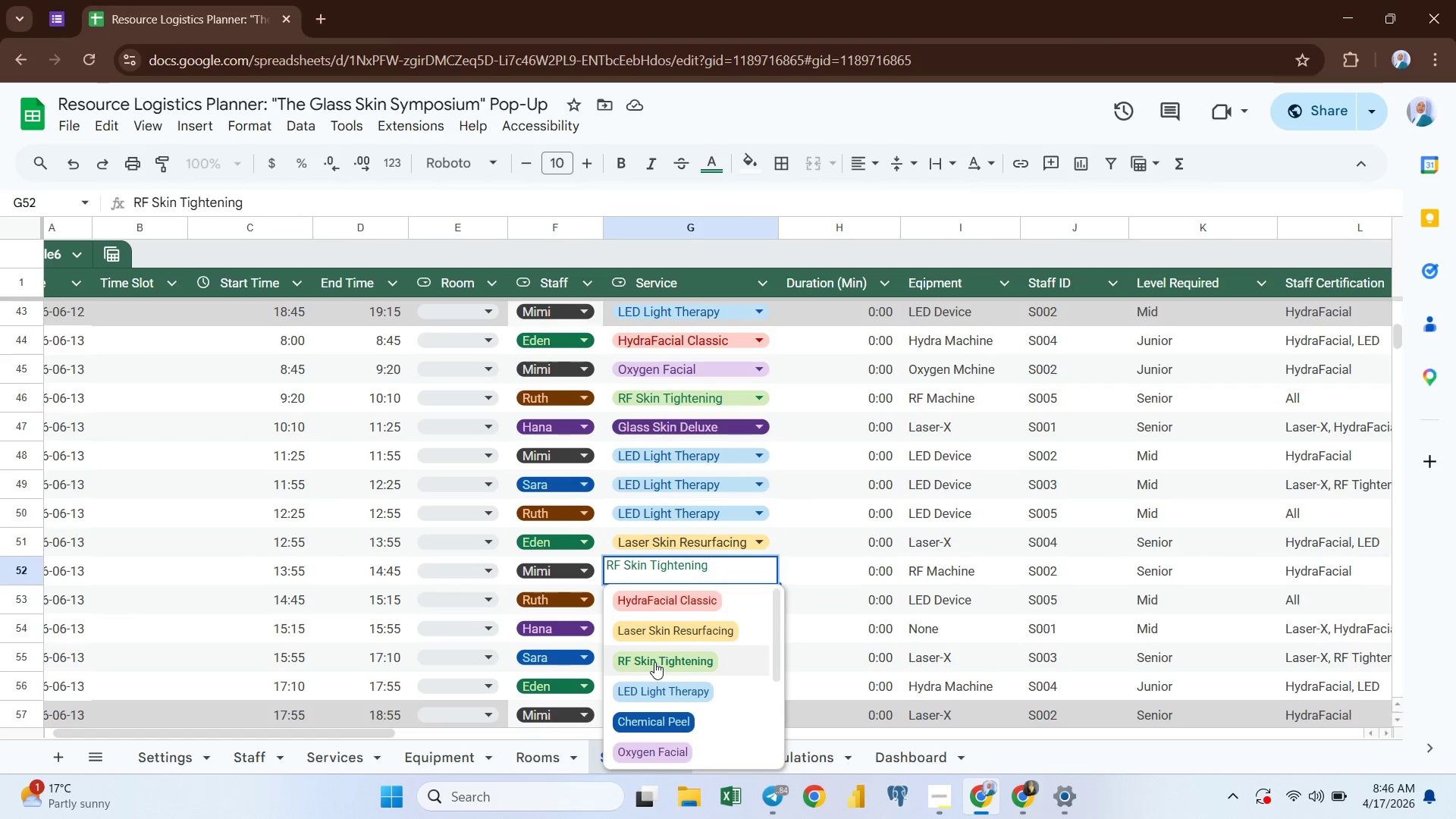 
left_click([652, 662])
 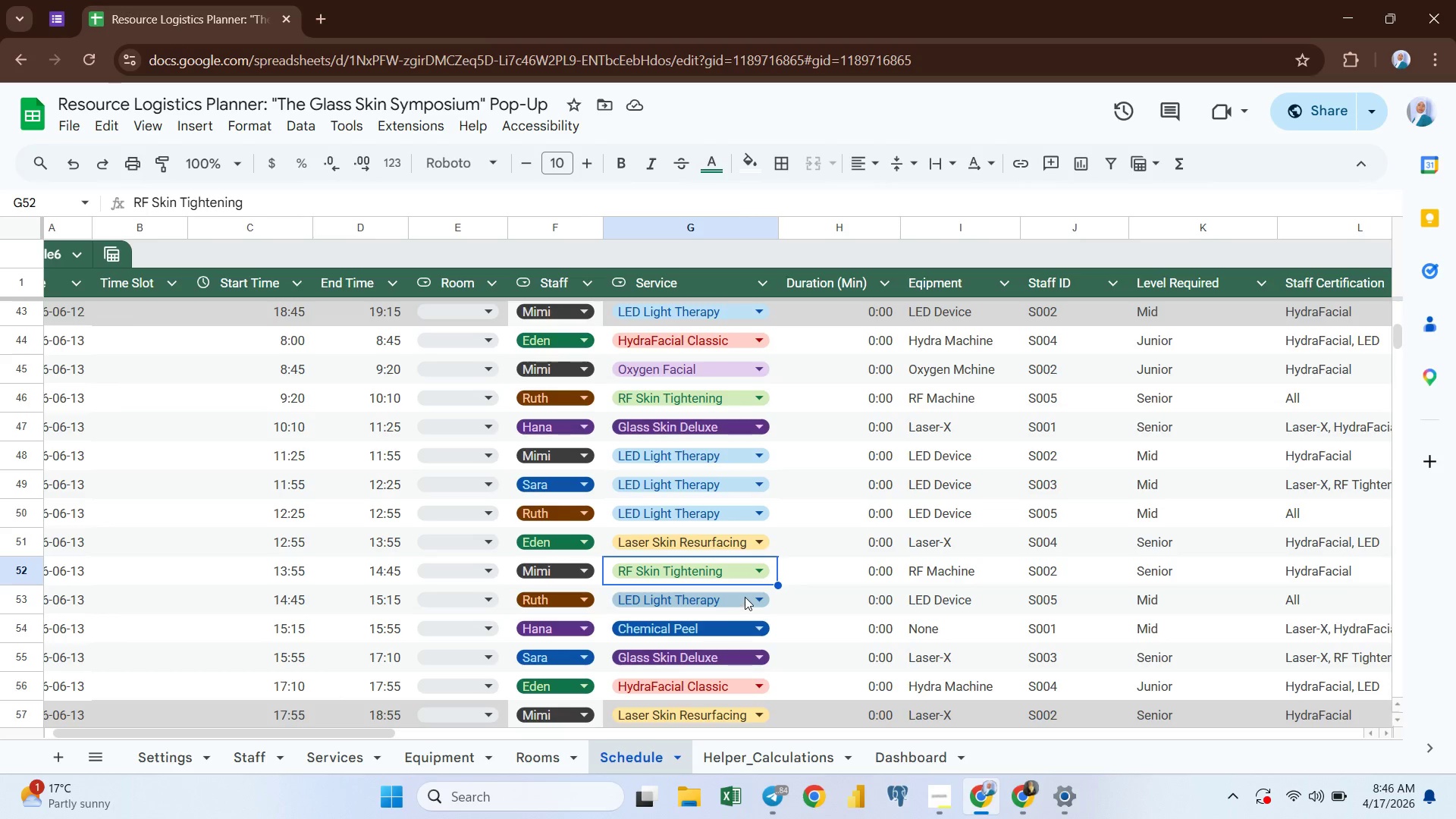 
left_click([752, 597])
 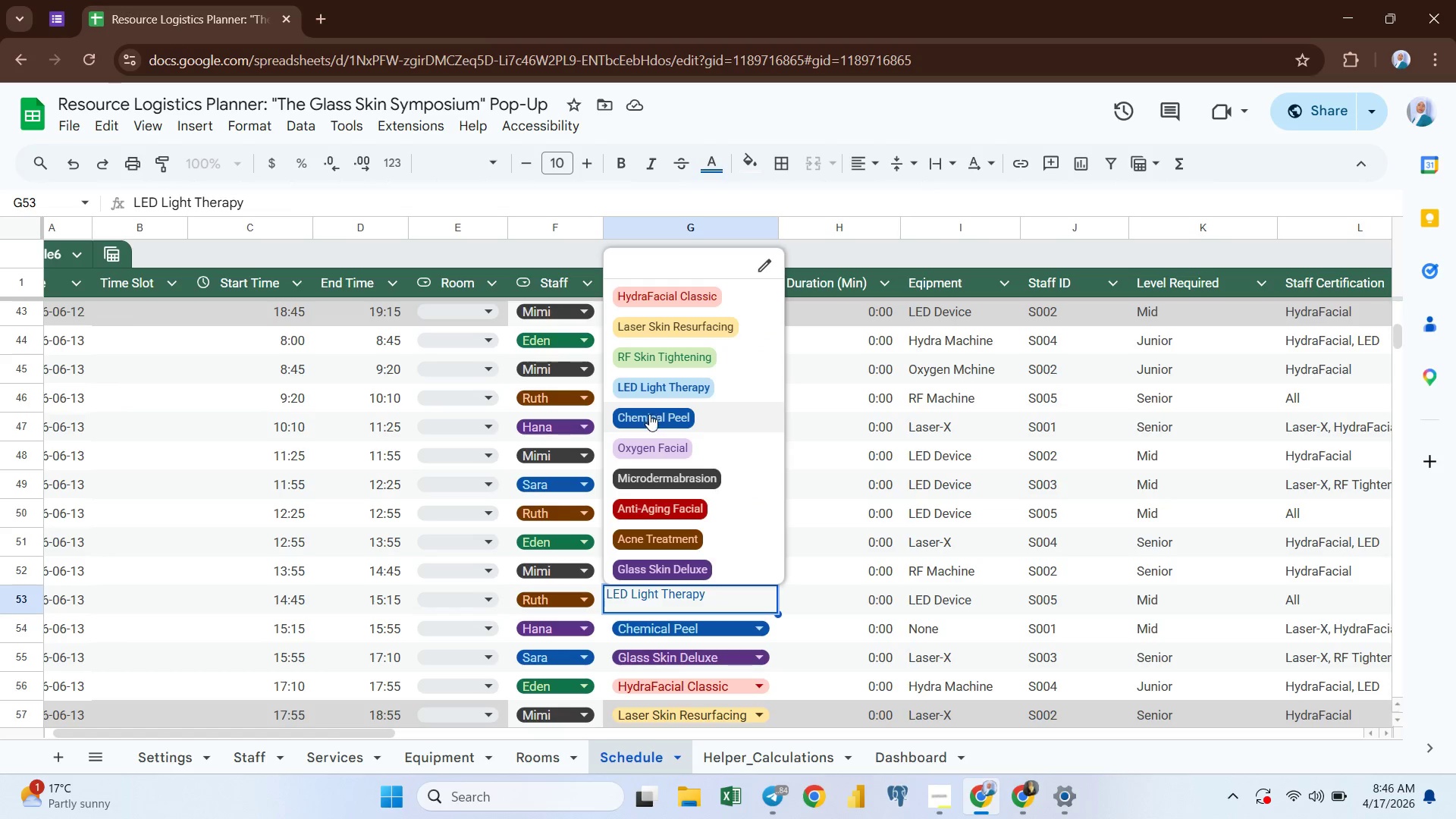 
left_click([648, 416])
 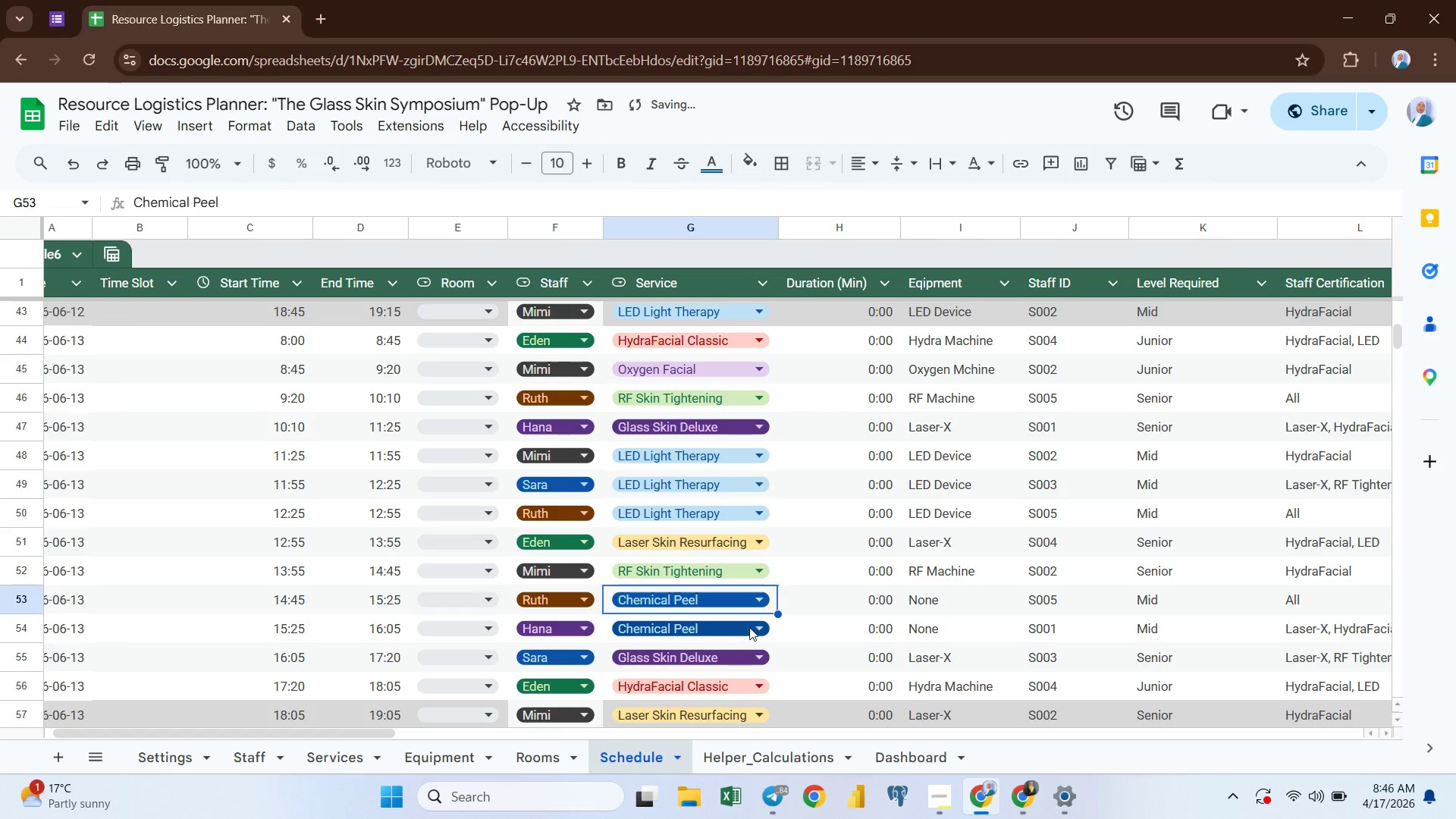 
left_click([752, 626])
 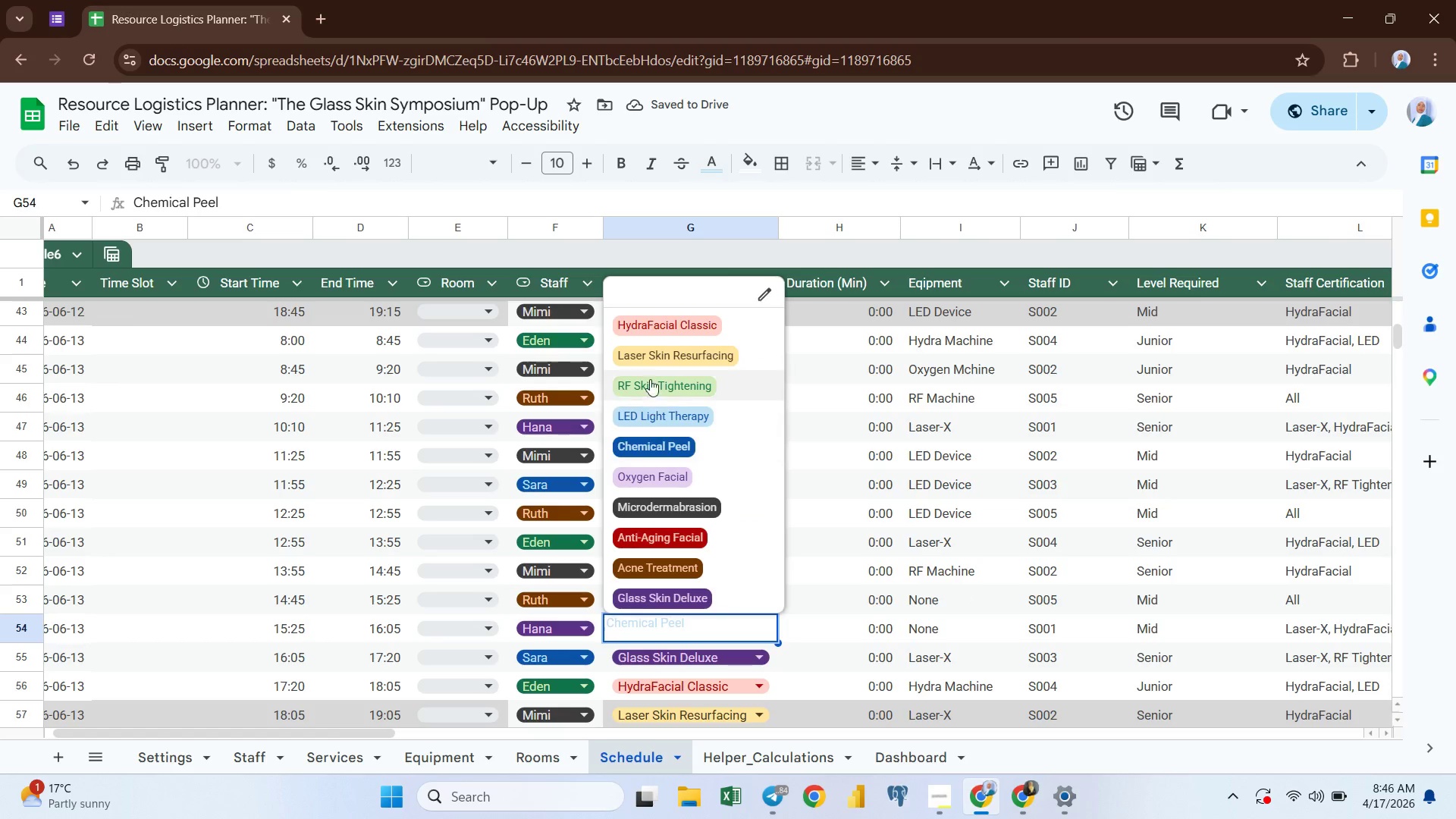 
left_click([656, 321])
 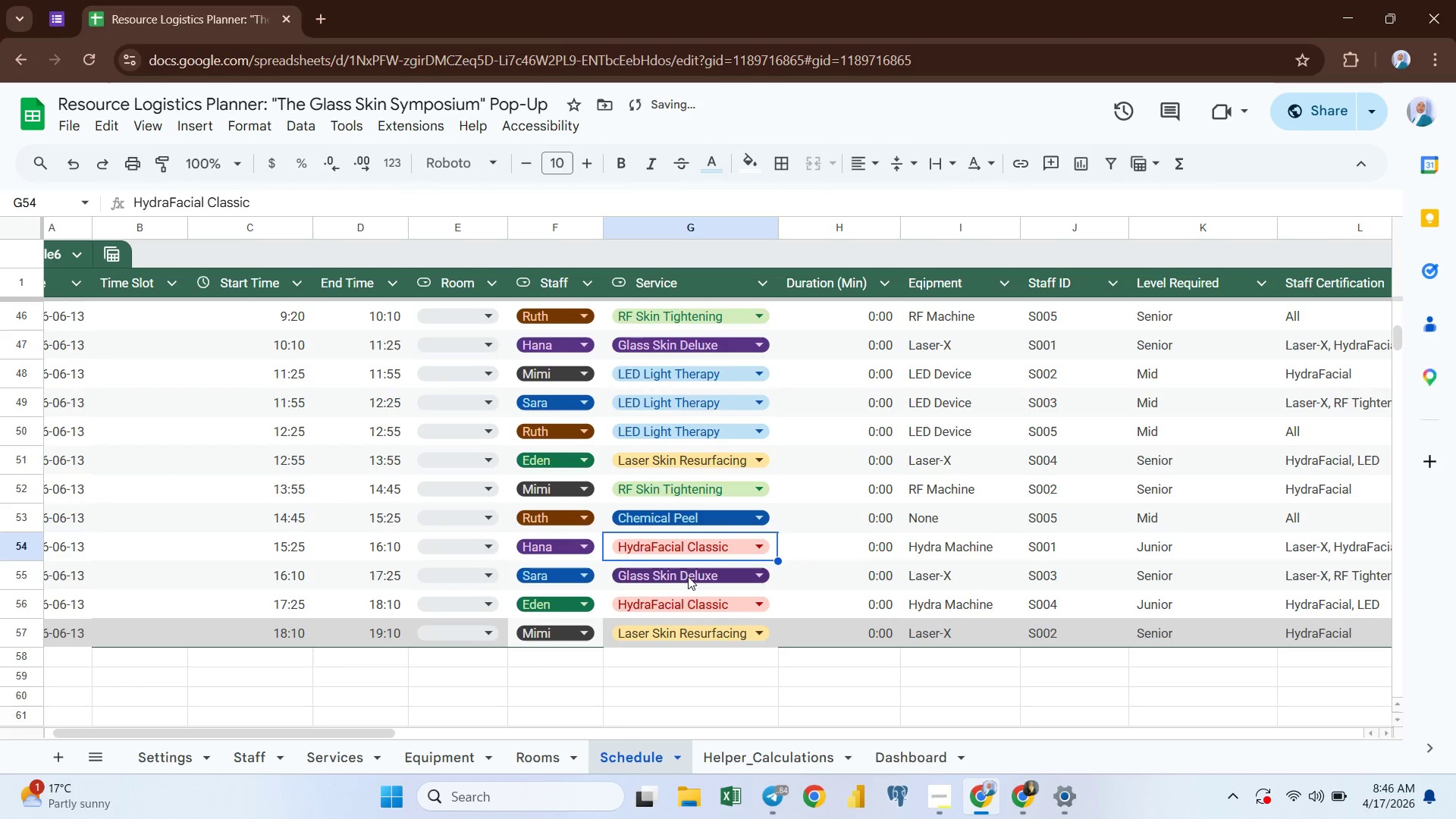 
left_click([694, 579])
 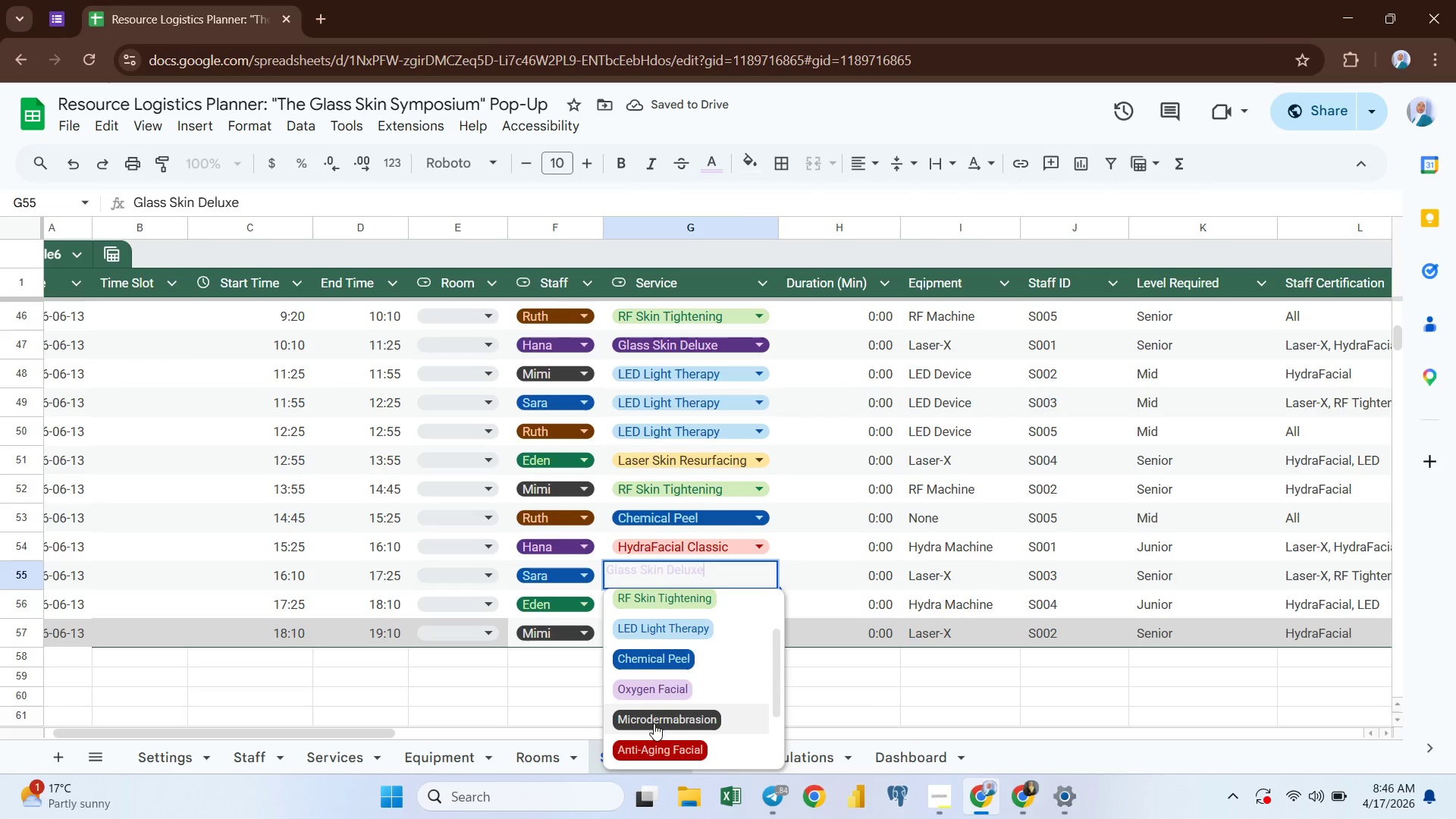 
left_click([642, 720])
 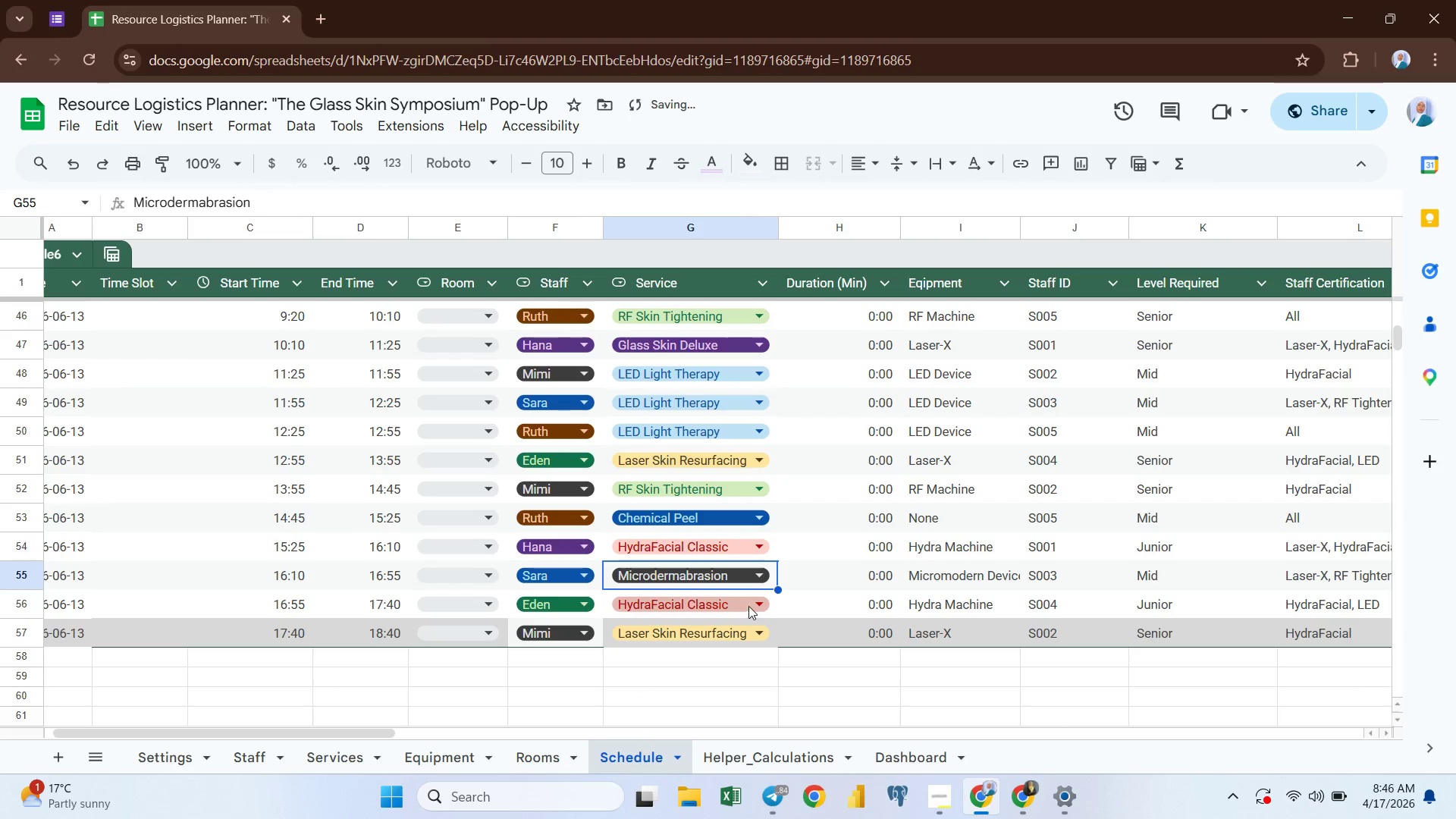 
left_click([753, 606])
 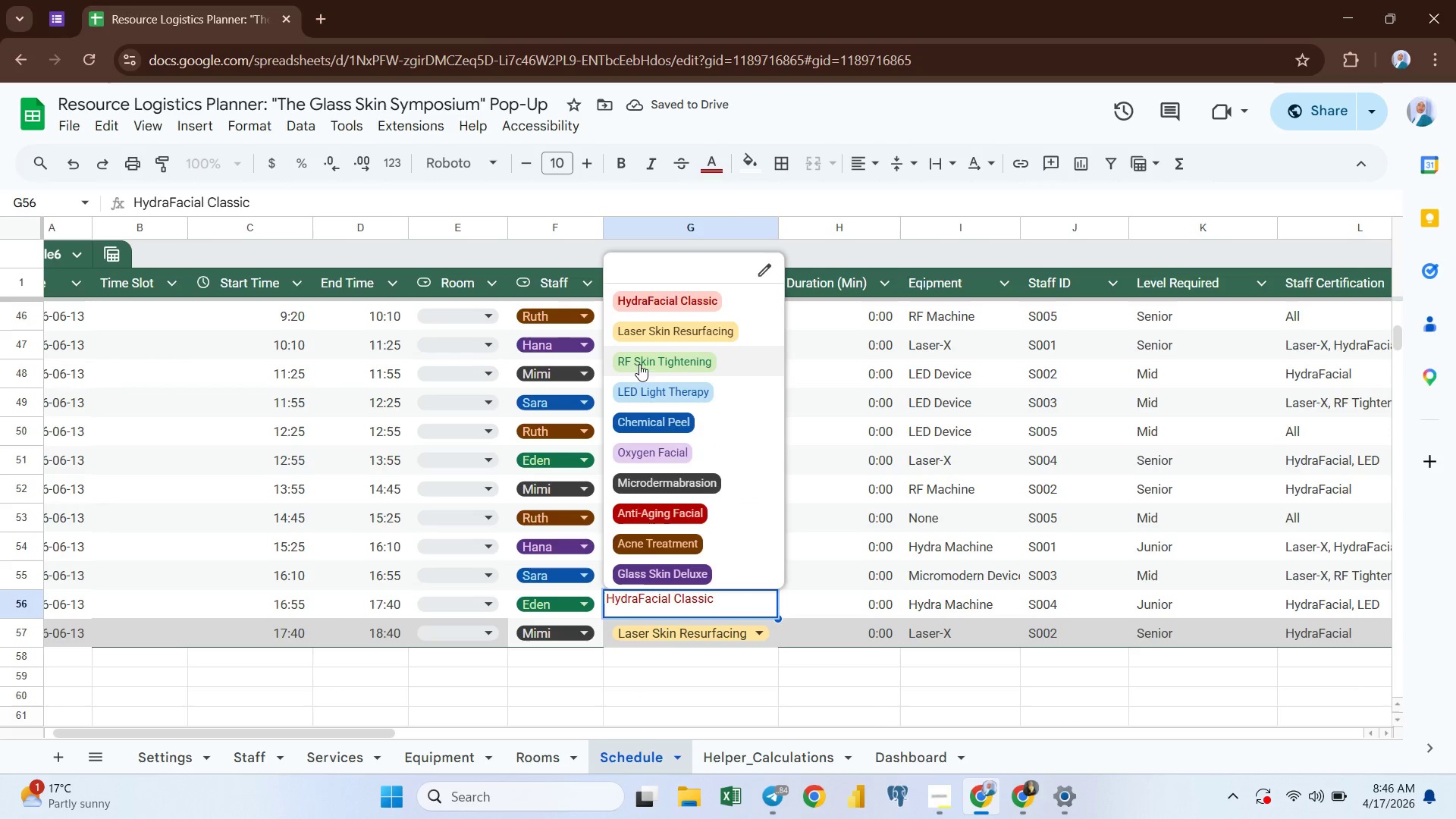 
left_click([648, 327])
 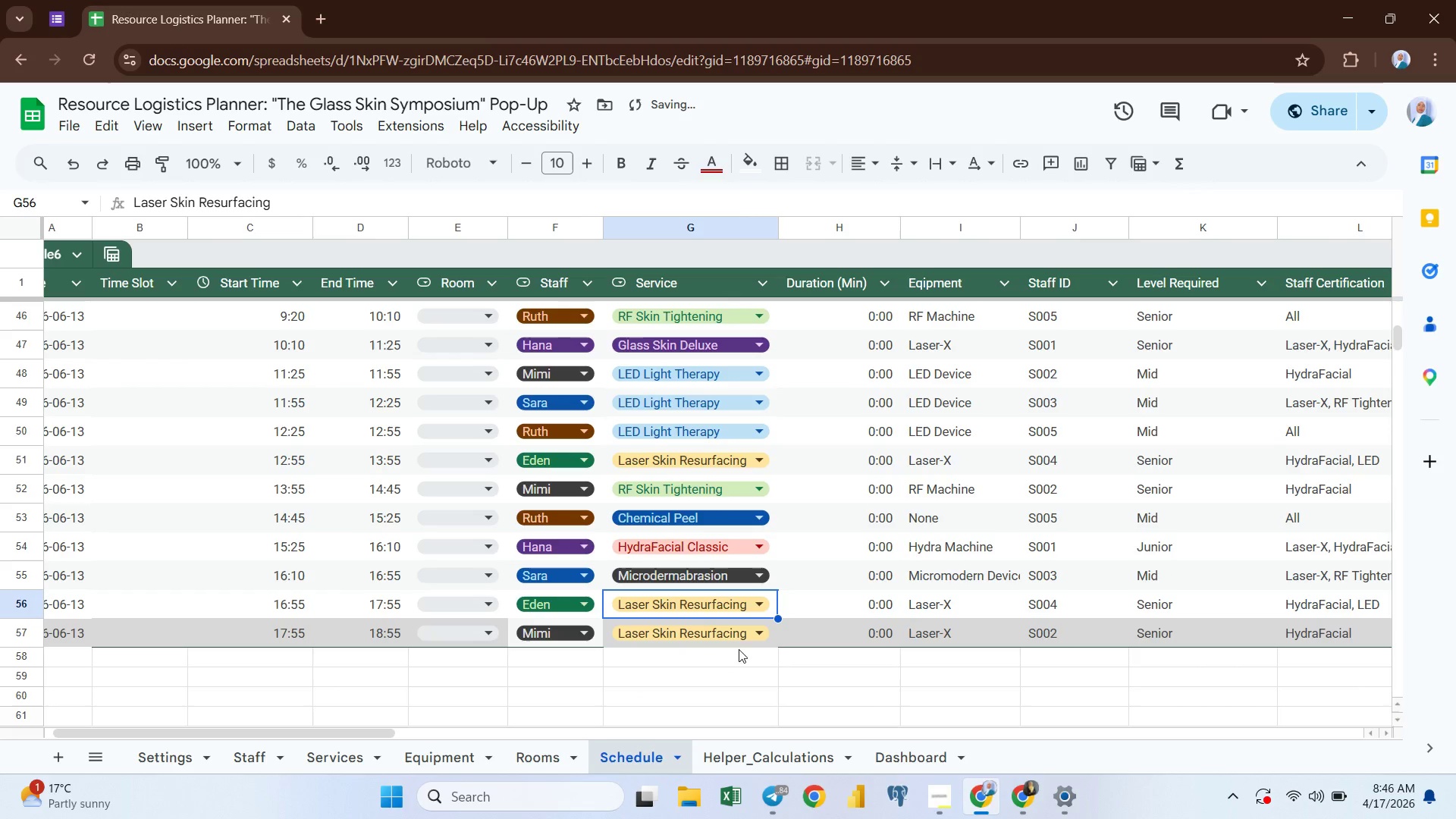 
left_click([746, 634])
 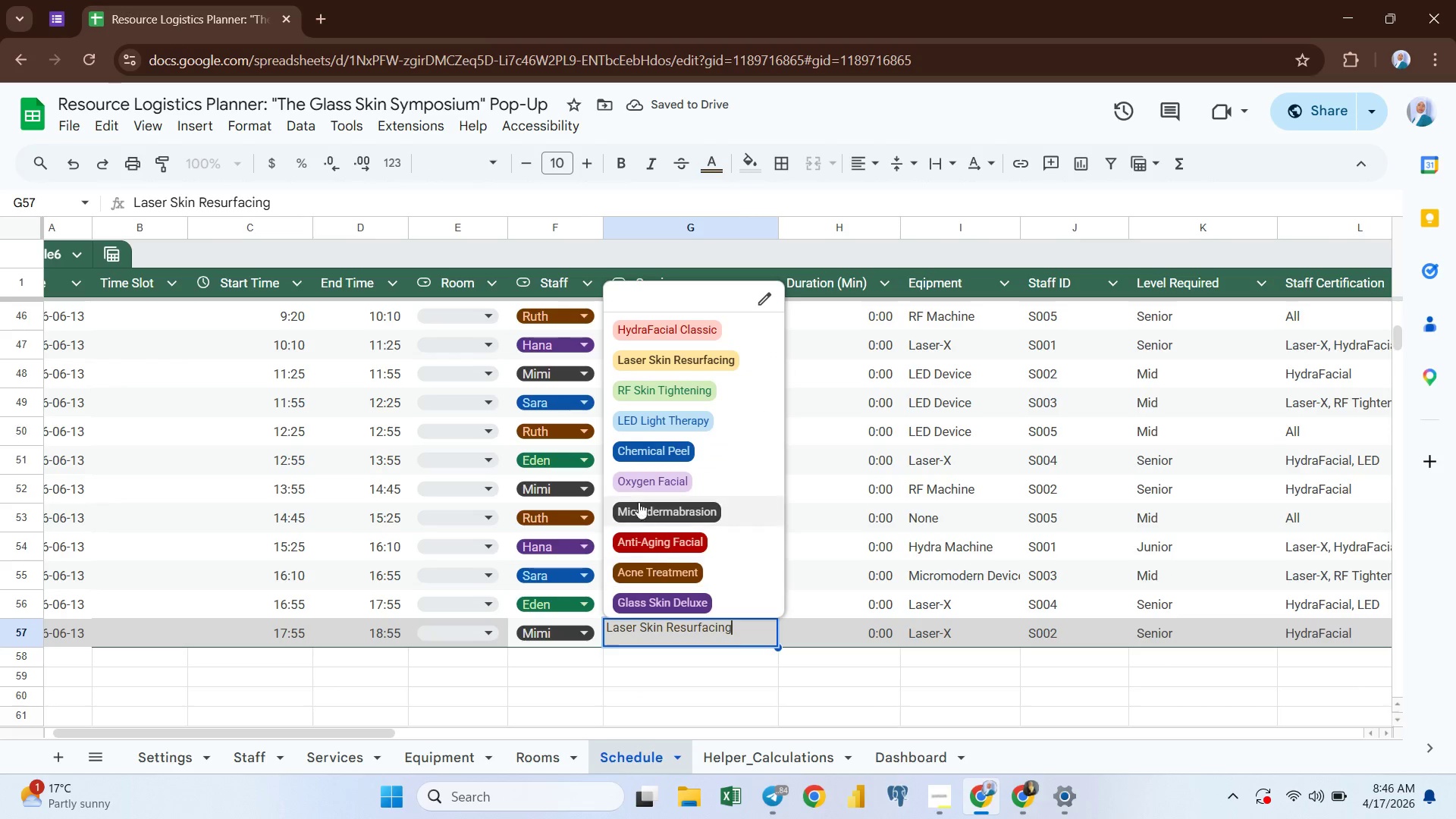 
left_click([648, 482])
 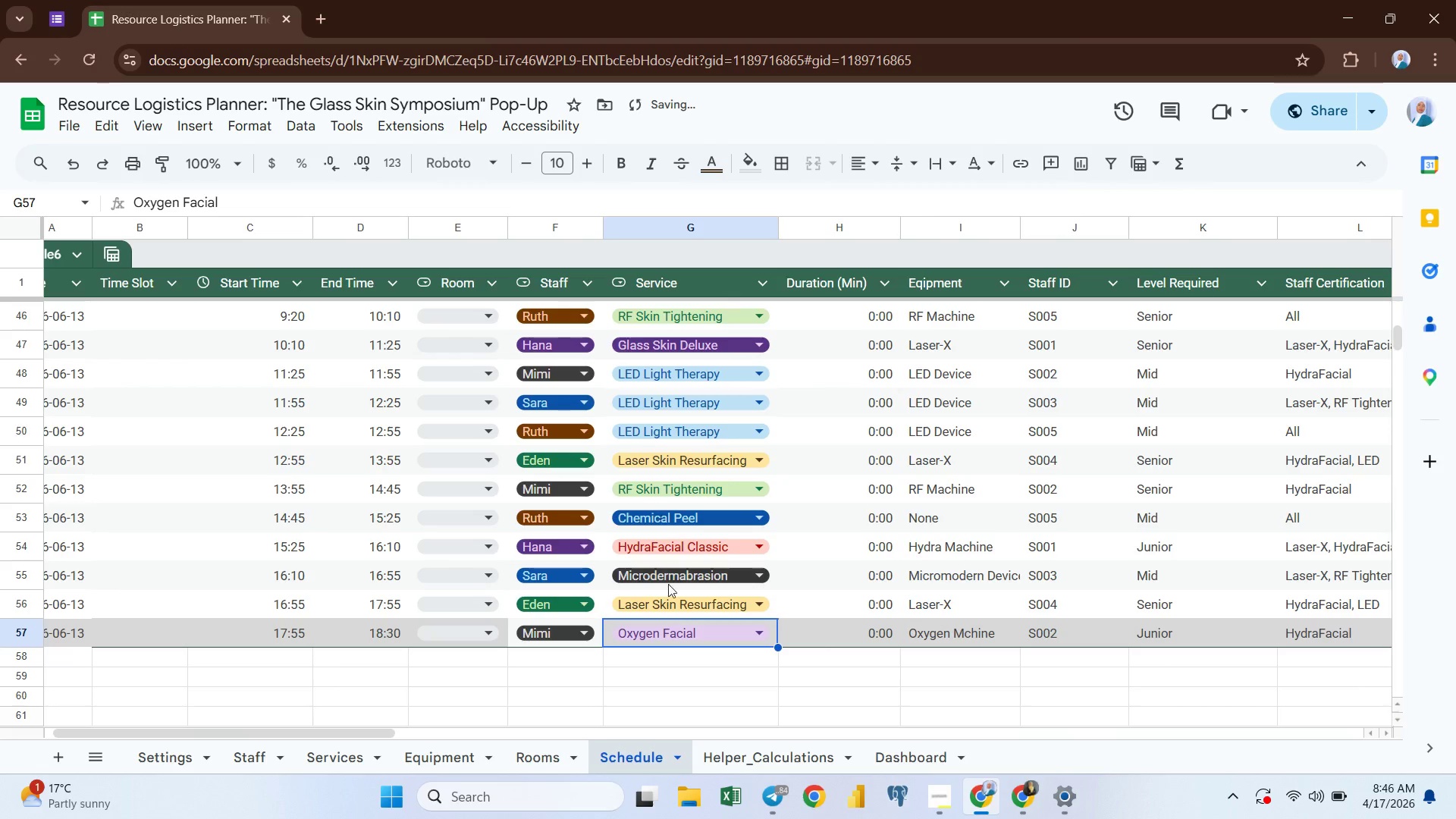 
mouse_move([645, 664])
 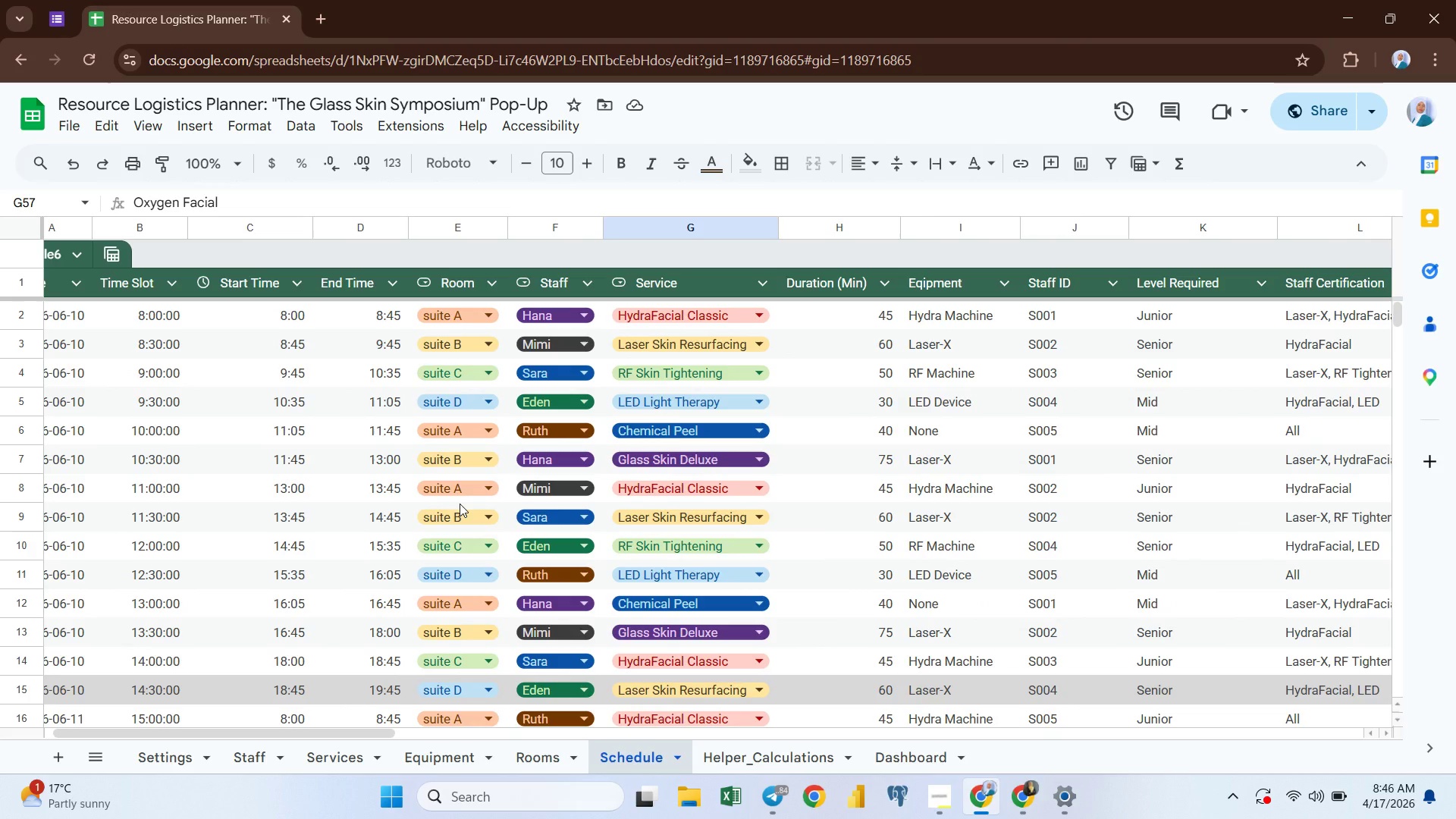 
wait(5.65)
 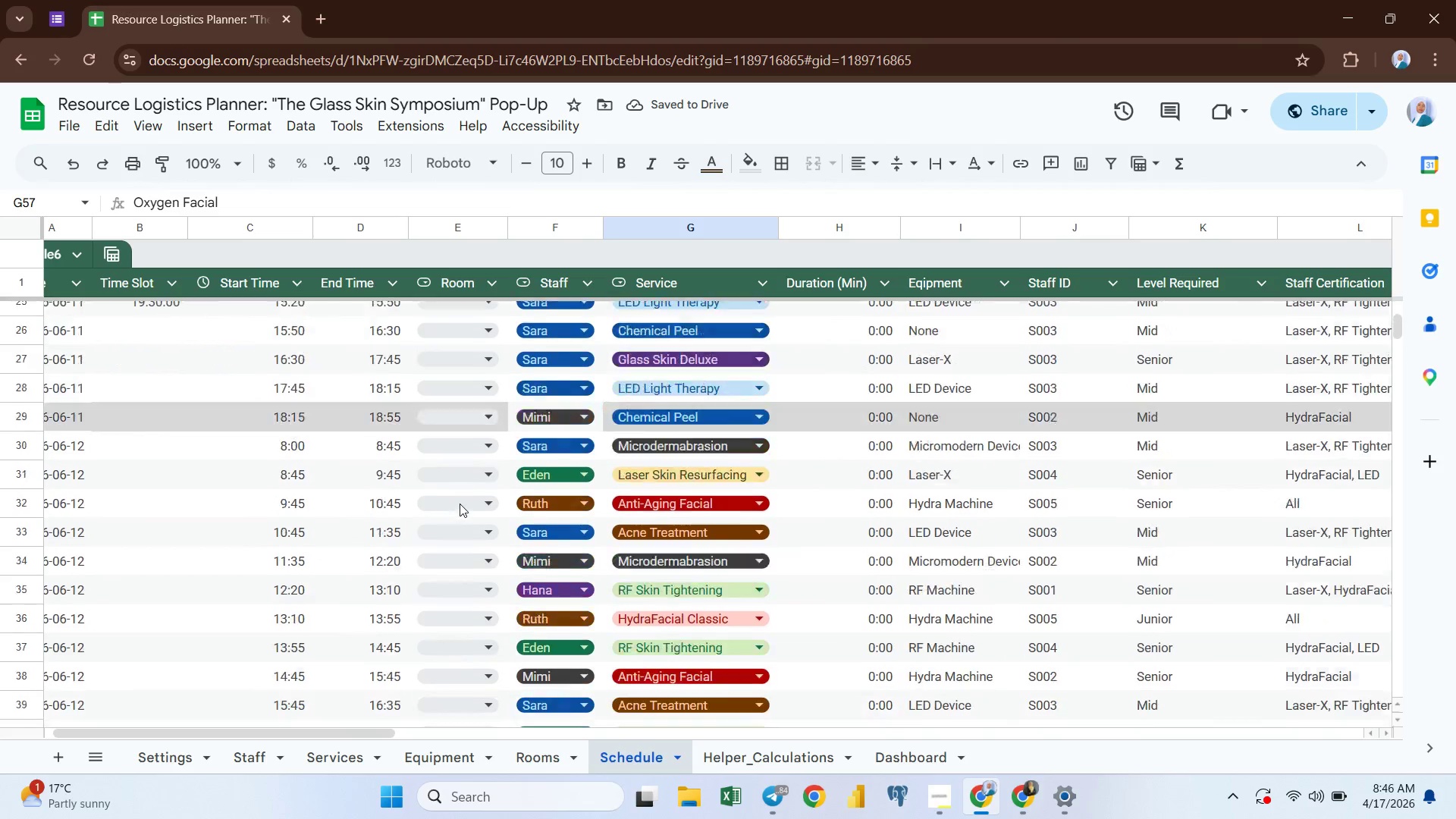 
left_click([424, 416])
 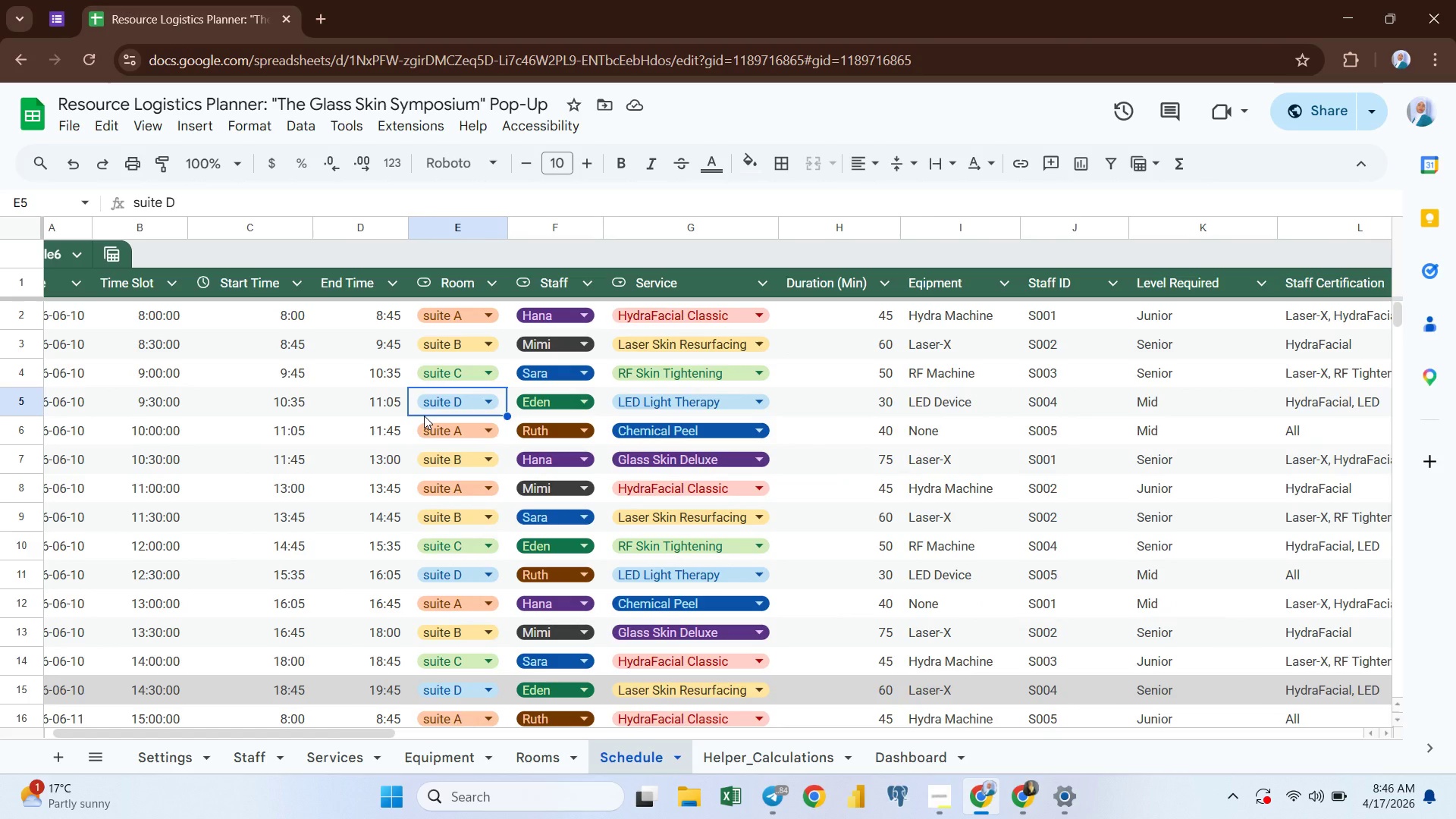 
key(Control+Shift+ArrowDown)
 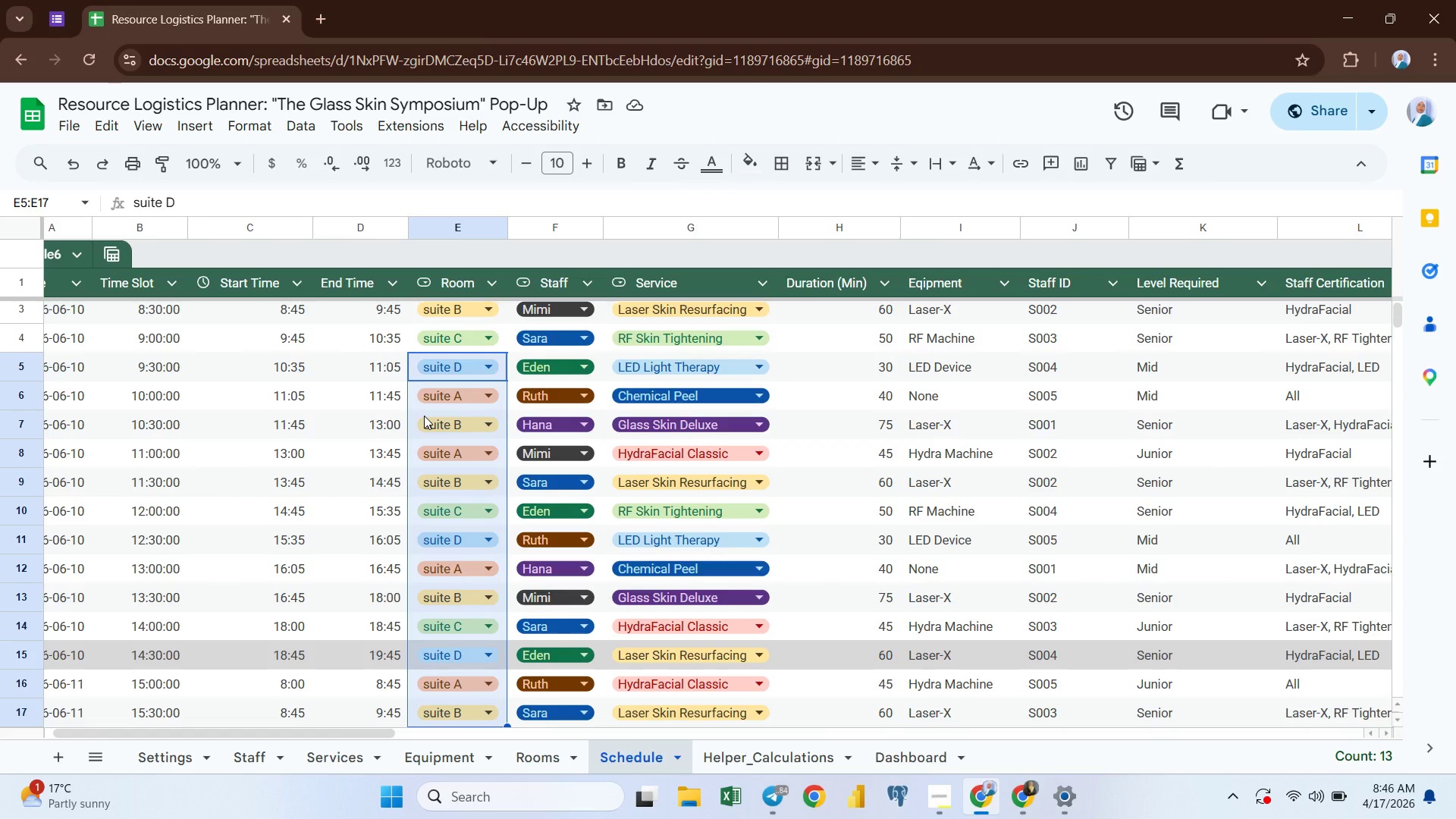 
key(Control+ControlLeft)
 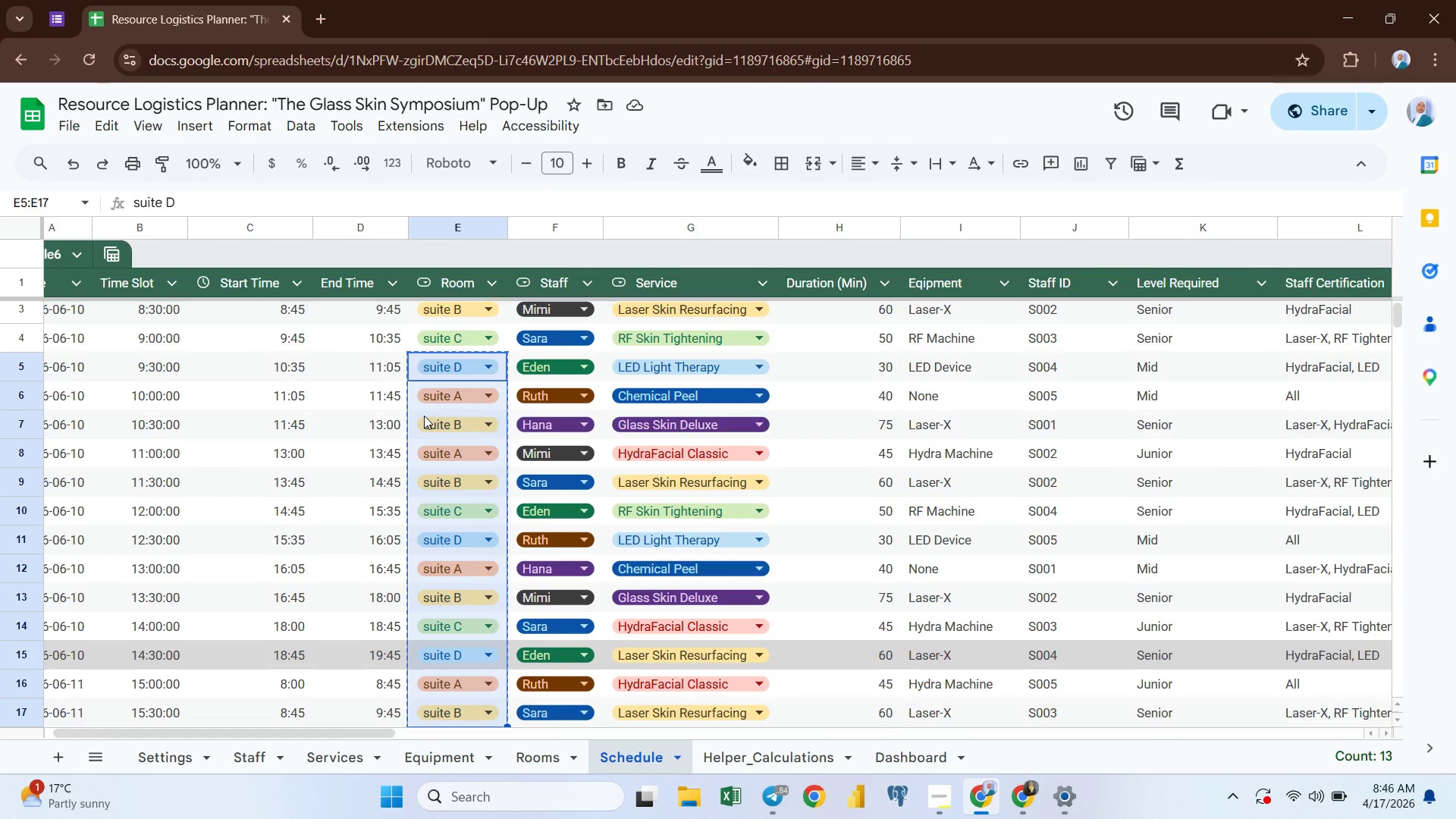 
key(Control+C)
 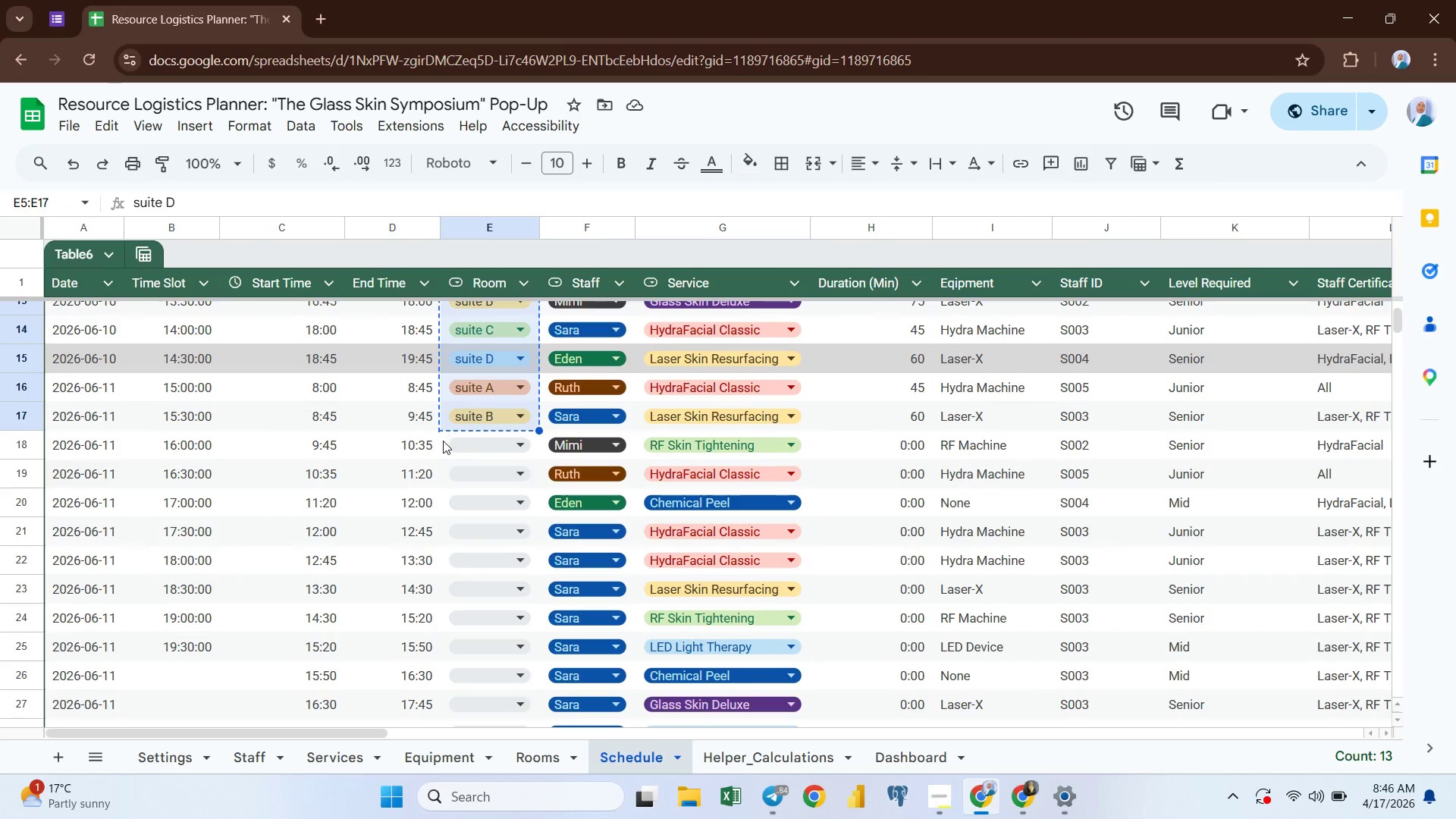 
left_click([444, 443])
 